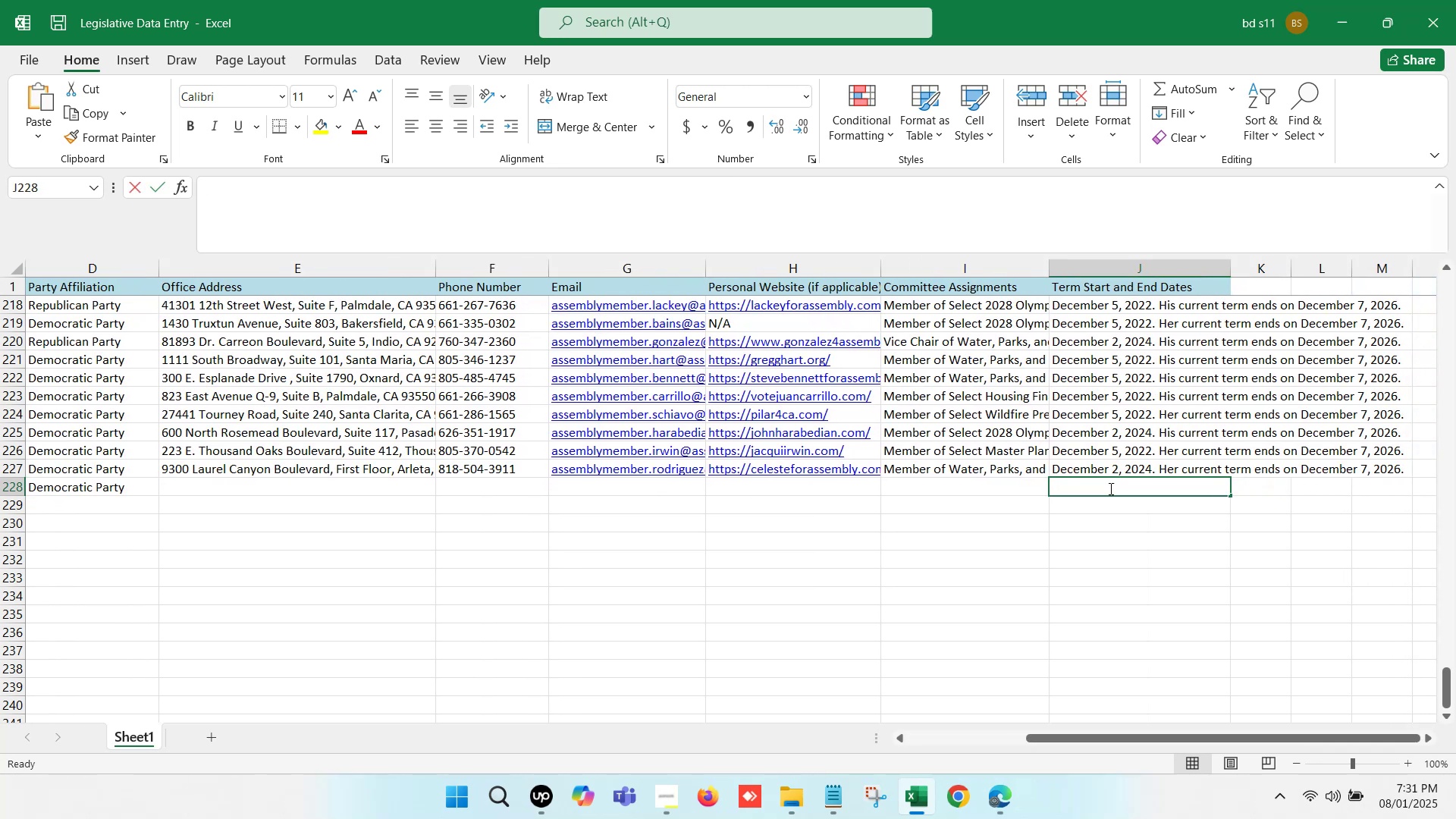 
key(Control+V)
 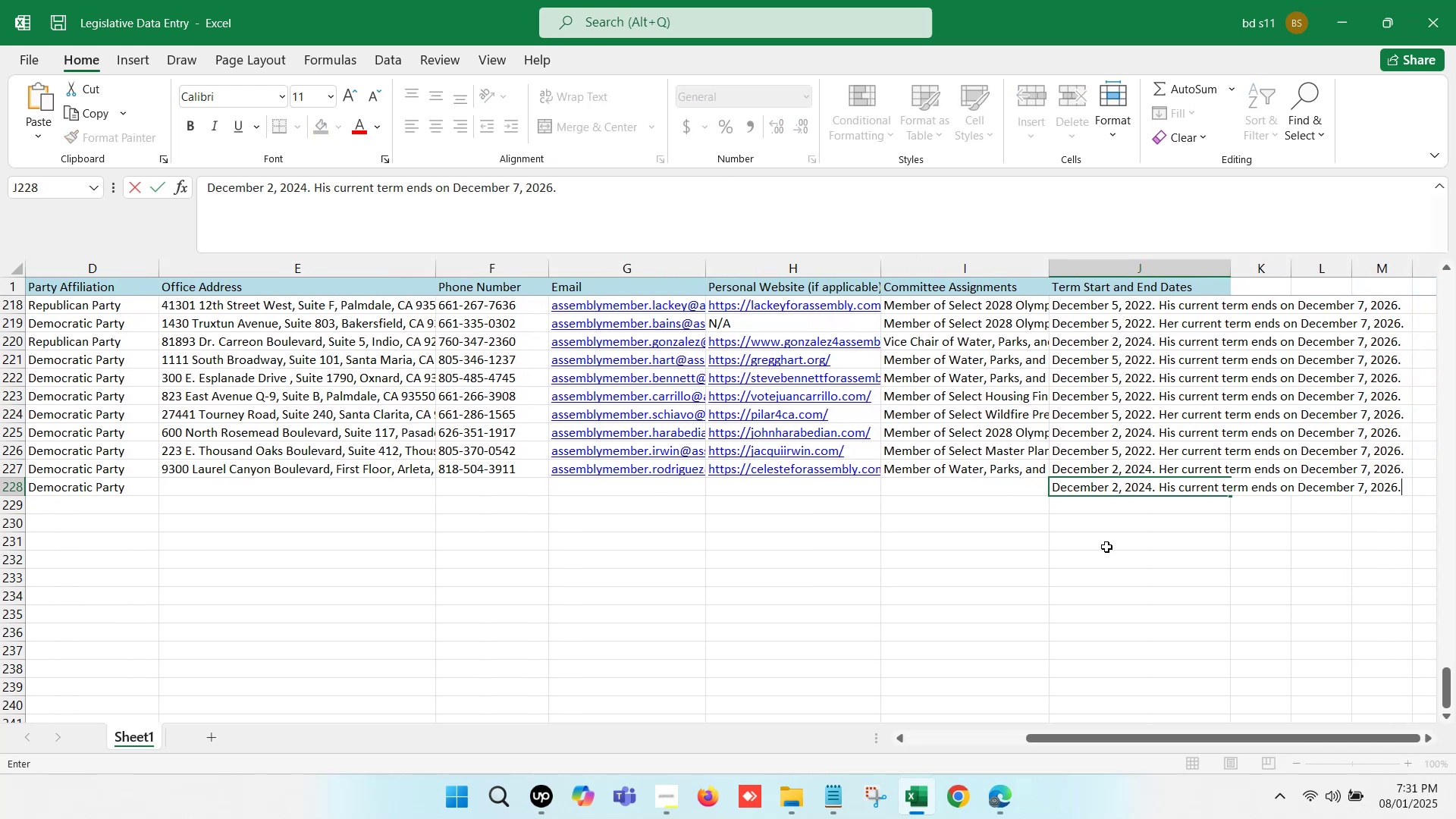 
left_click([1106, 547])
 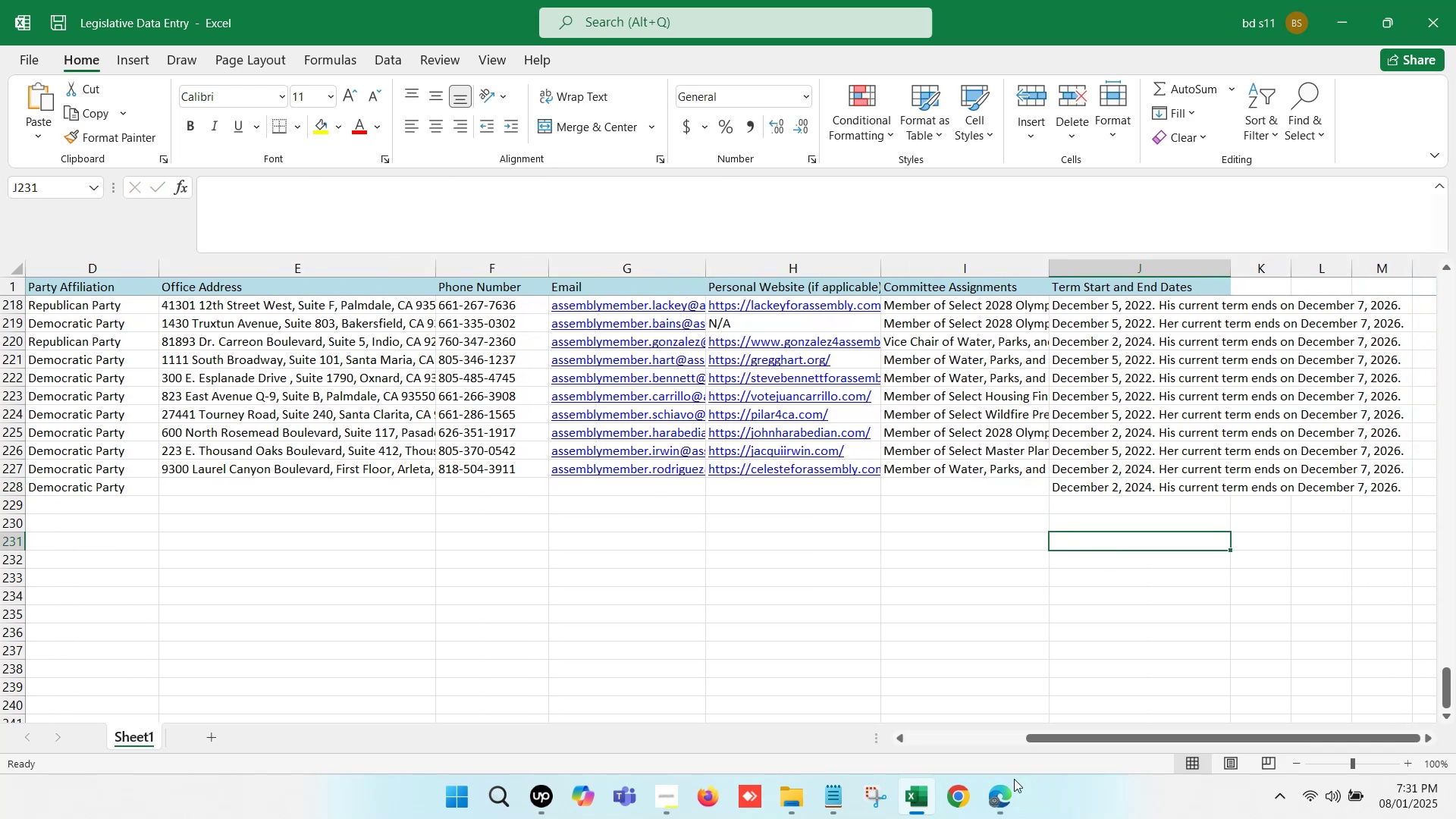 
left_click([1000, 793])
 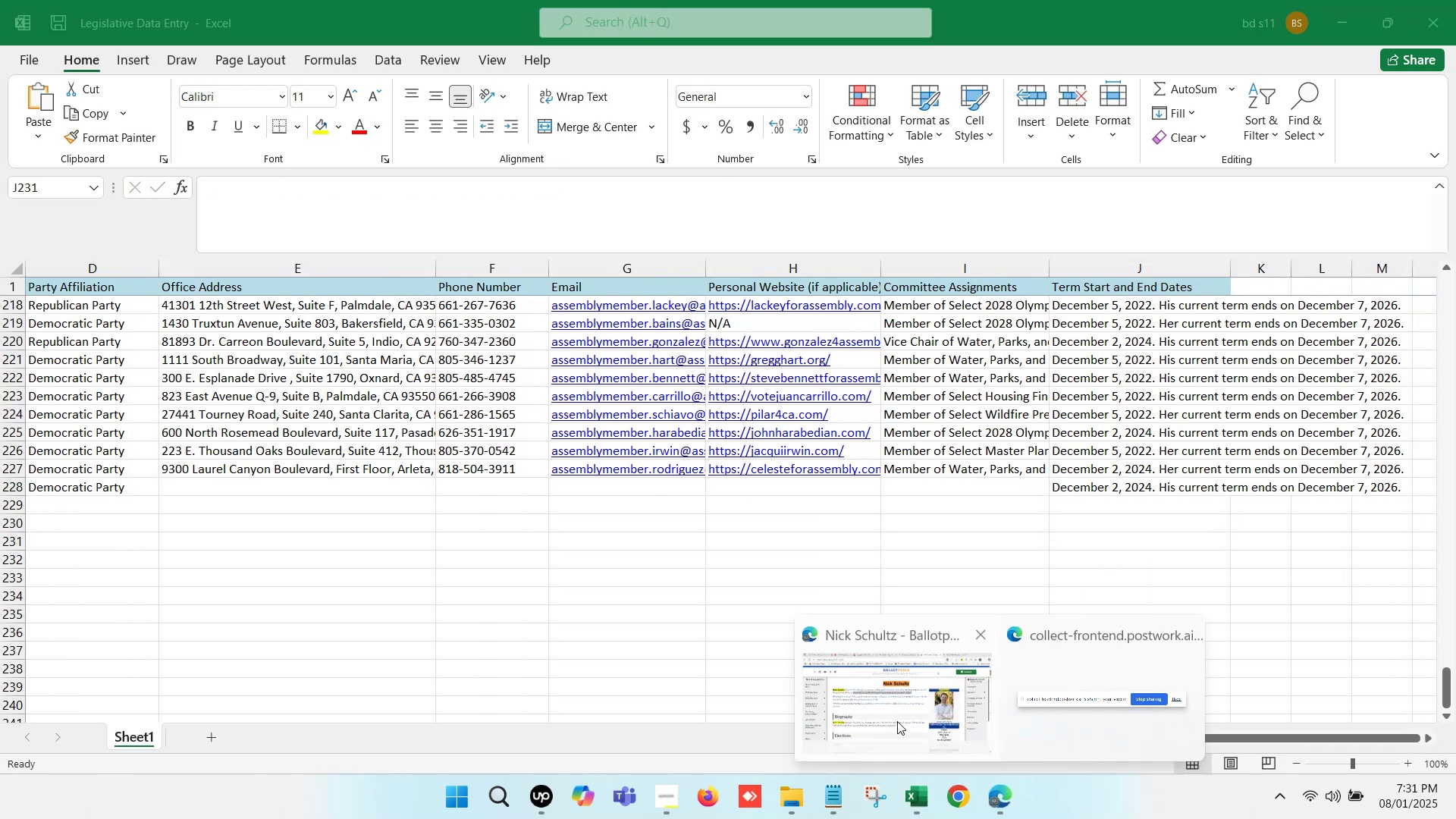 
left_click([883, 708])
 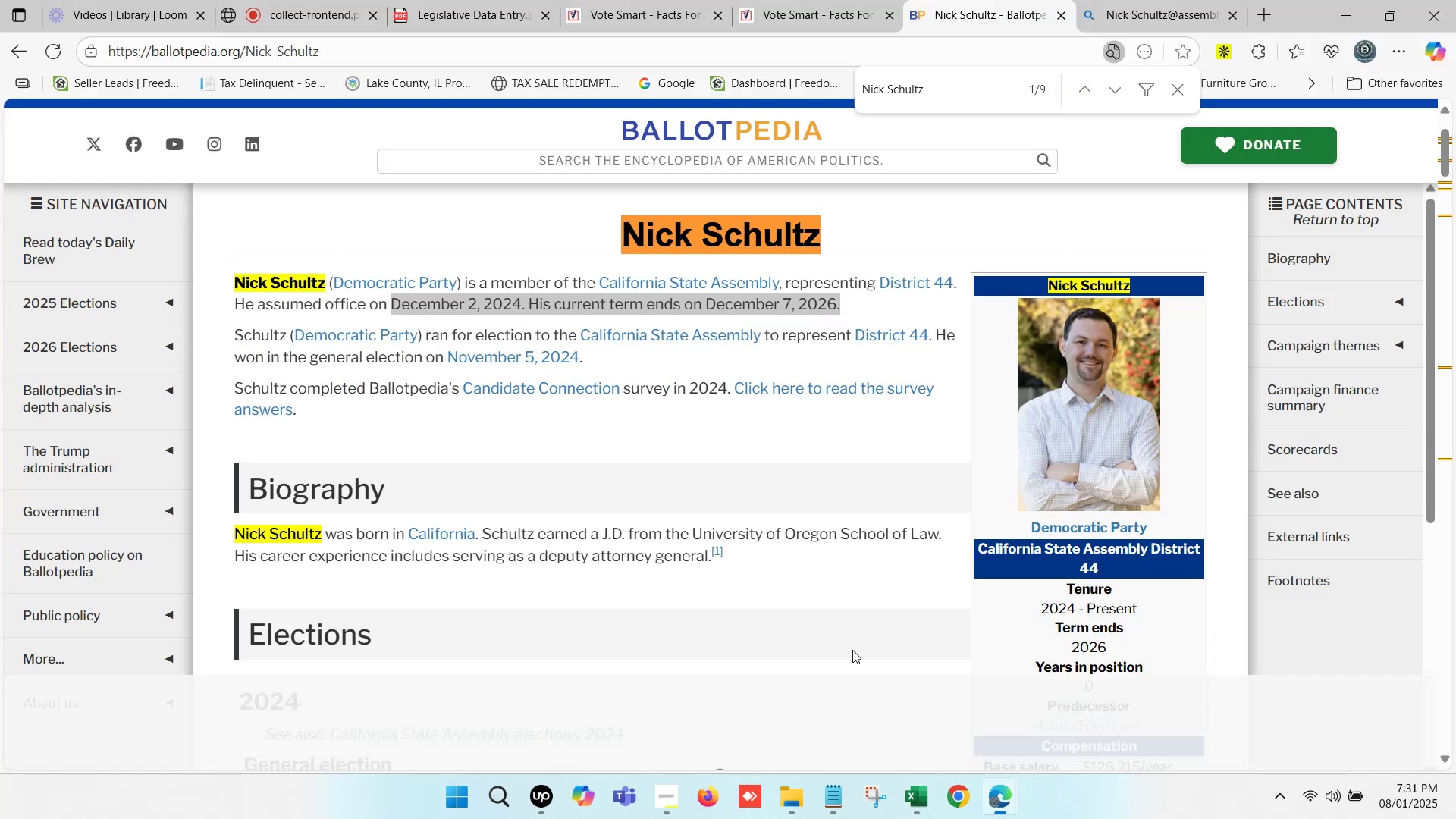 
left_click([1185, 0])
 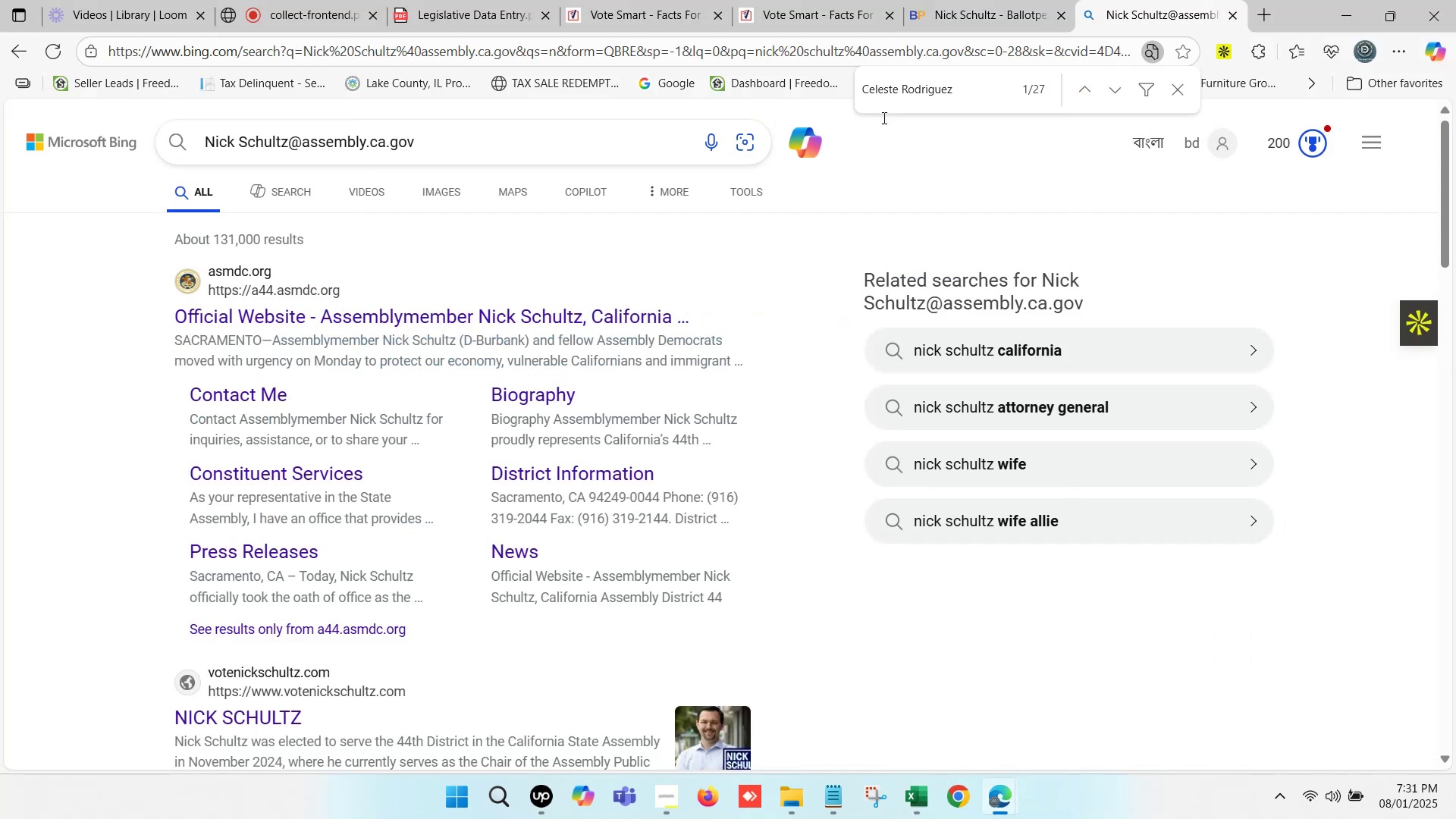 
scroll: coordinate [358, 439], scroll_direction: down, amount: 11.0
 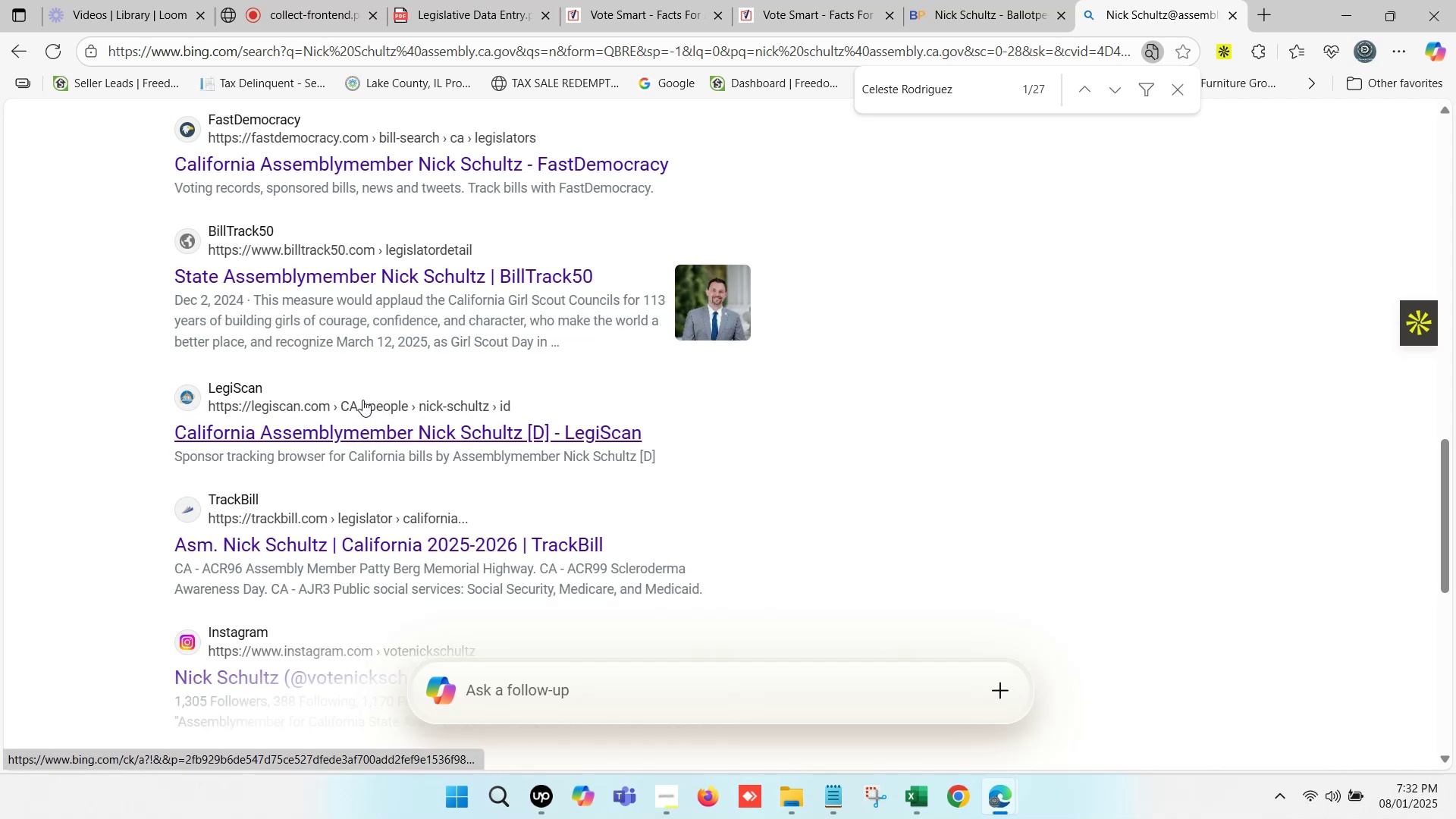 
scroll: coordinate [368, 400], scroll_direction: down, amount: 4.0
 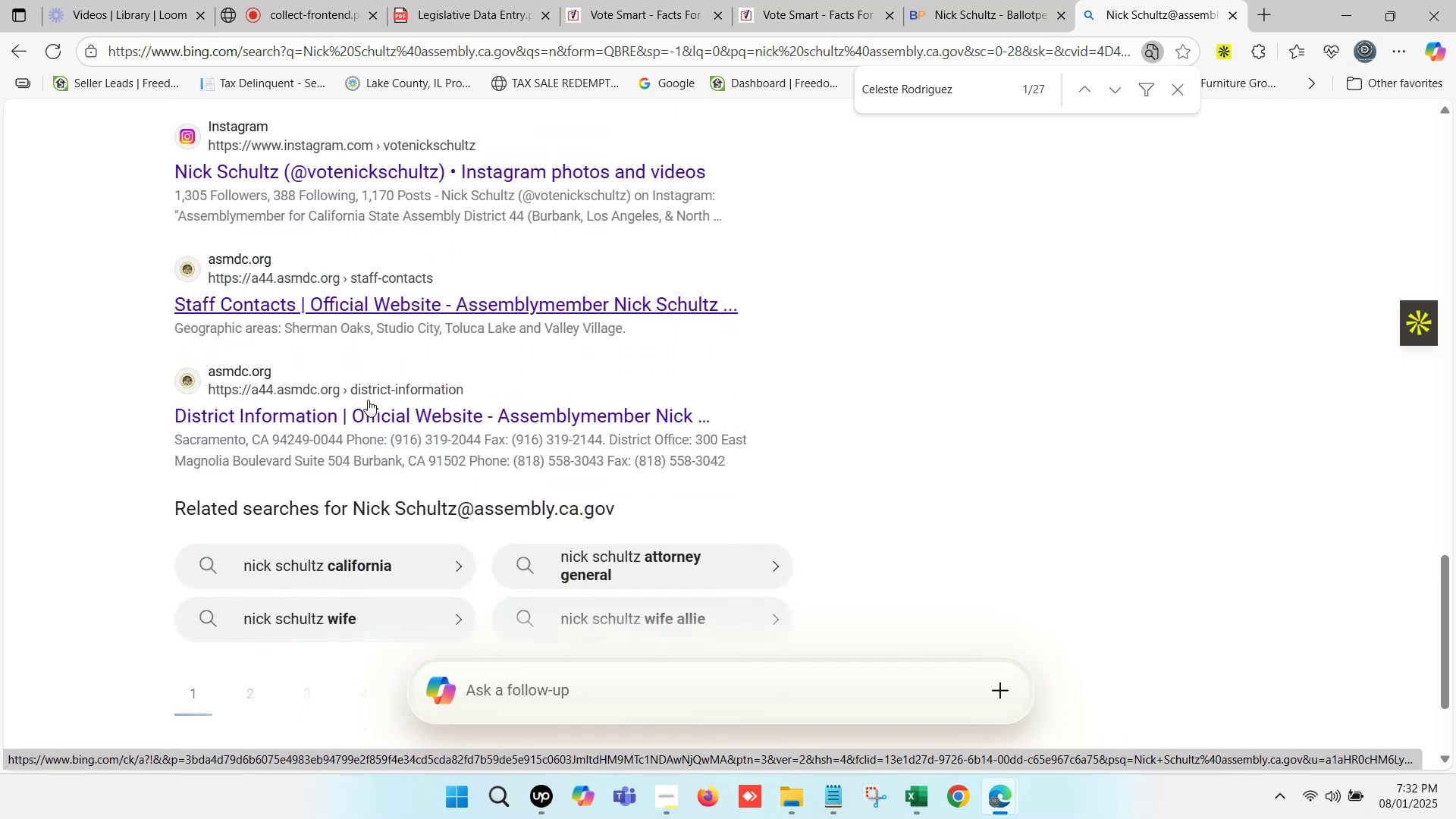 
scroll: coordinate [358, 402], scroll_direction: up, amount: 4.0
 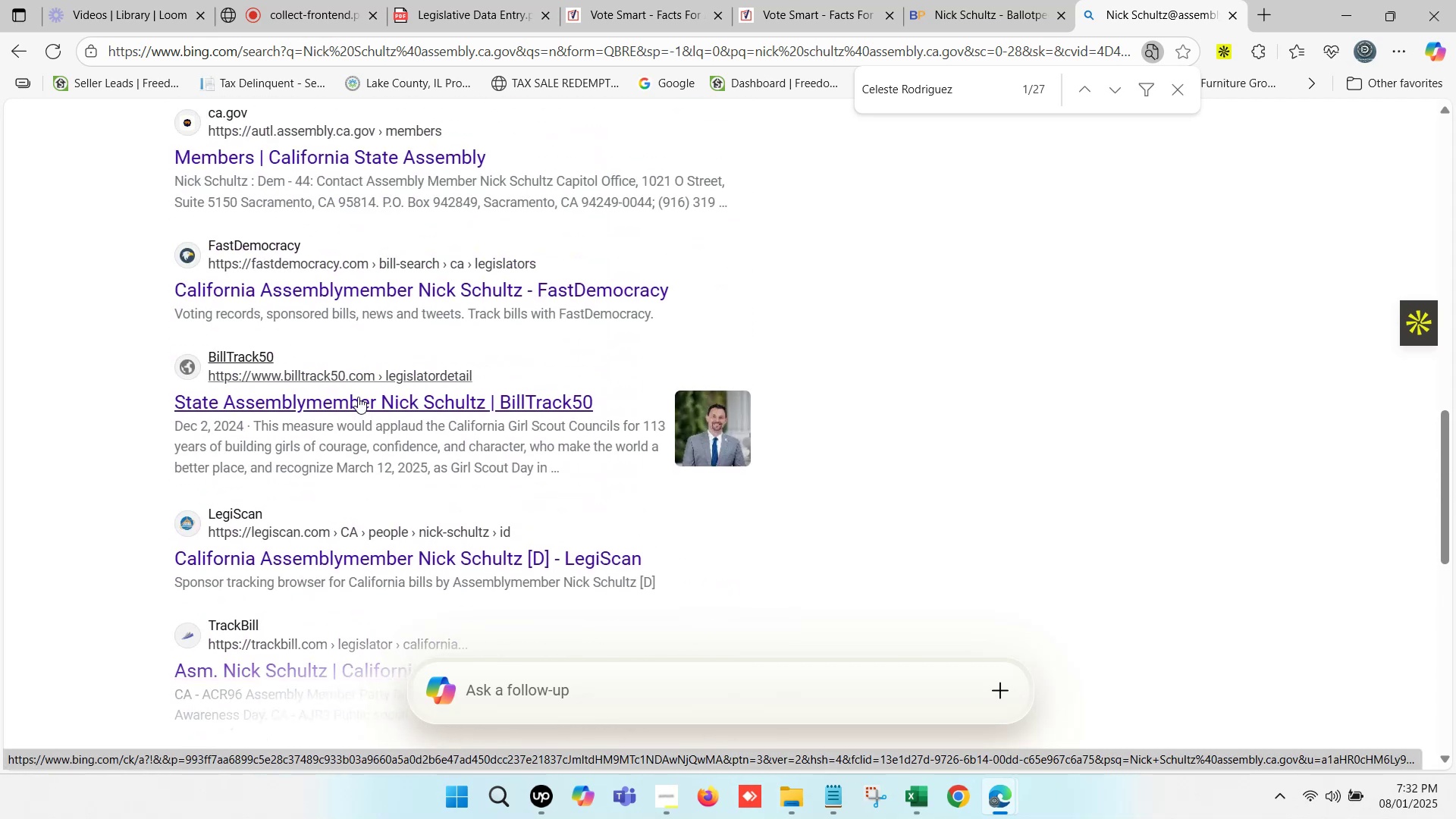 
hold_key(key=ControlLeft, duration=0.5)
left_click([310, 299])
 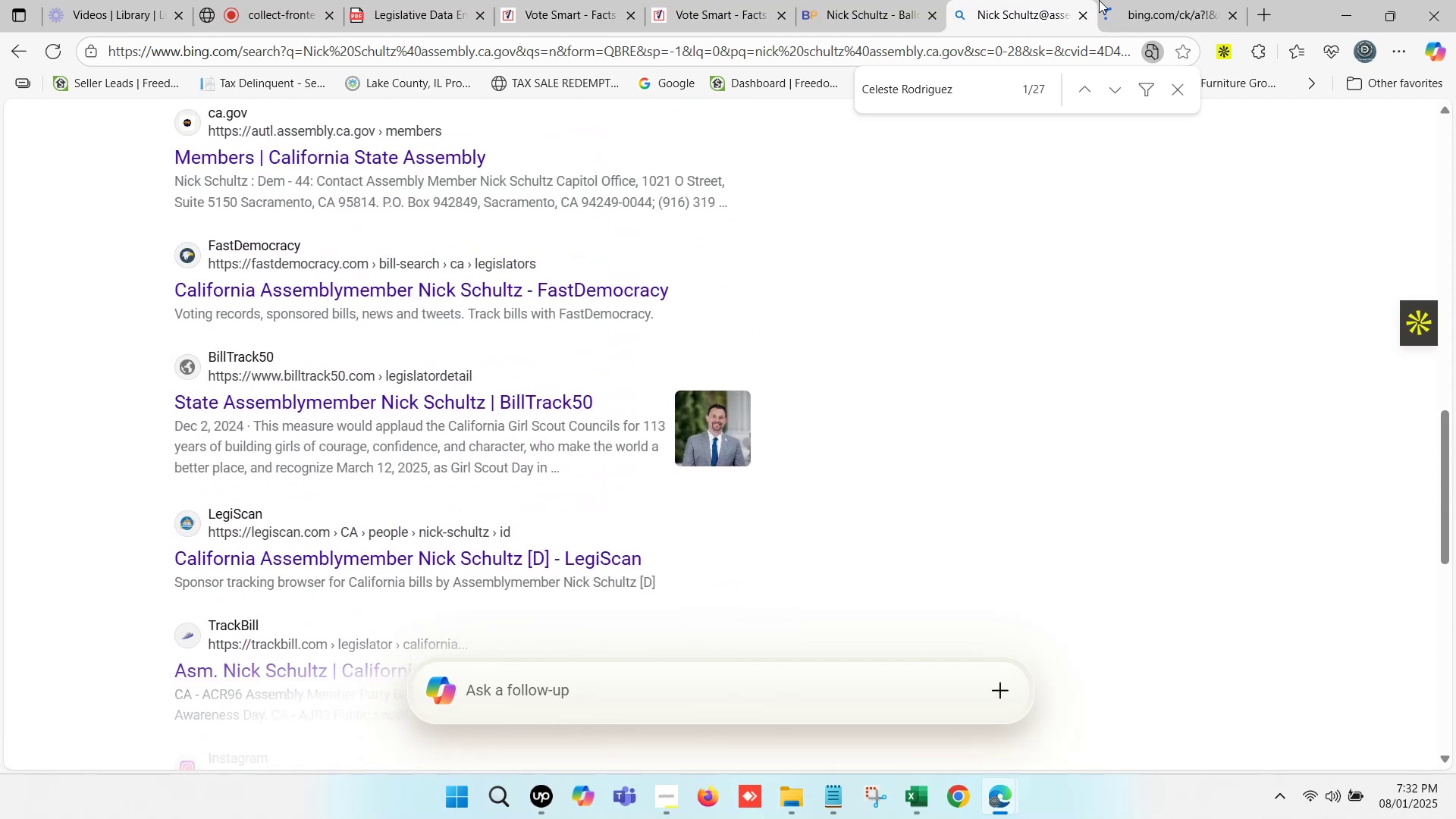 
double_click([1135, 0])
 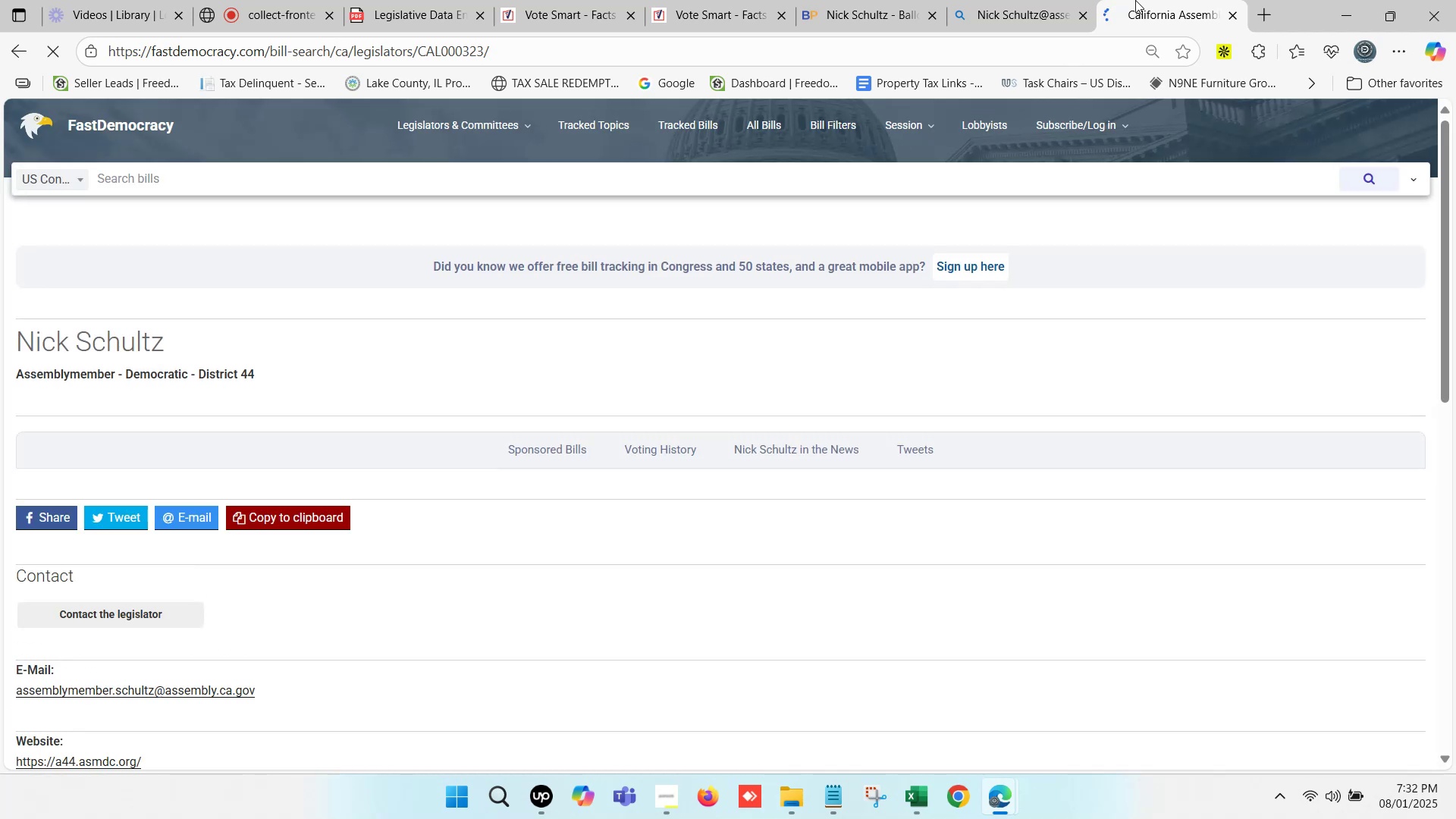 
wait(9.86)
 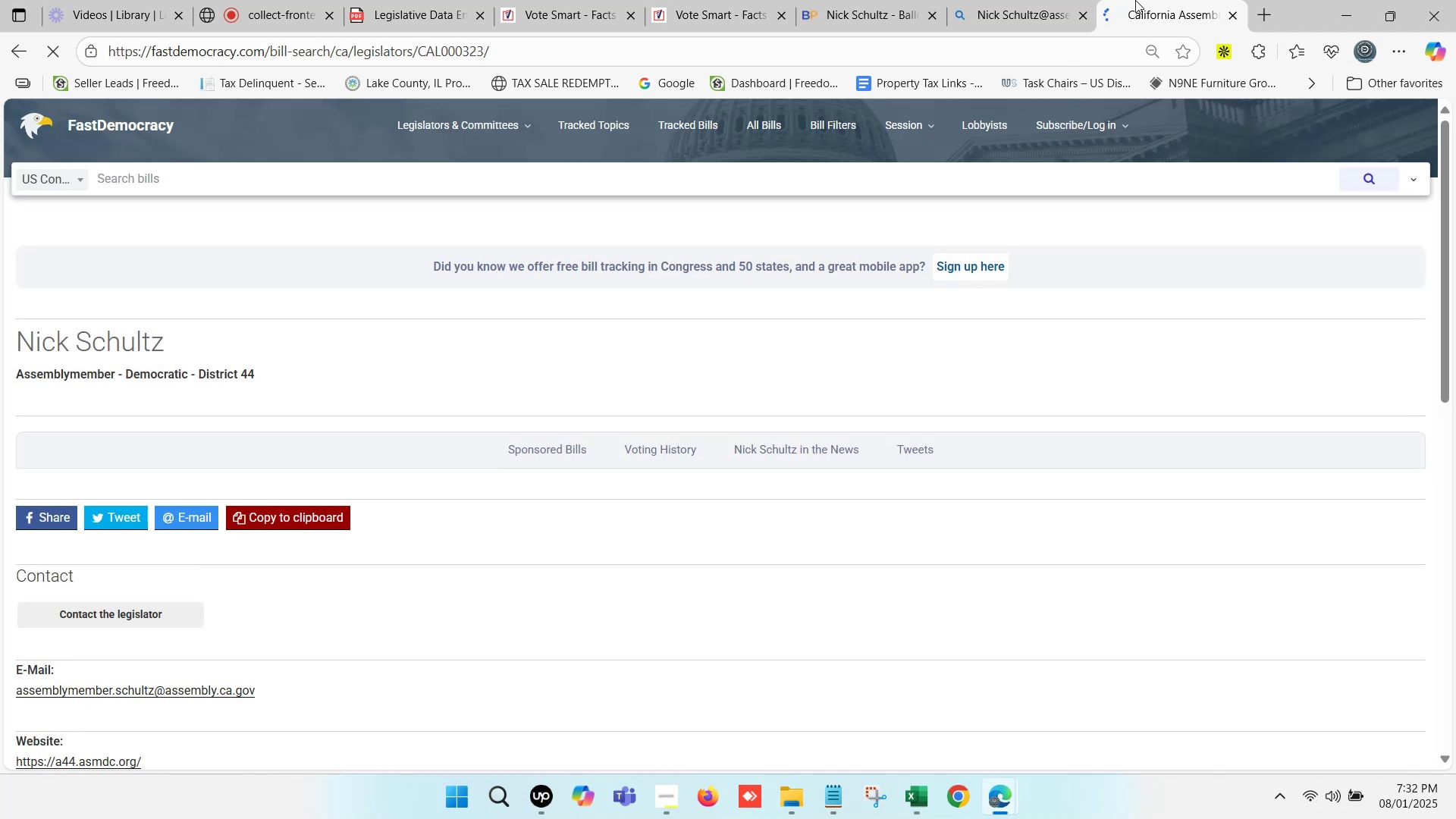 
scroll: coordinate [371, 542], scroll_direction: down, amount: 4.0
 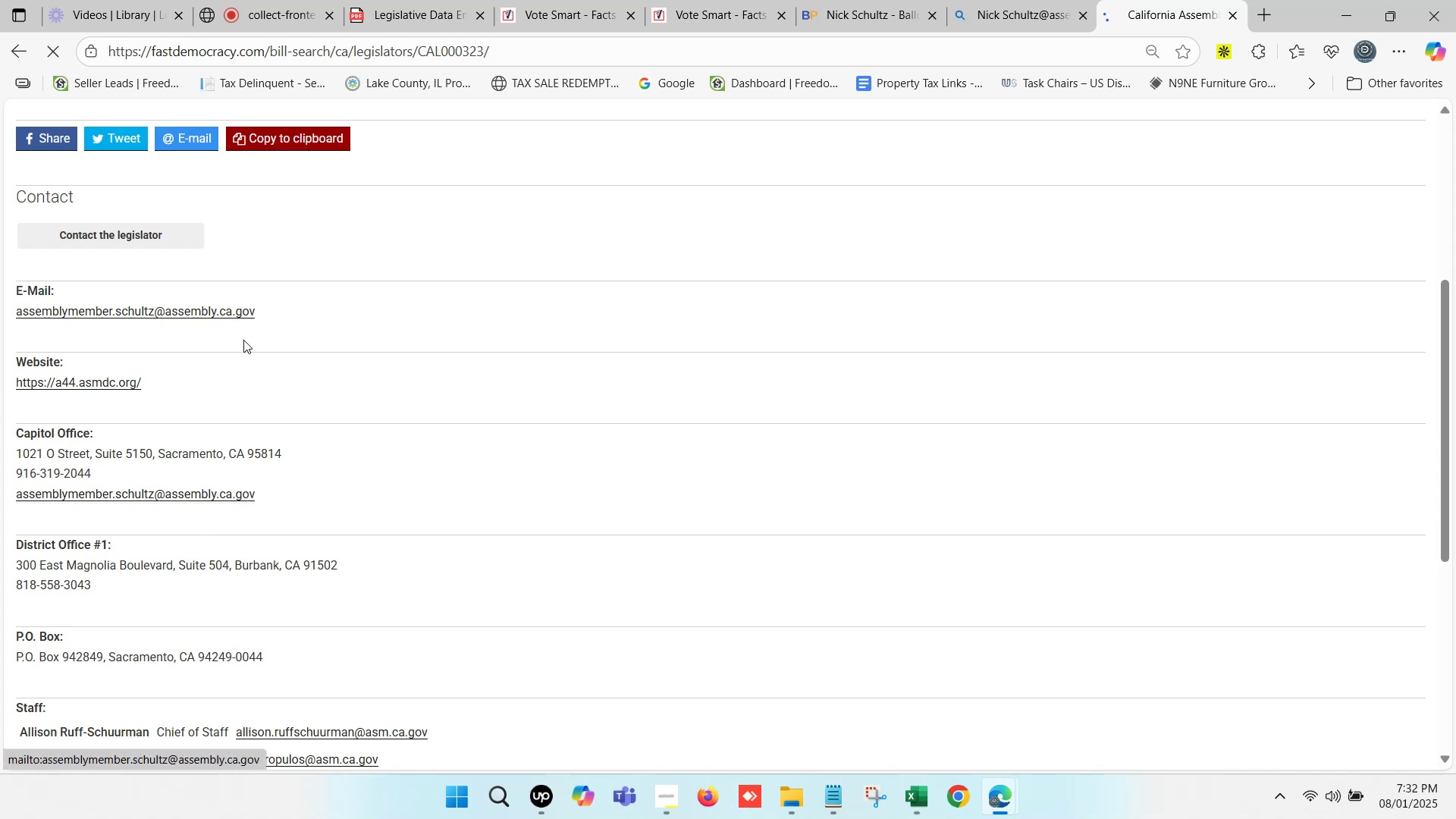 
right_click([238, 312])
 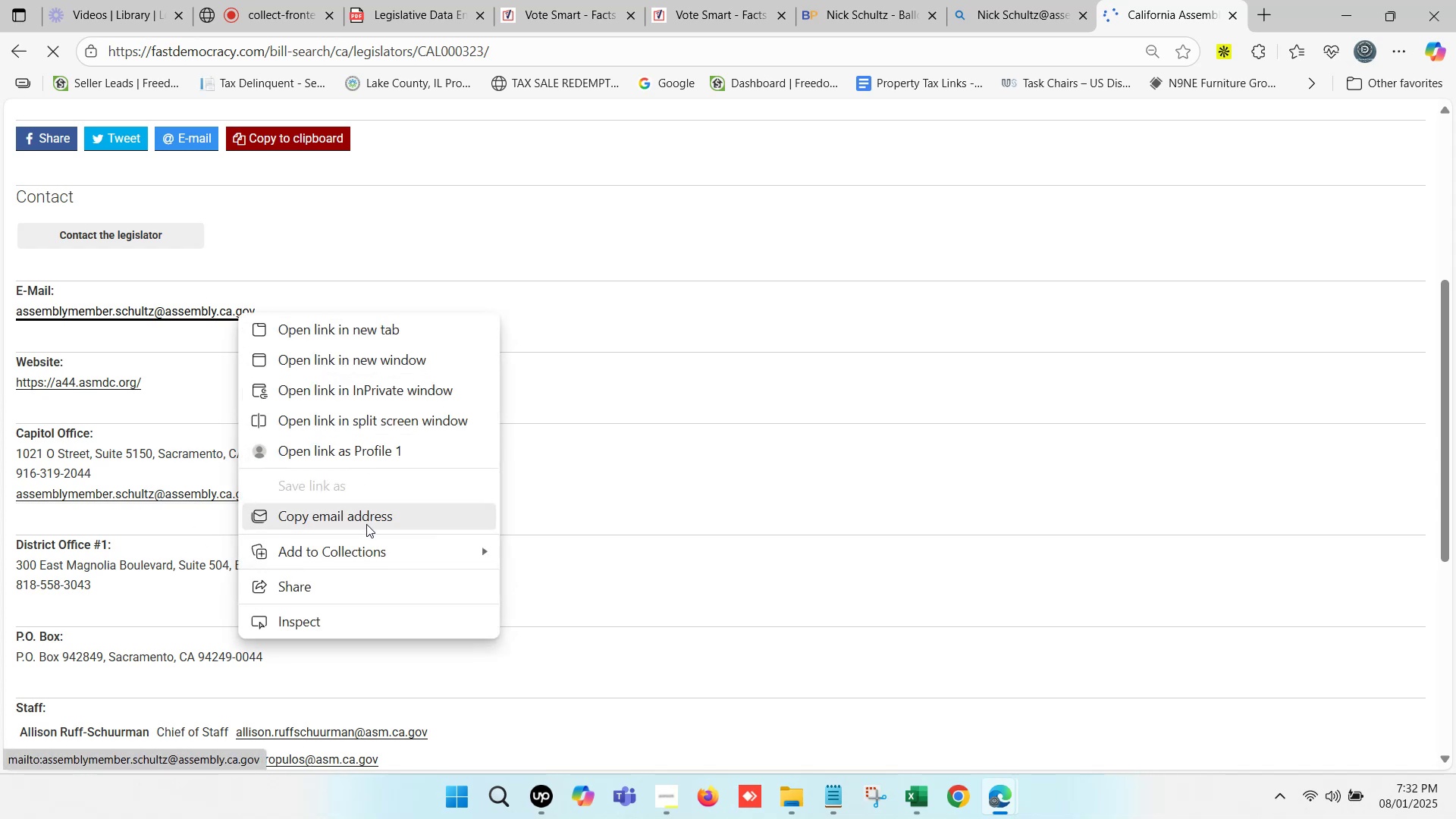 
left_click([378, 507])
 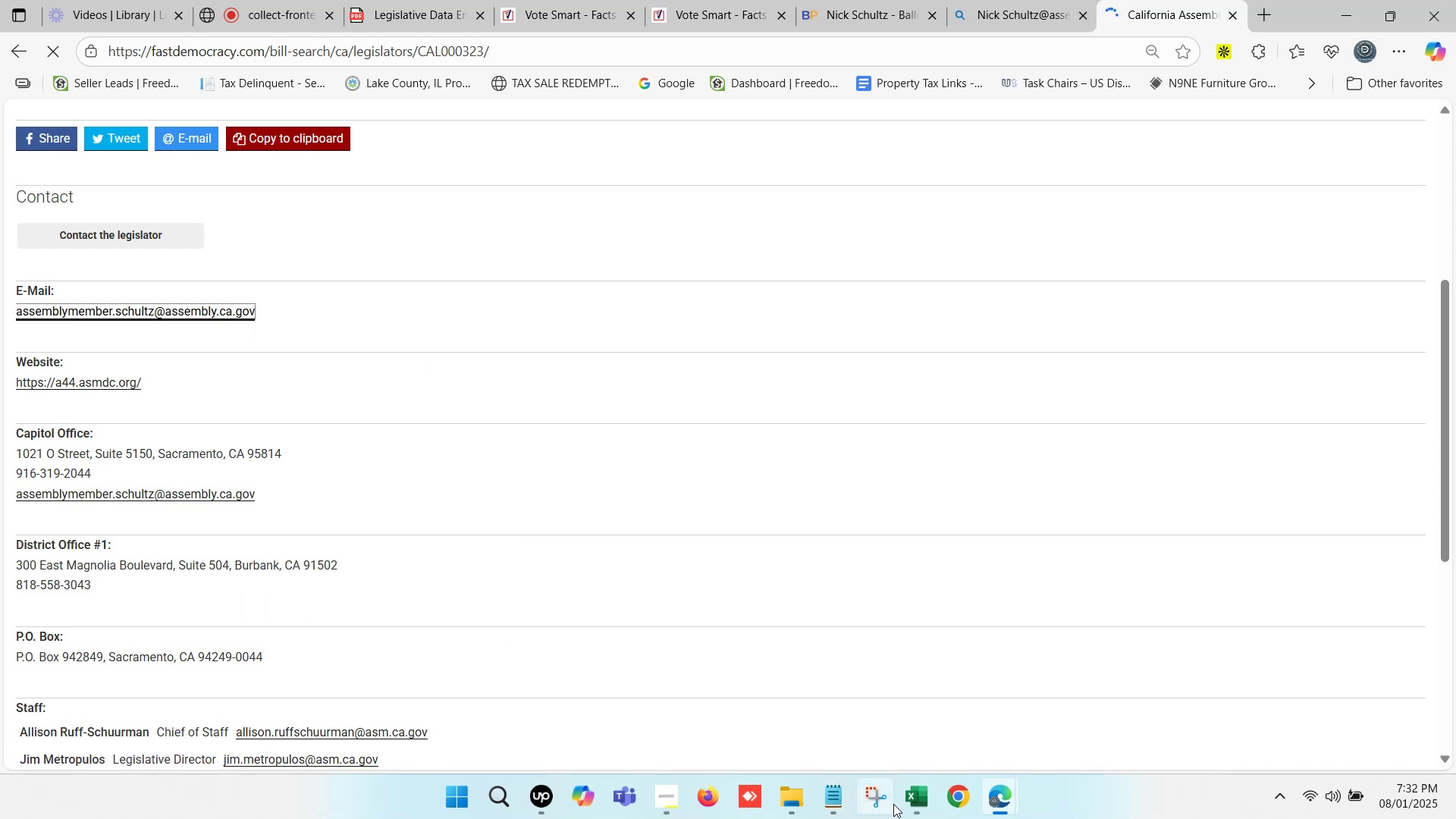 
left_click([913, 804])
 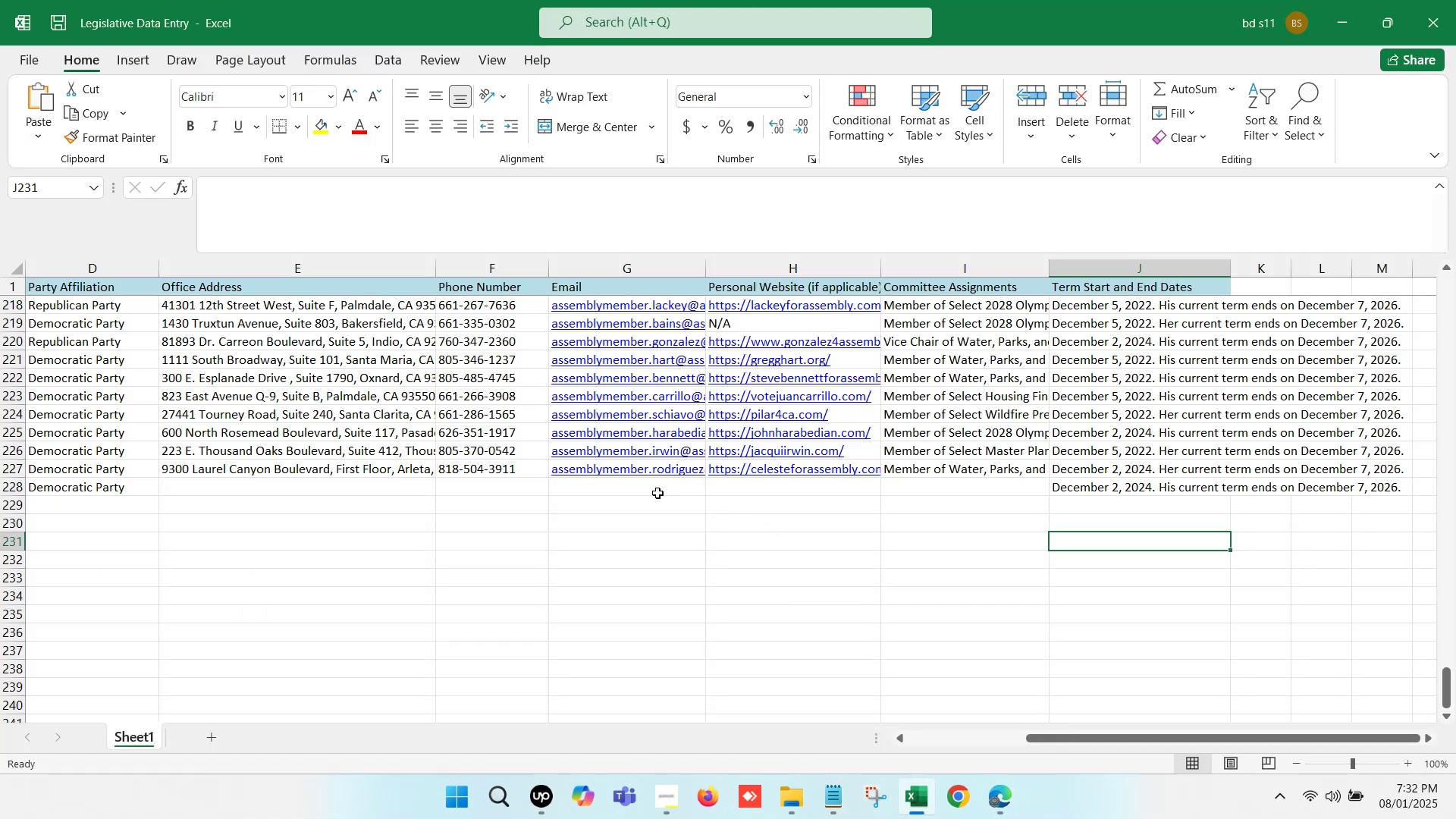 
double_click([636, 492])
 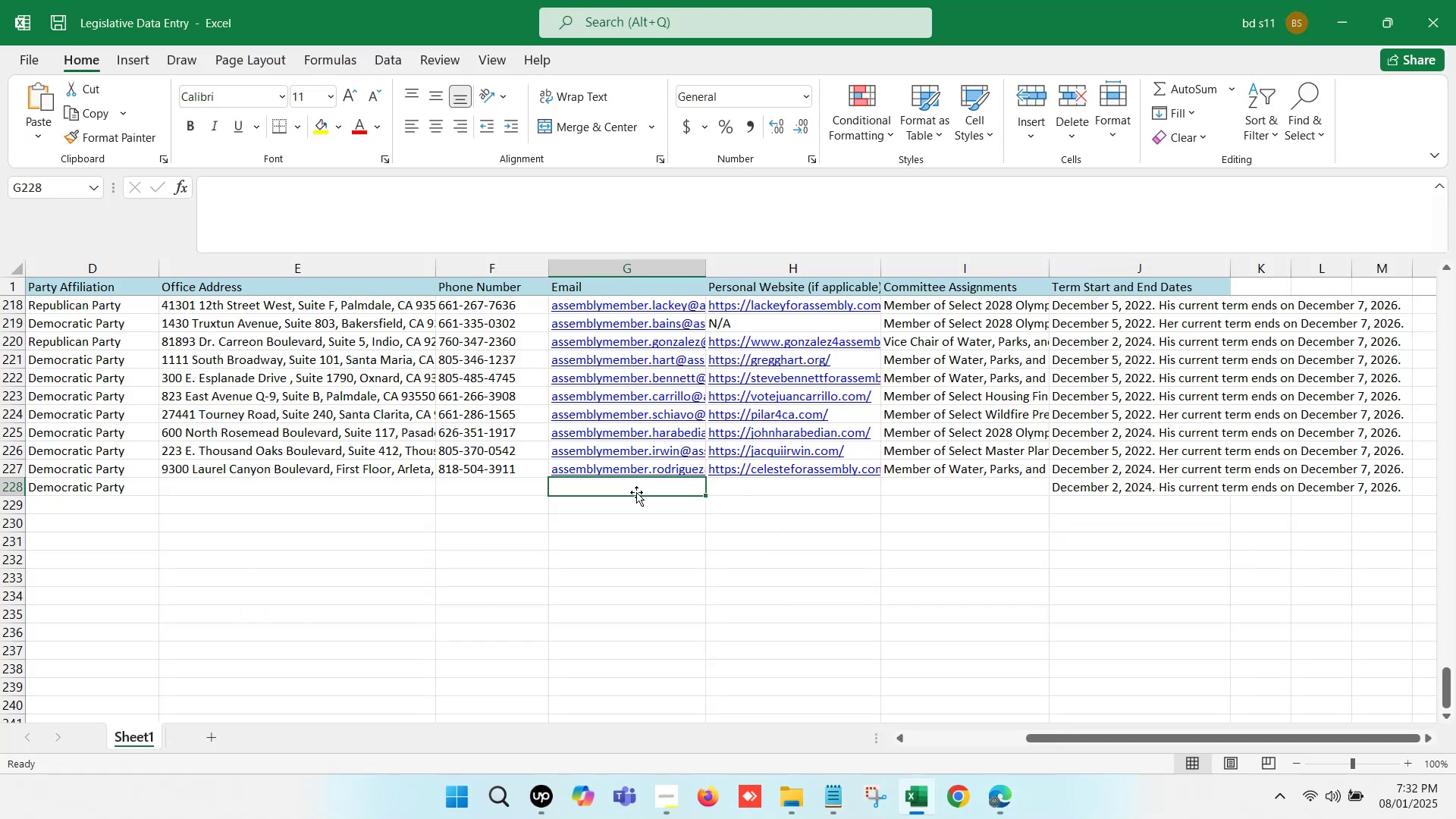 
key(Control+V)
 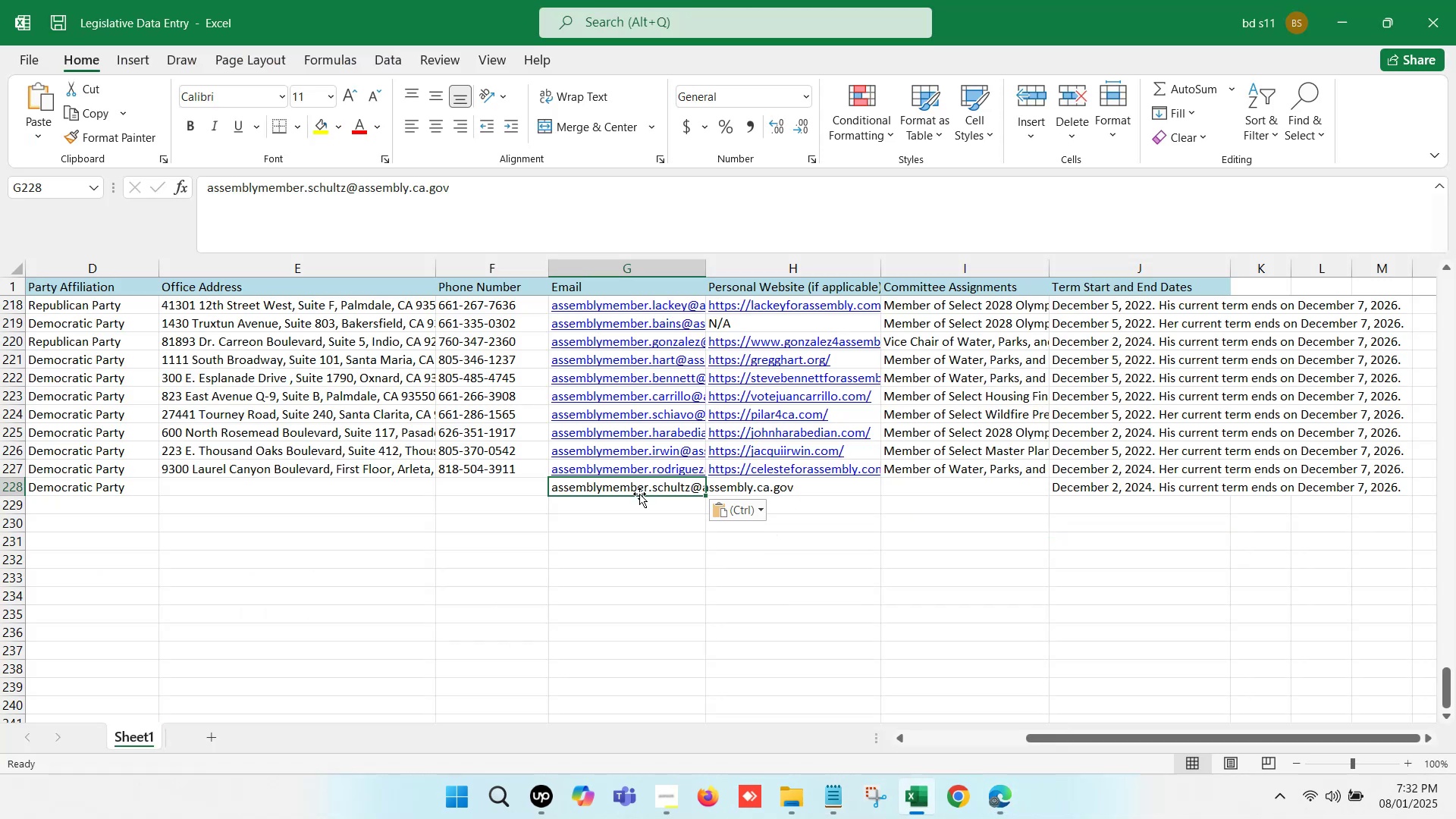 
key(Control+Z)
 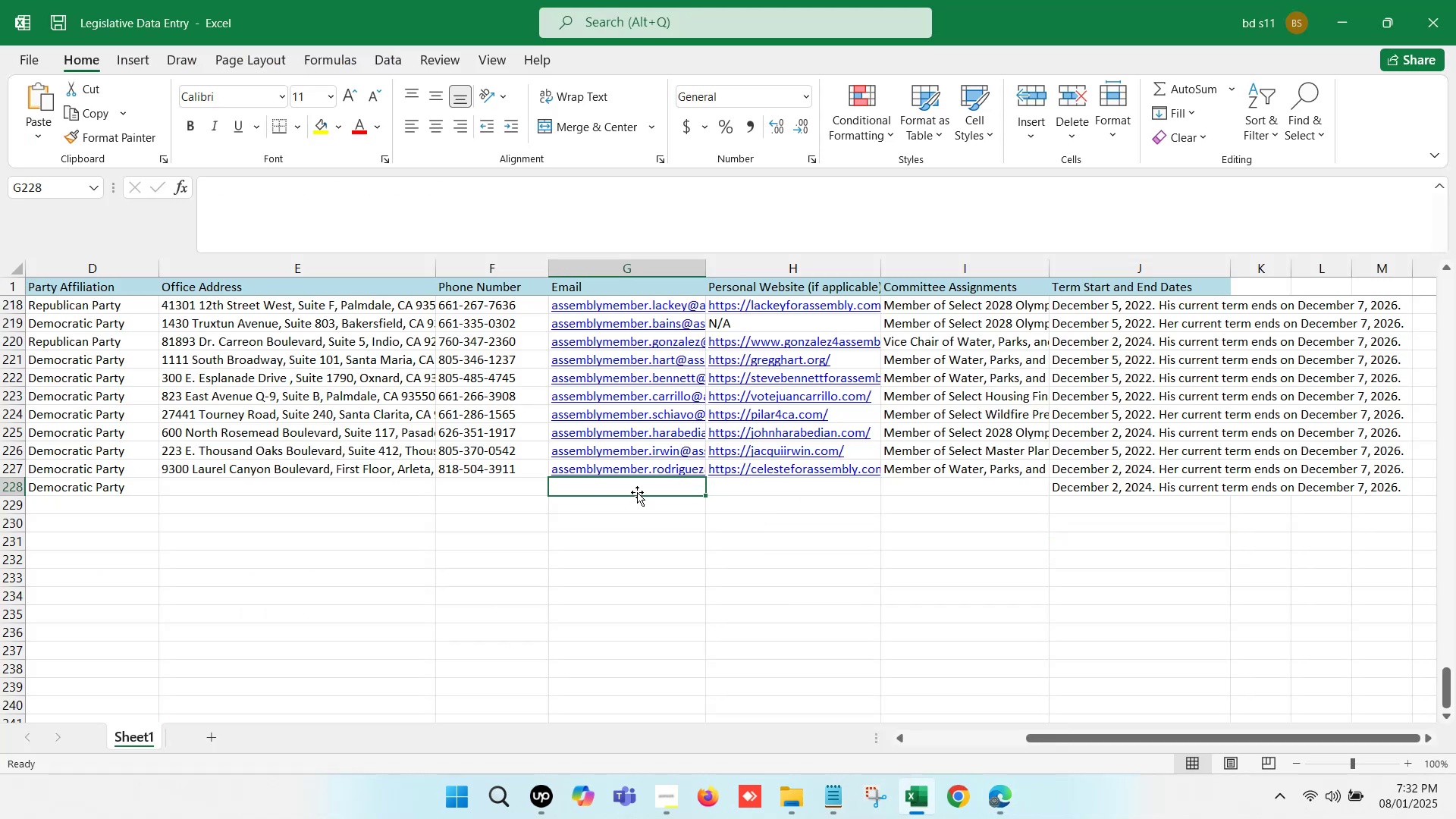 
double_click([637, 492])
 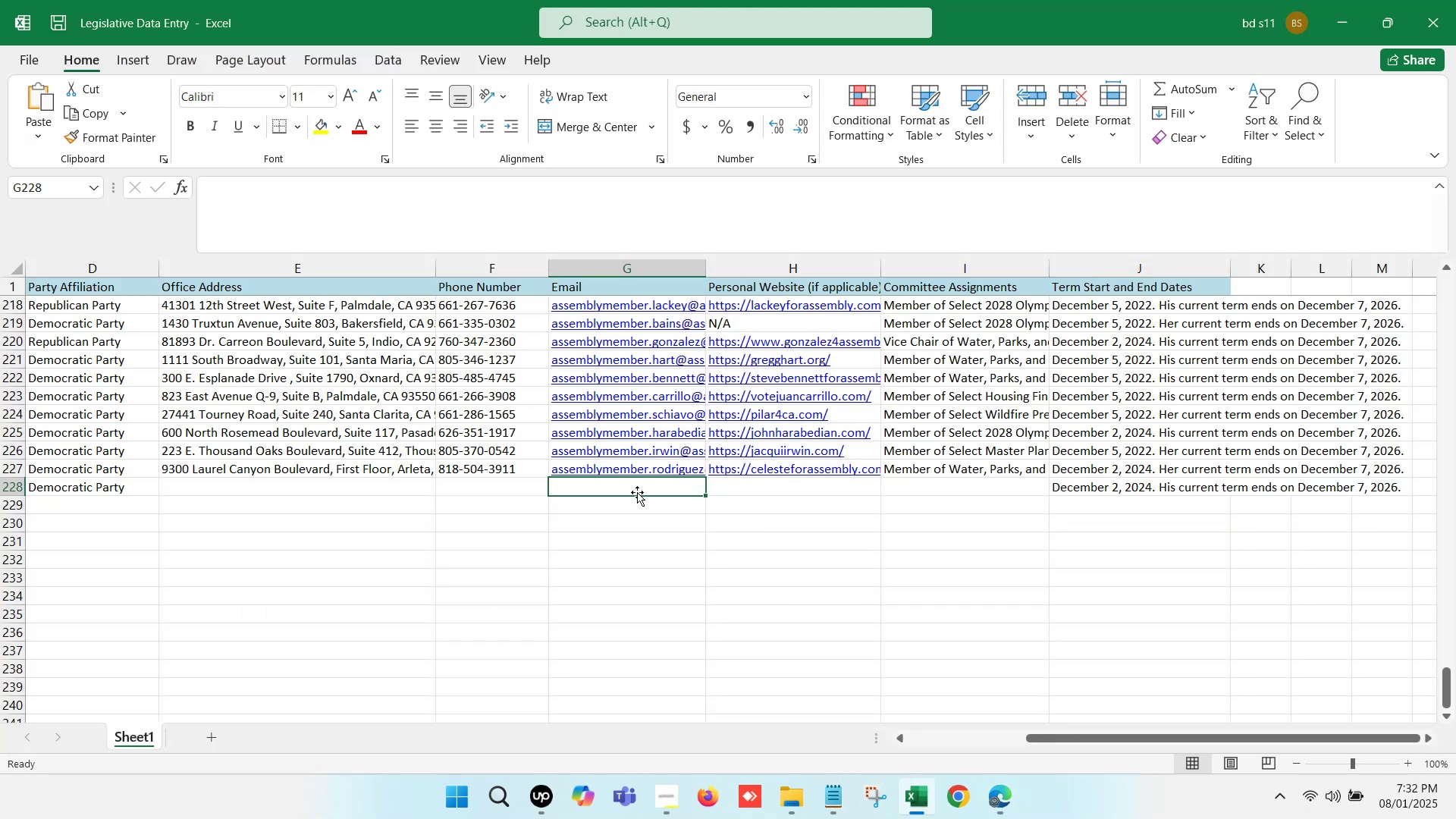 
key(Control+V)
 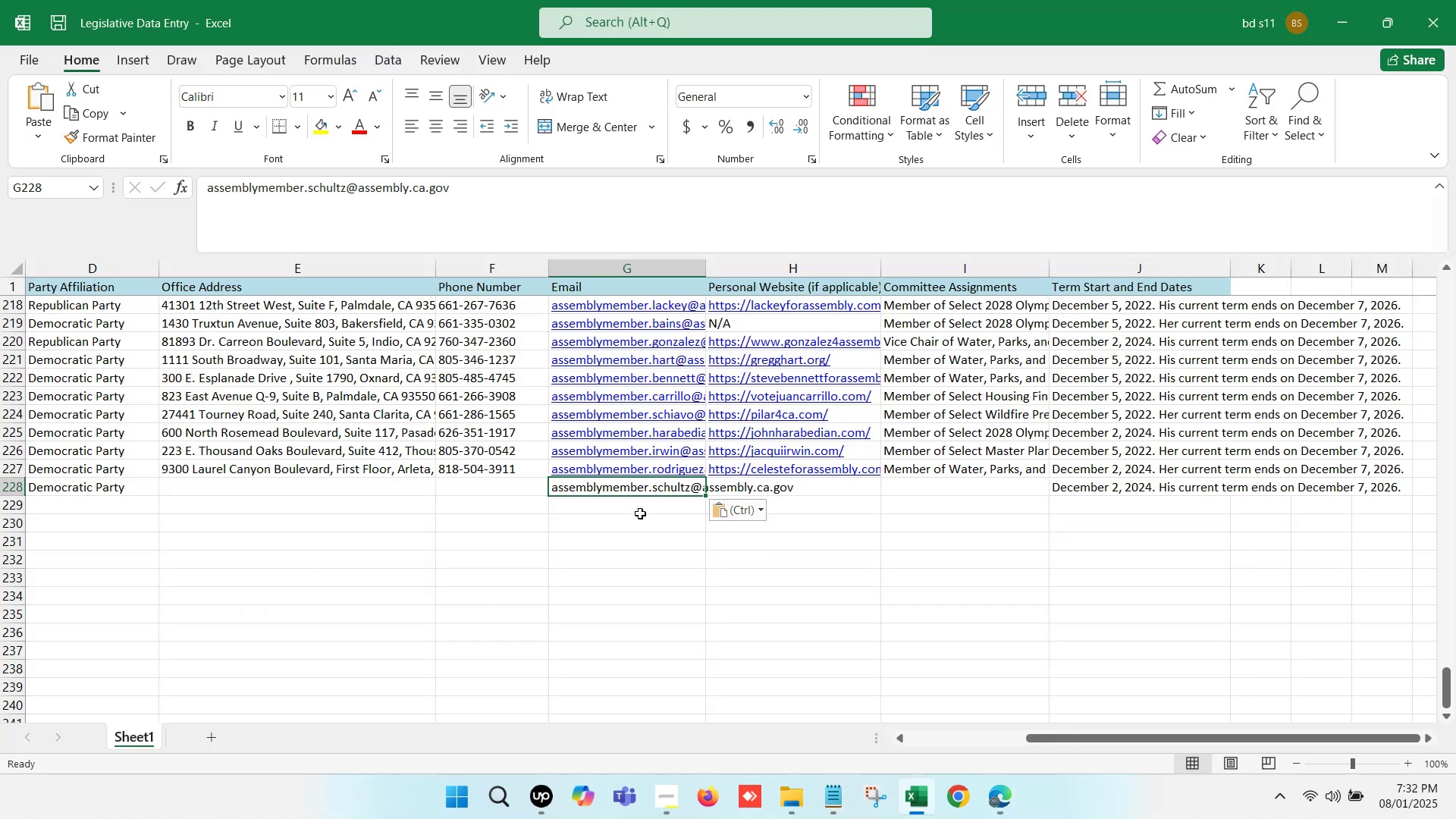 
left_click([644, 519])
 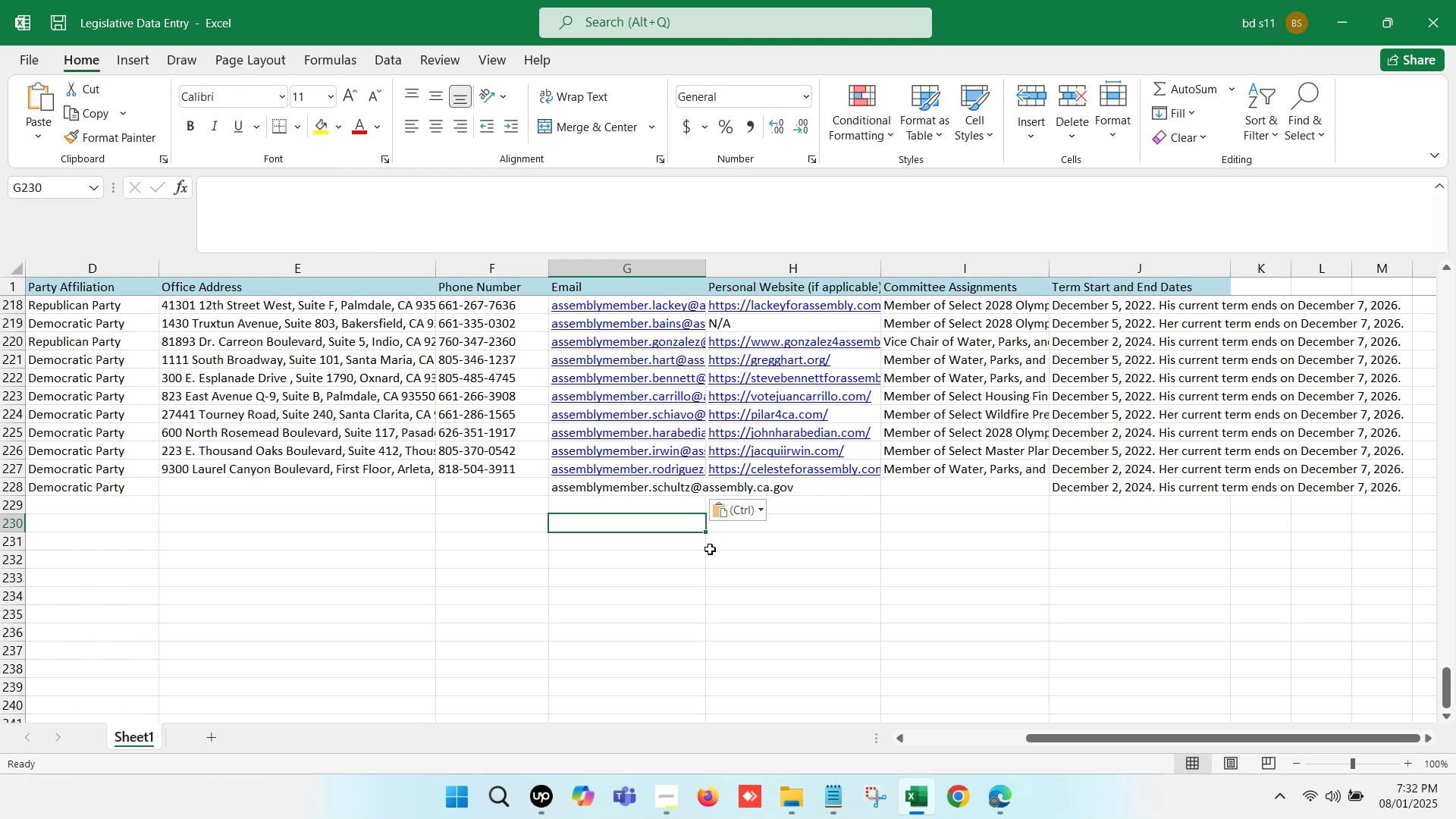 
key(Control+Z)
 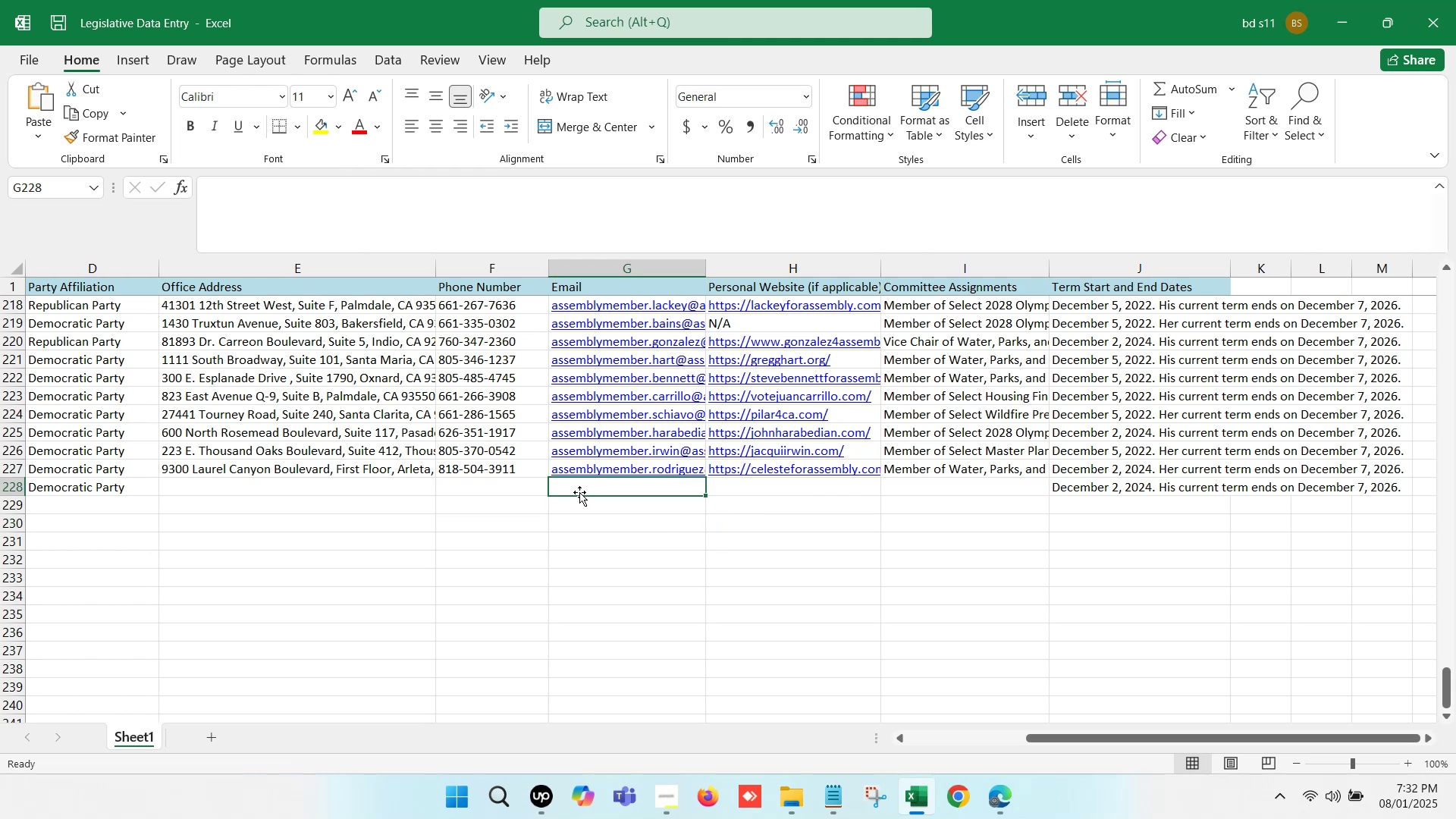 
double_click([564, 487])
 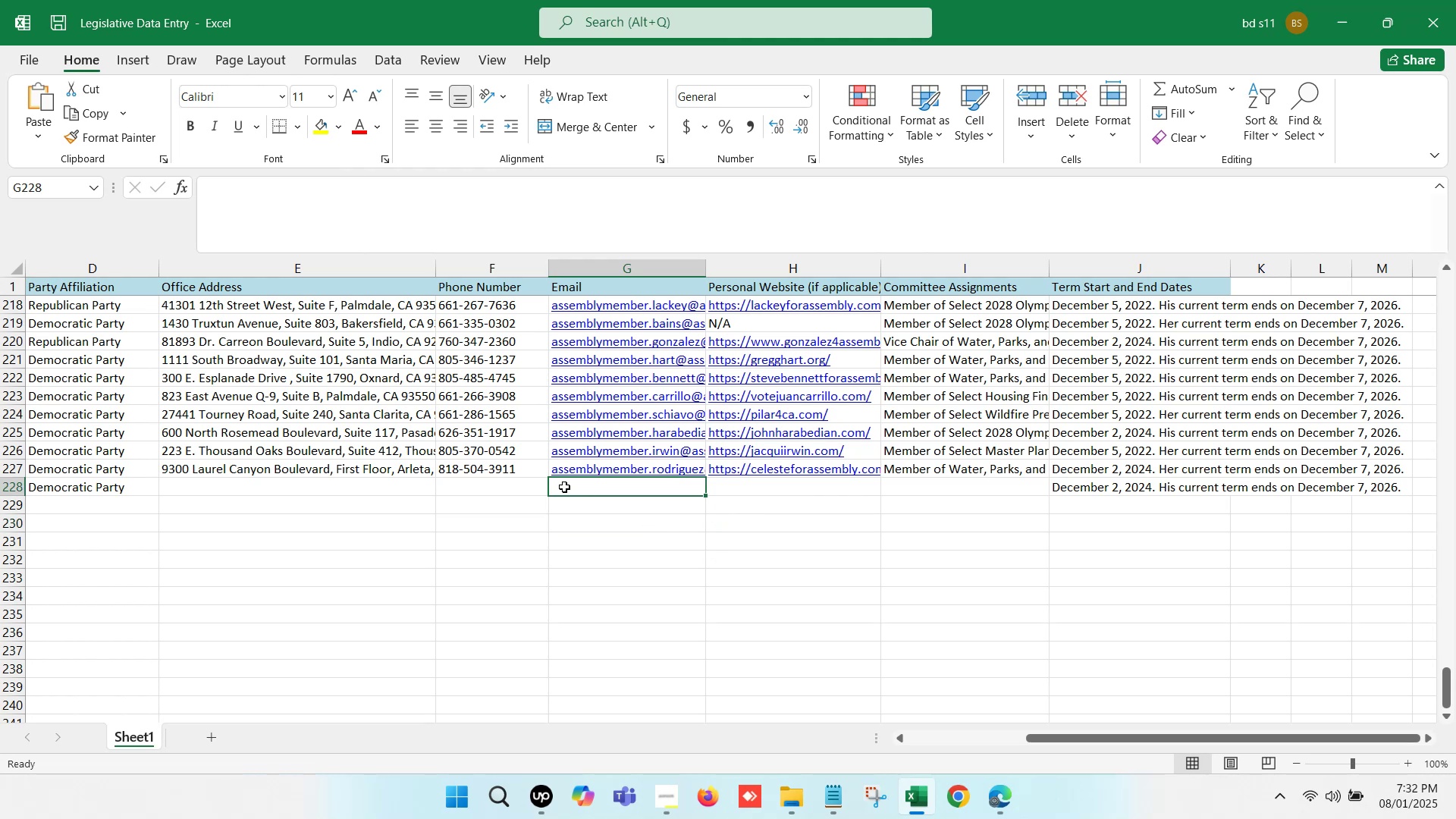 
key(Control+V)
 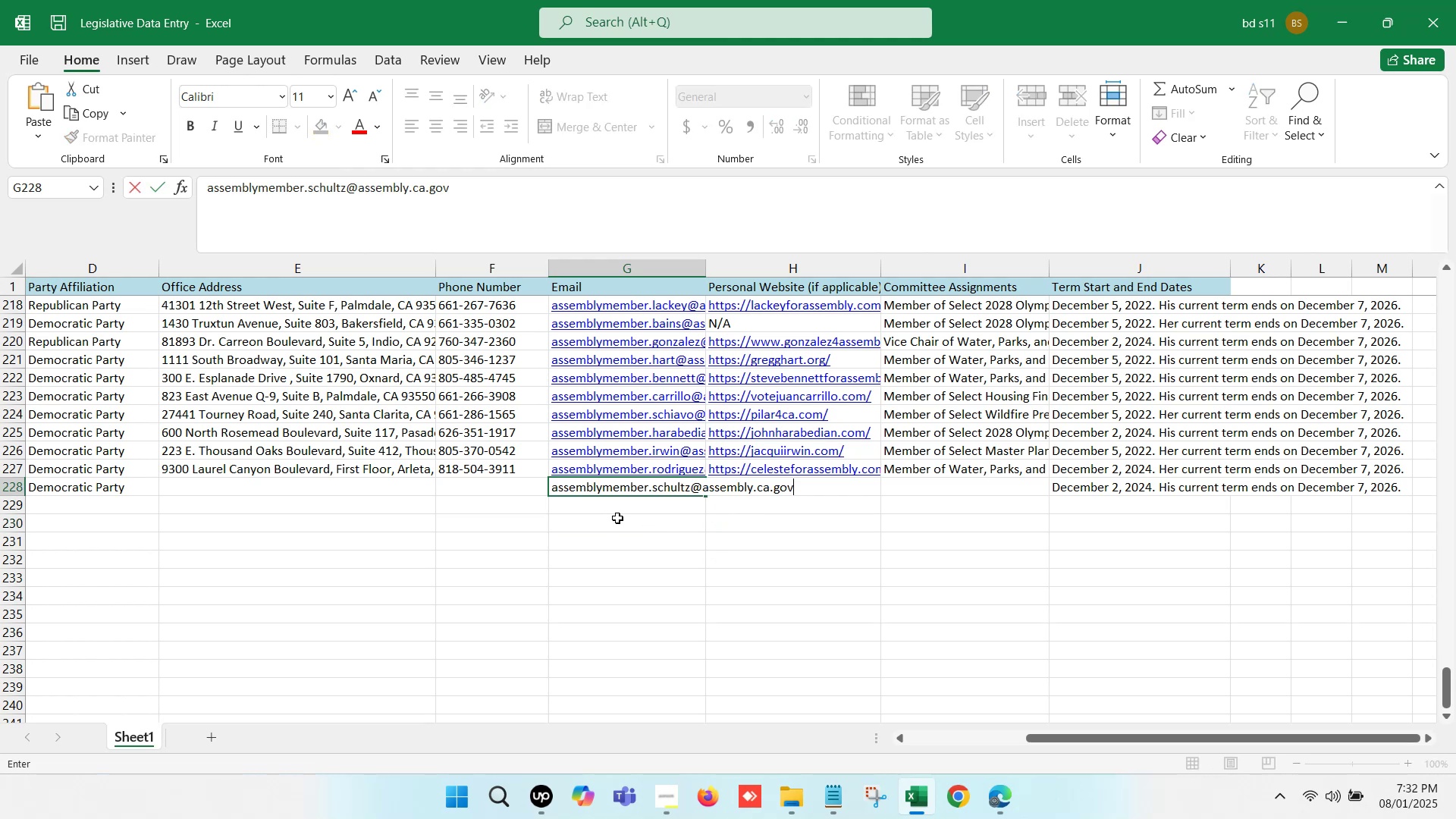 
left_click([626, 529])
 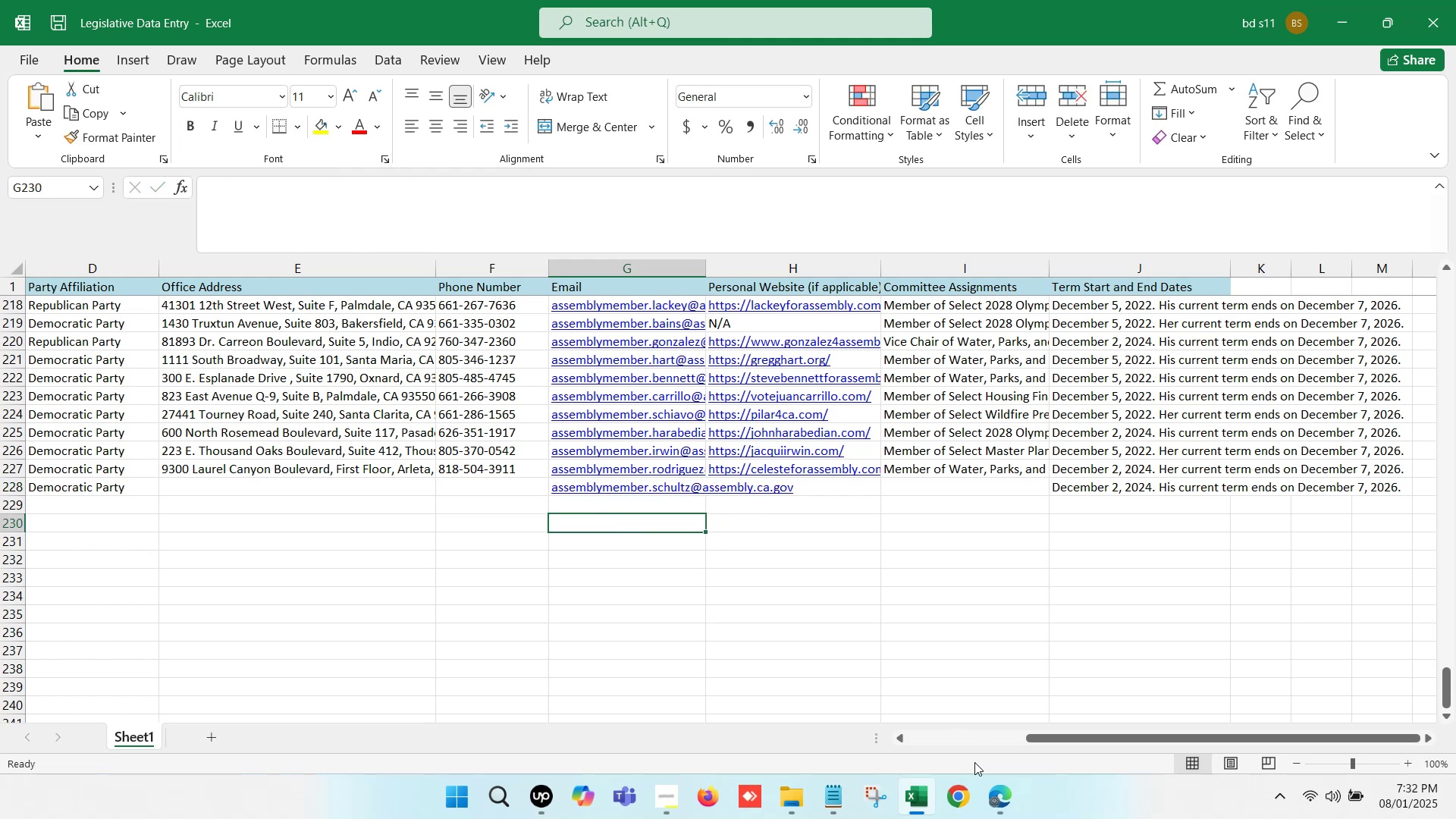 
left_click([999, 804])
 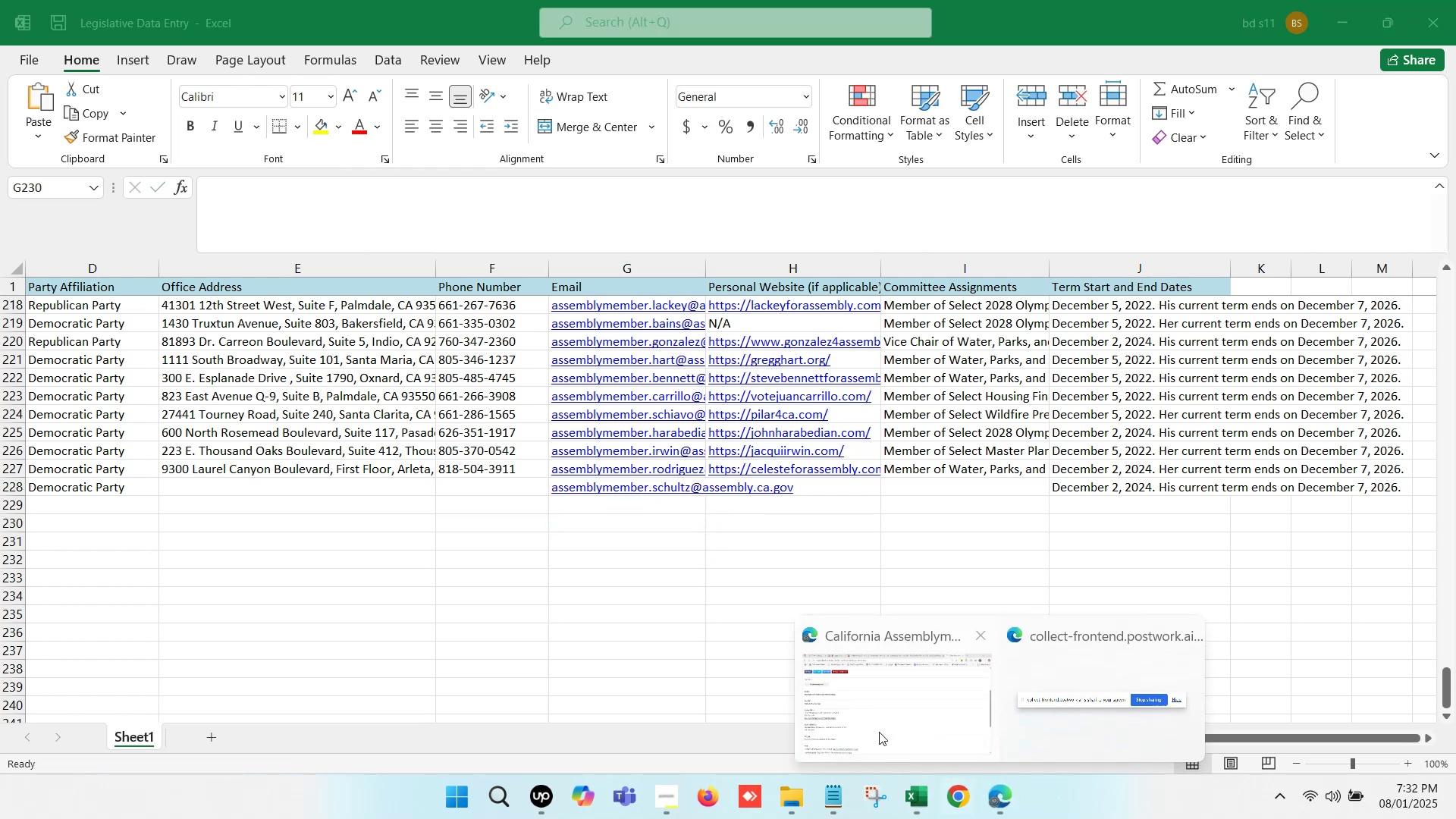 
left_click([851, 719])
 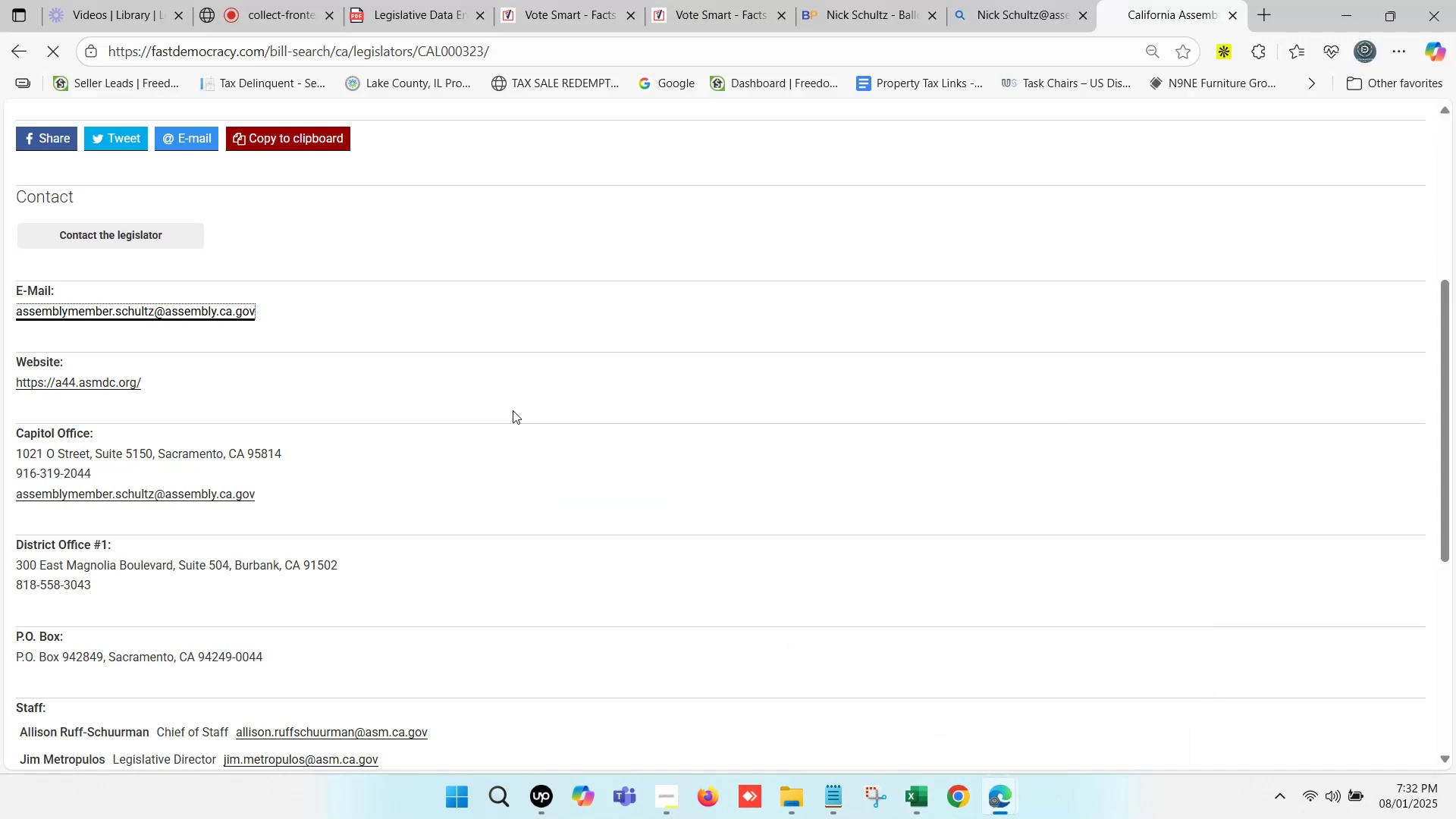 
scroll: coordinate [384, 426], scroll_direction: down, amount: 1.0
 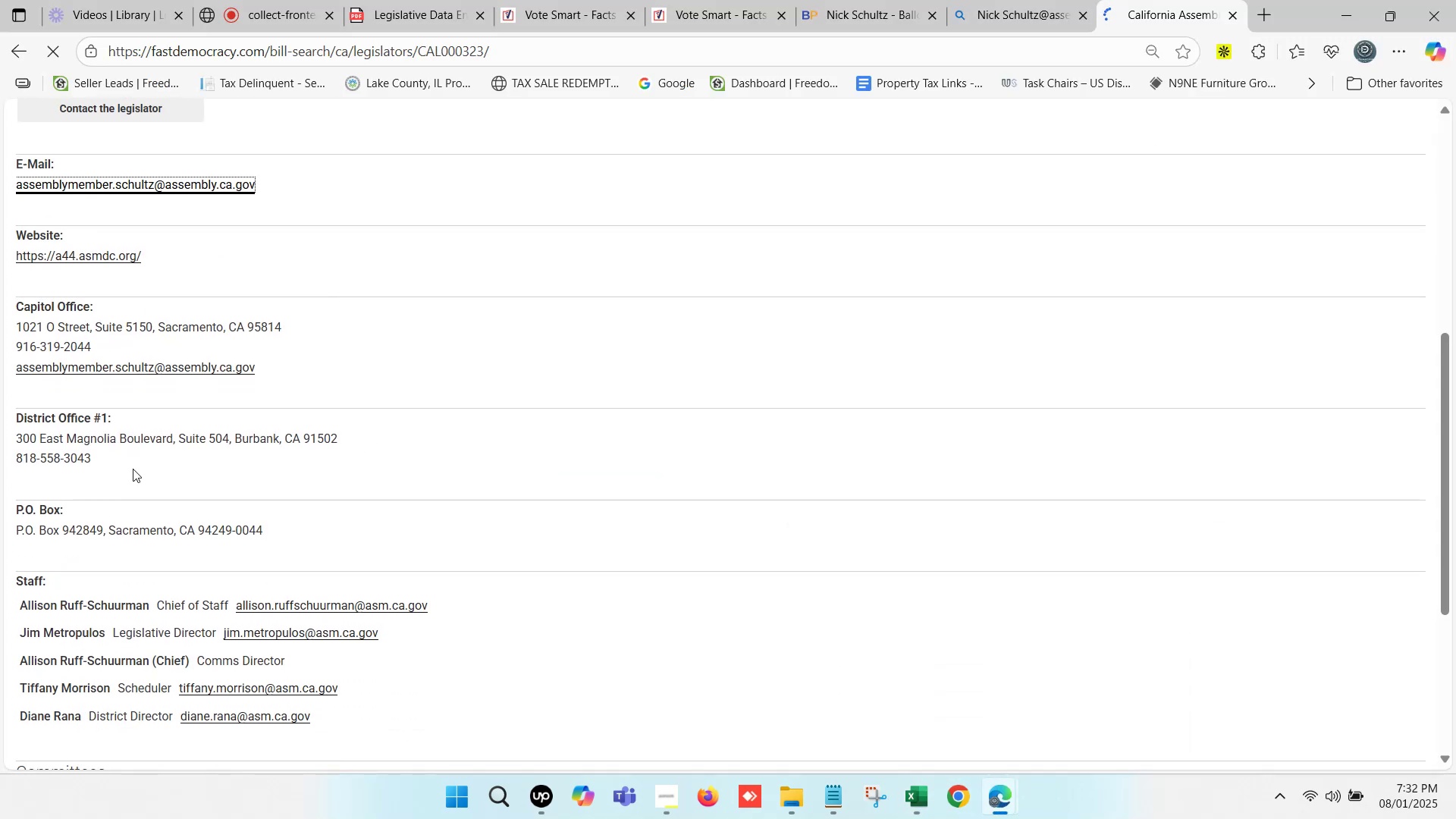 
left_click_drag(start_coordinate=[89, 457], to_coordinate=[15, 441])
 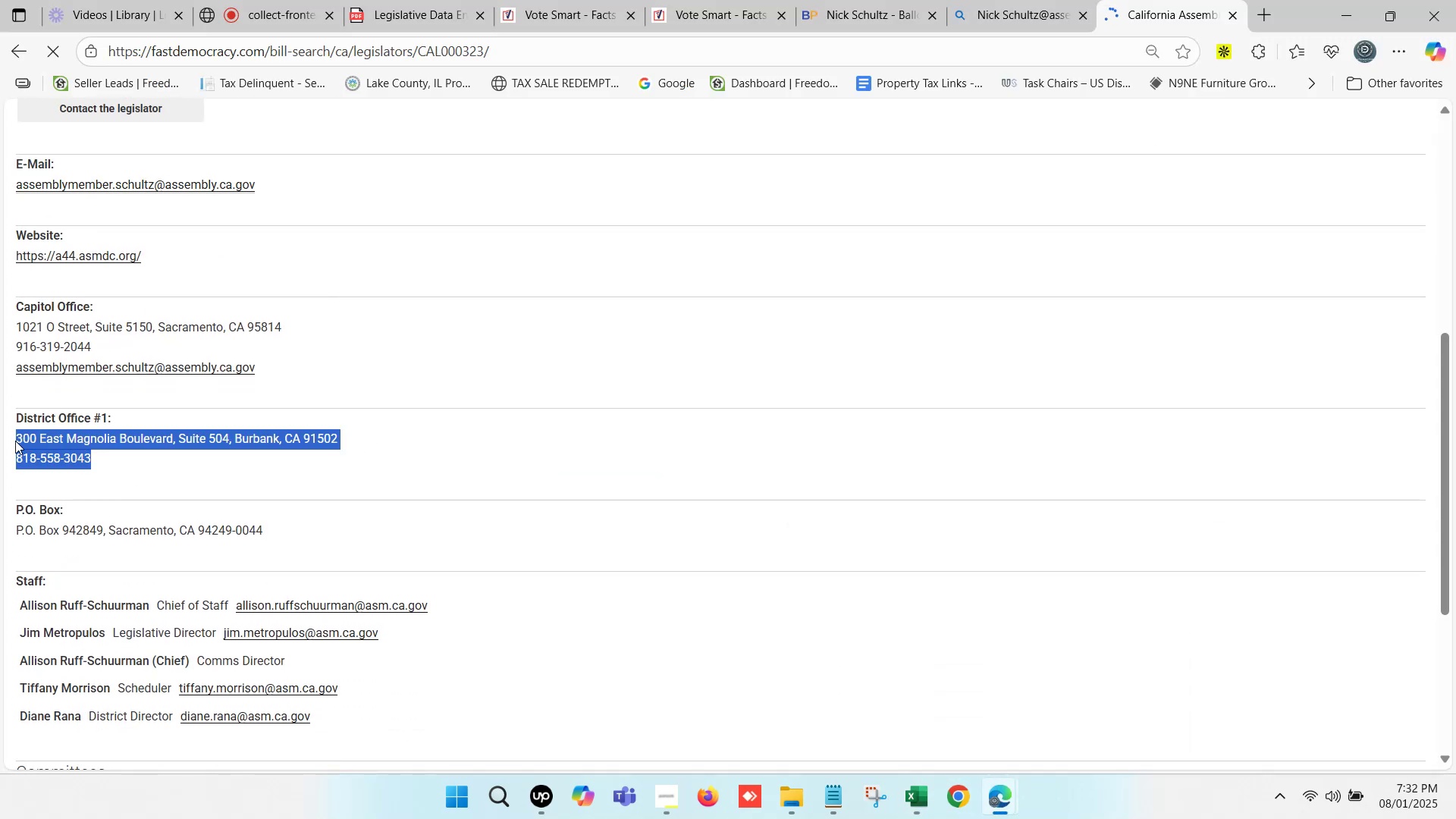 
key(Control+C)
 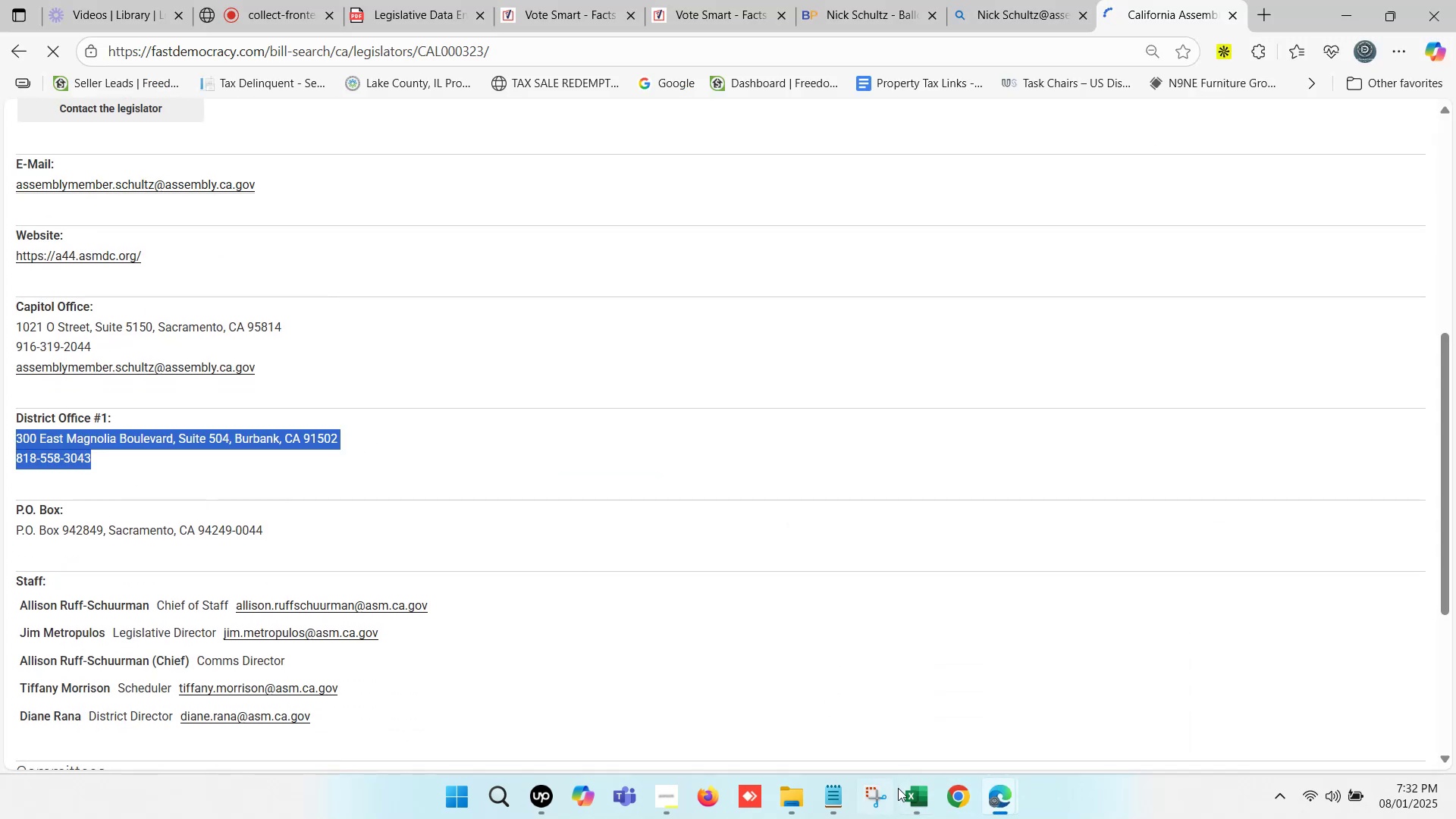 
left_click([915, 805])
 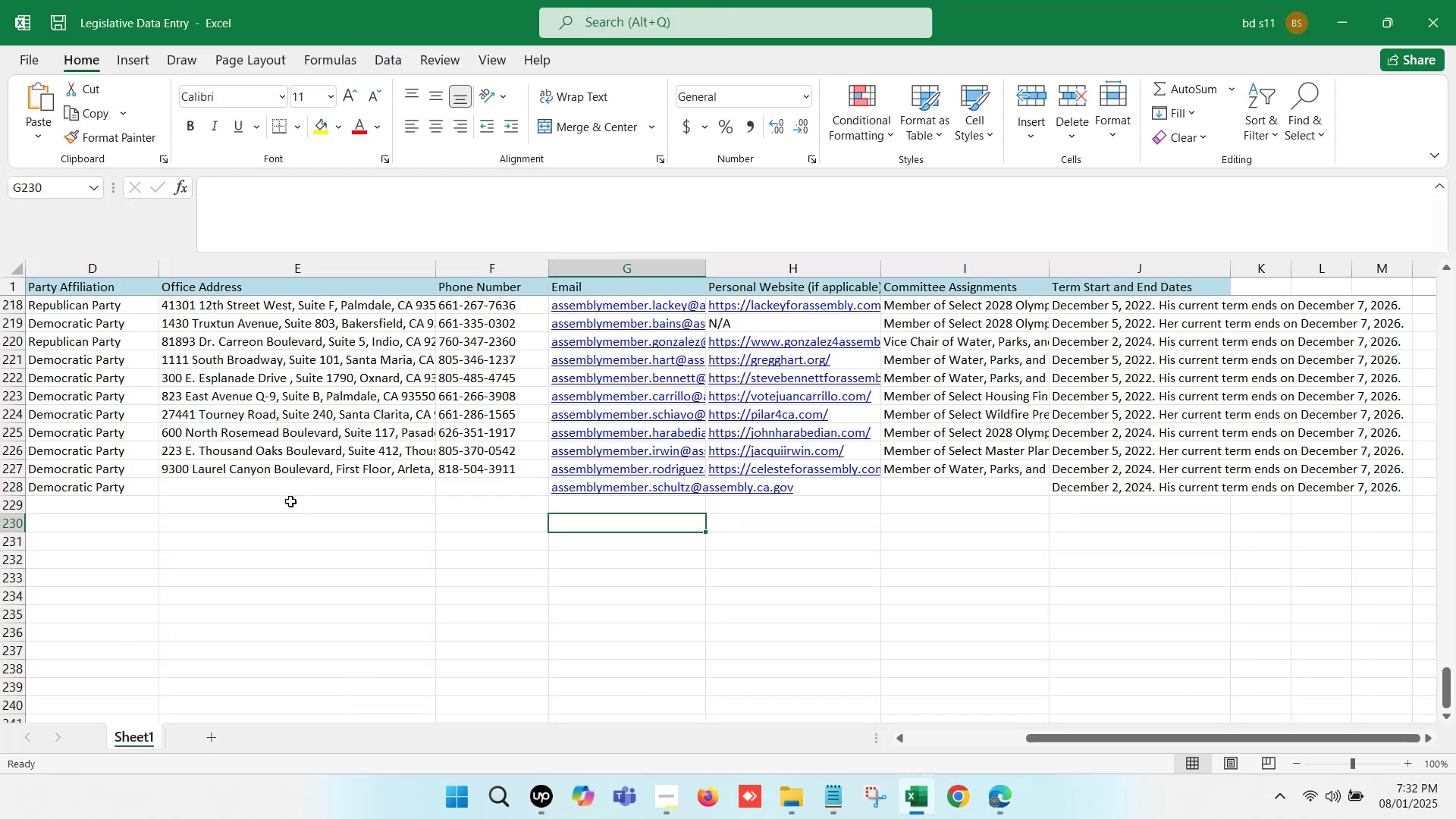 
left_click([278, 491])
 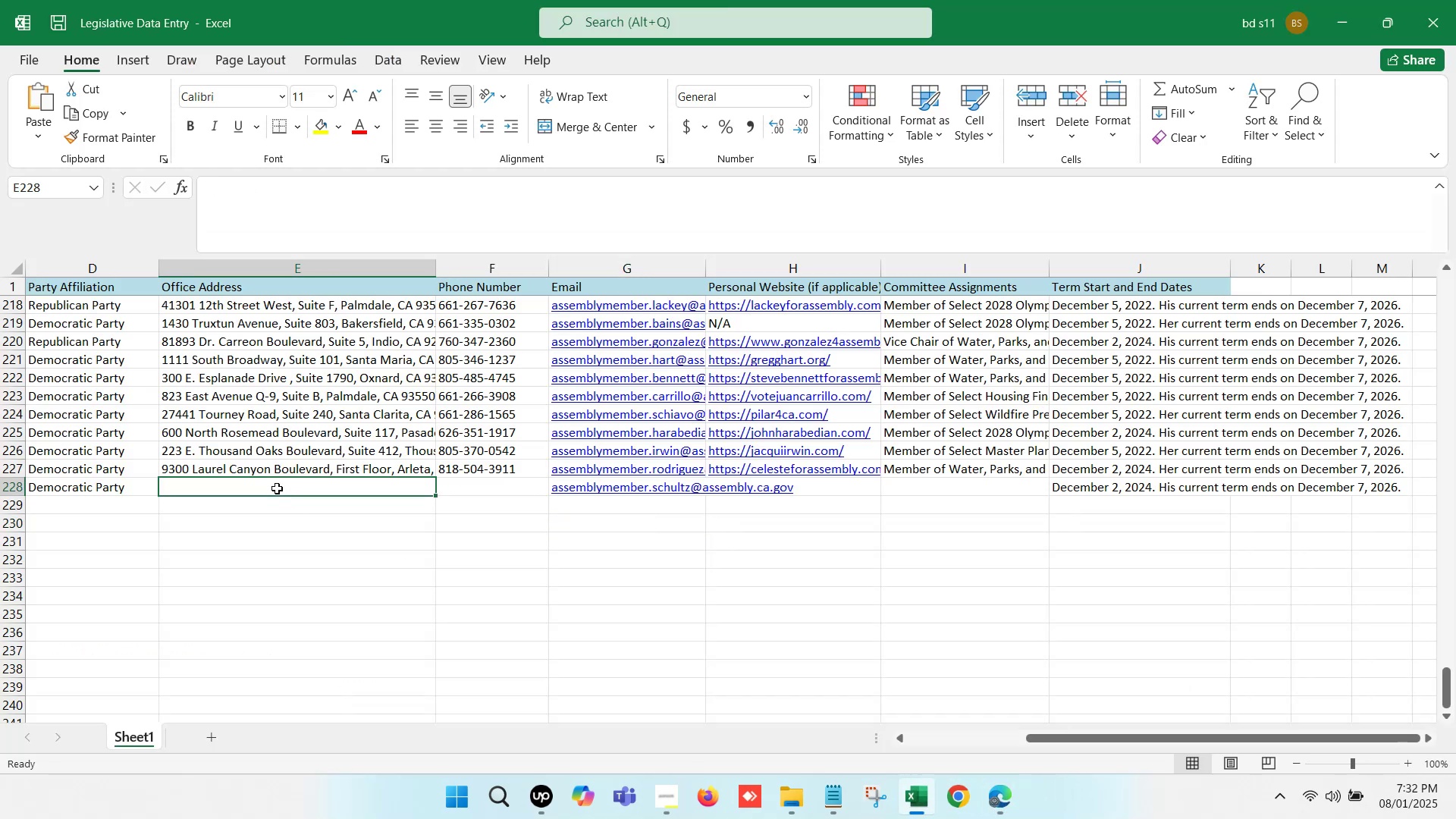 
left_click([277, 488])
 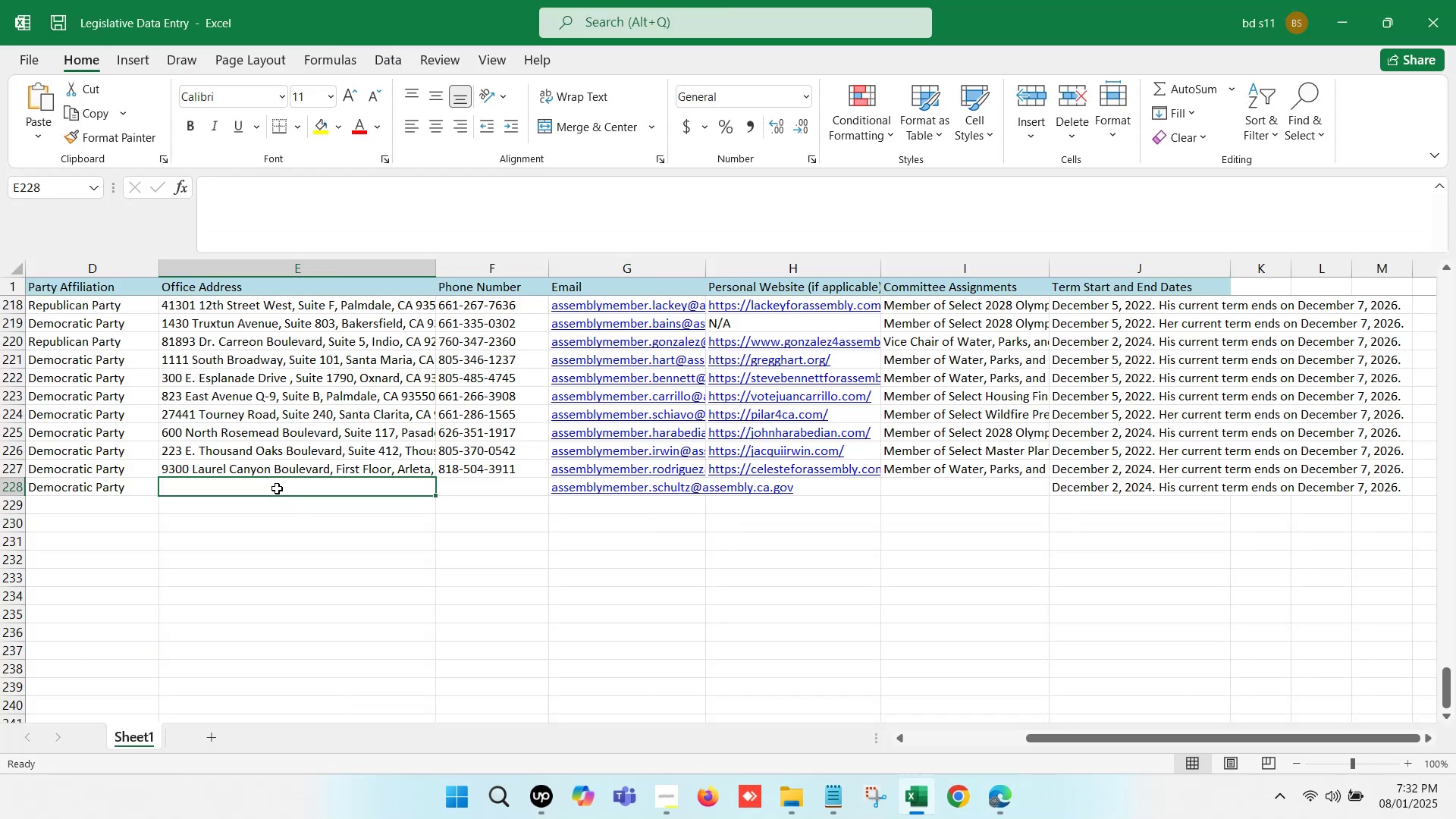 
double_click([277, 488])
 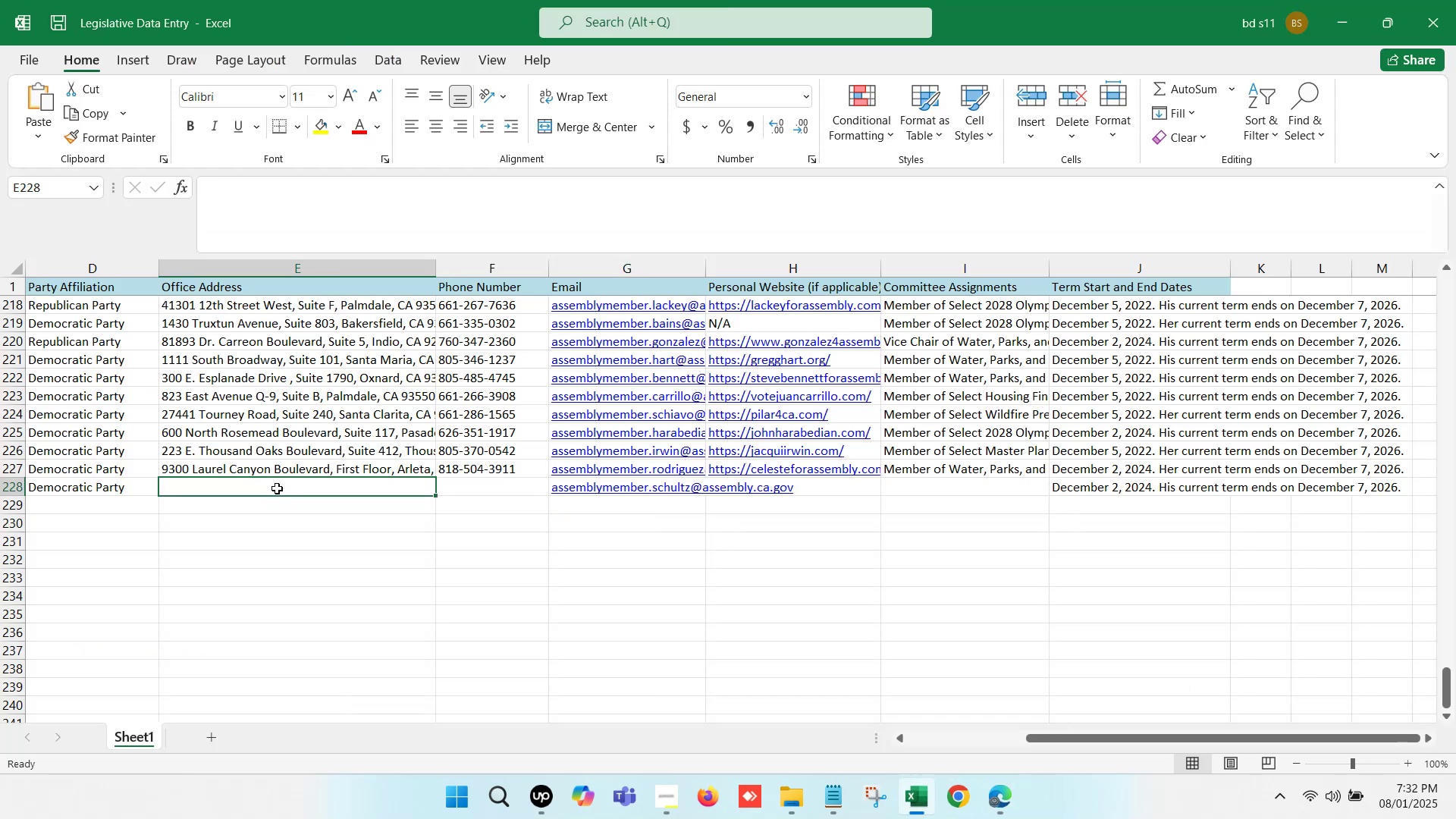 
key(Control+V)
 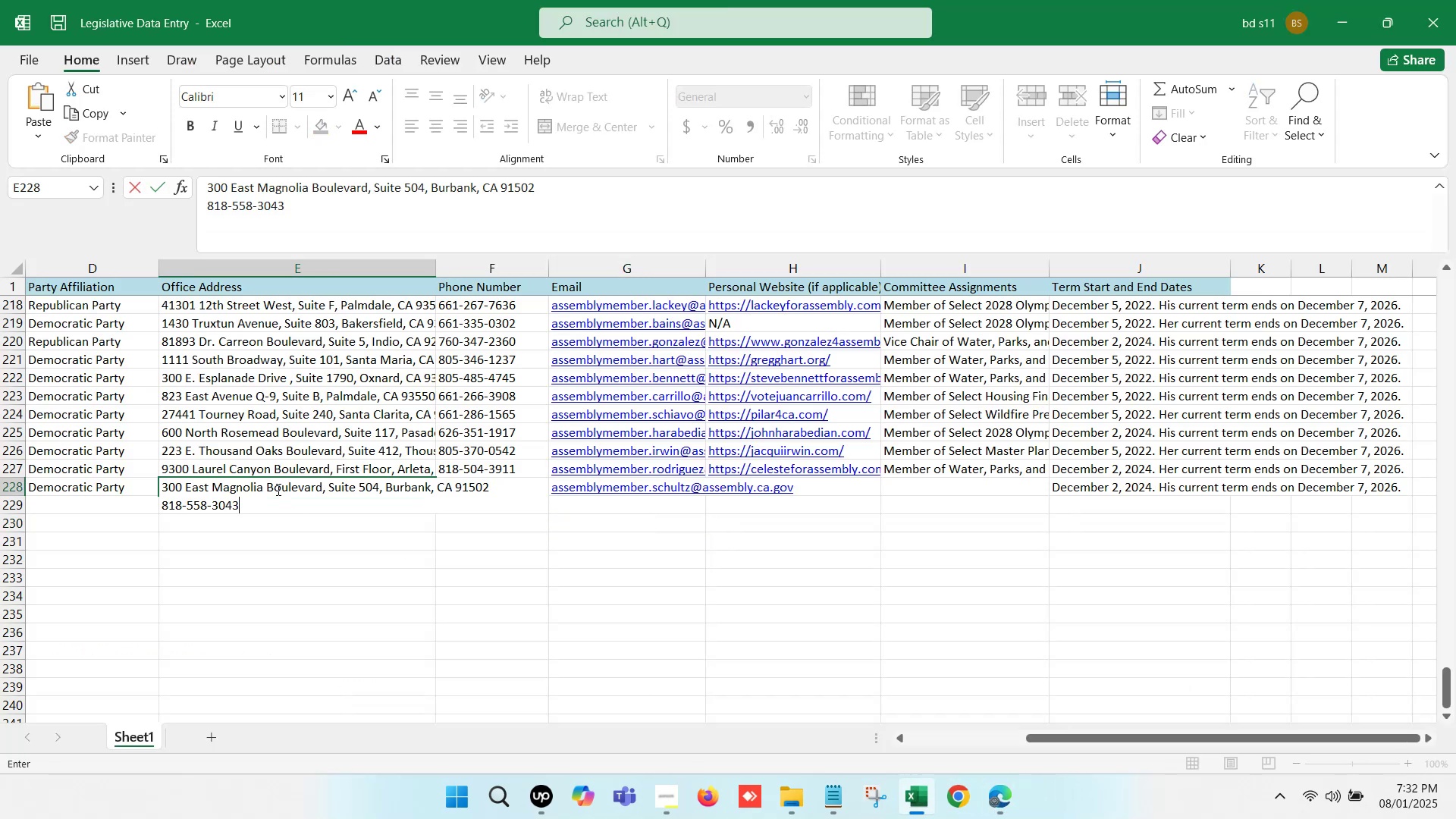 
left_click_drag(start_coordinate=[268, 502], to_coordinate=[138, 505])
 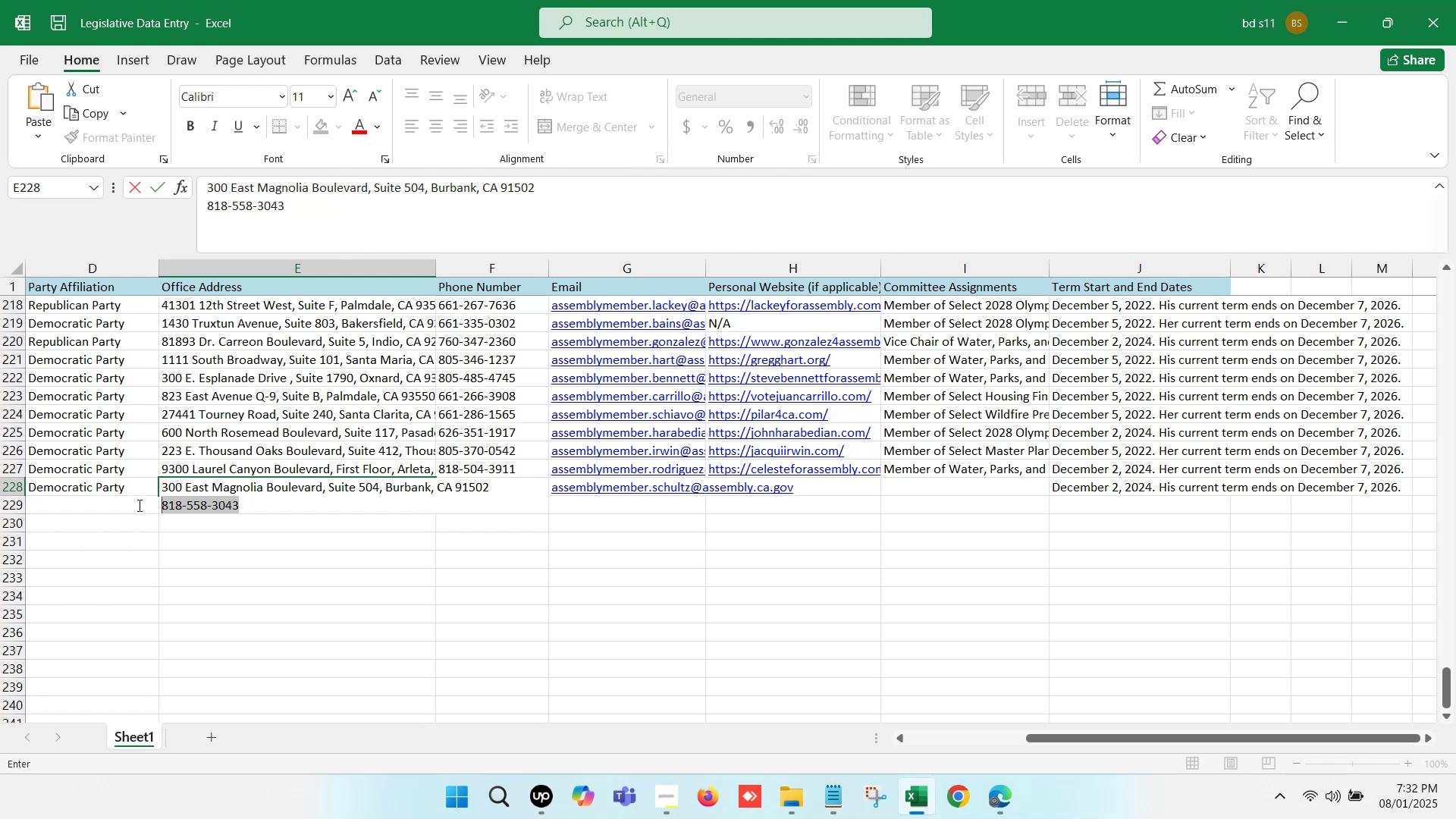 
key(Control+ControlLeft)
 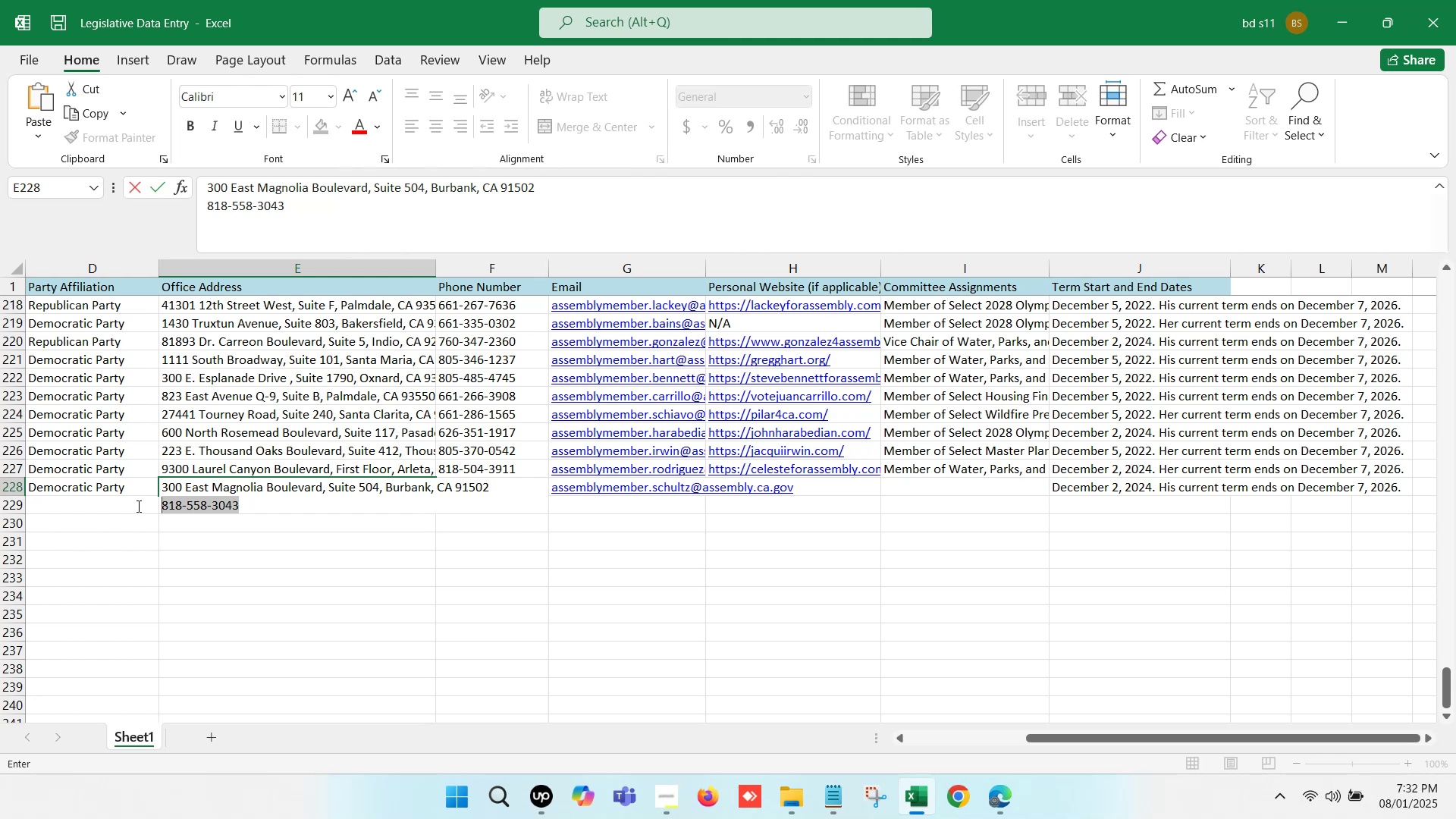 
key(Control+X)
 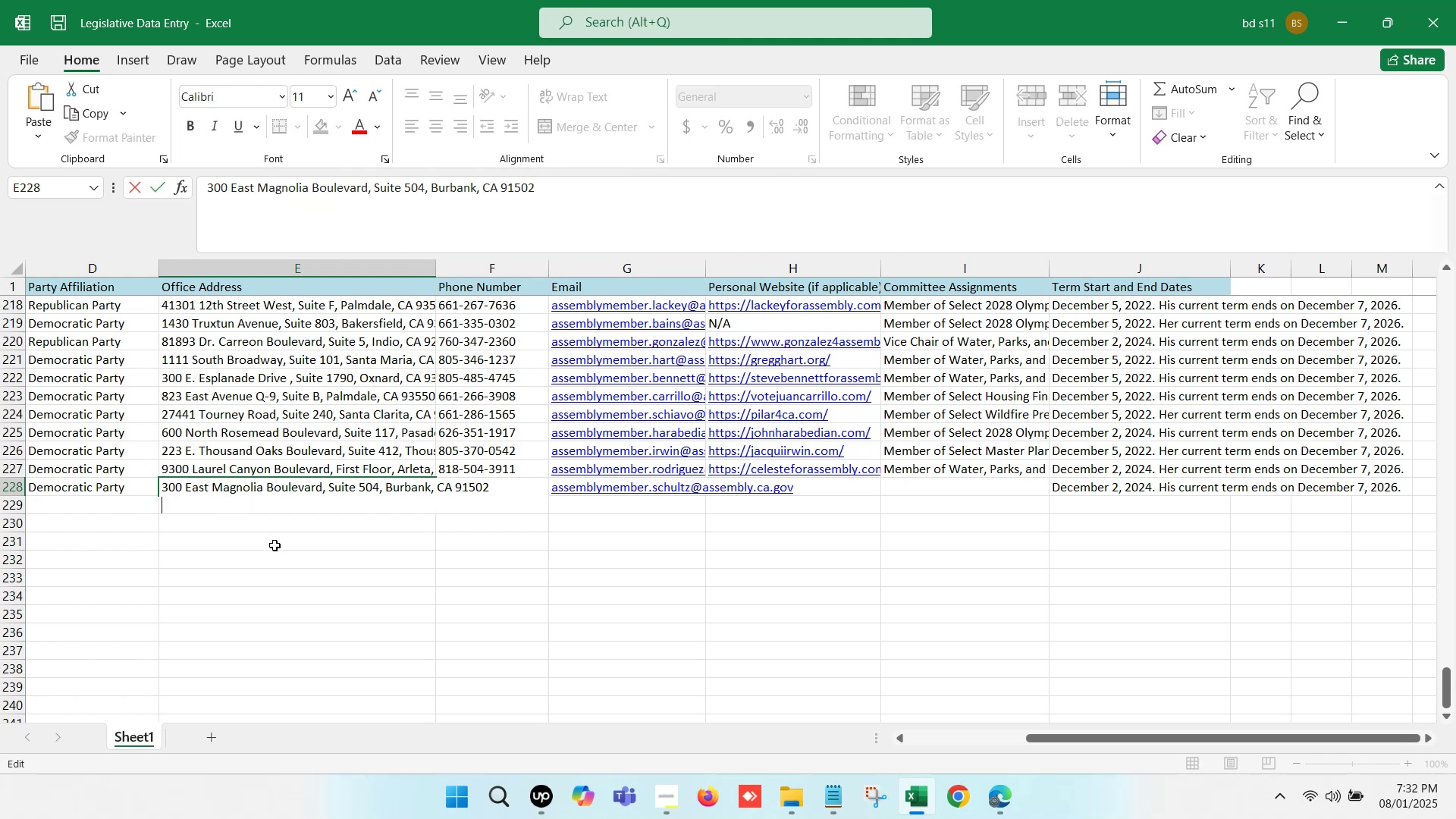 
key(Backspace)
 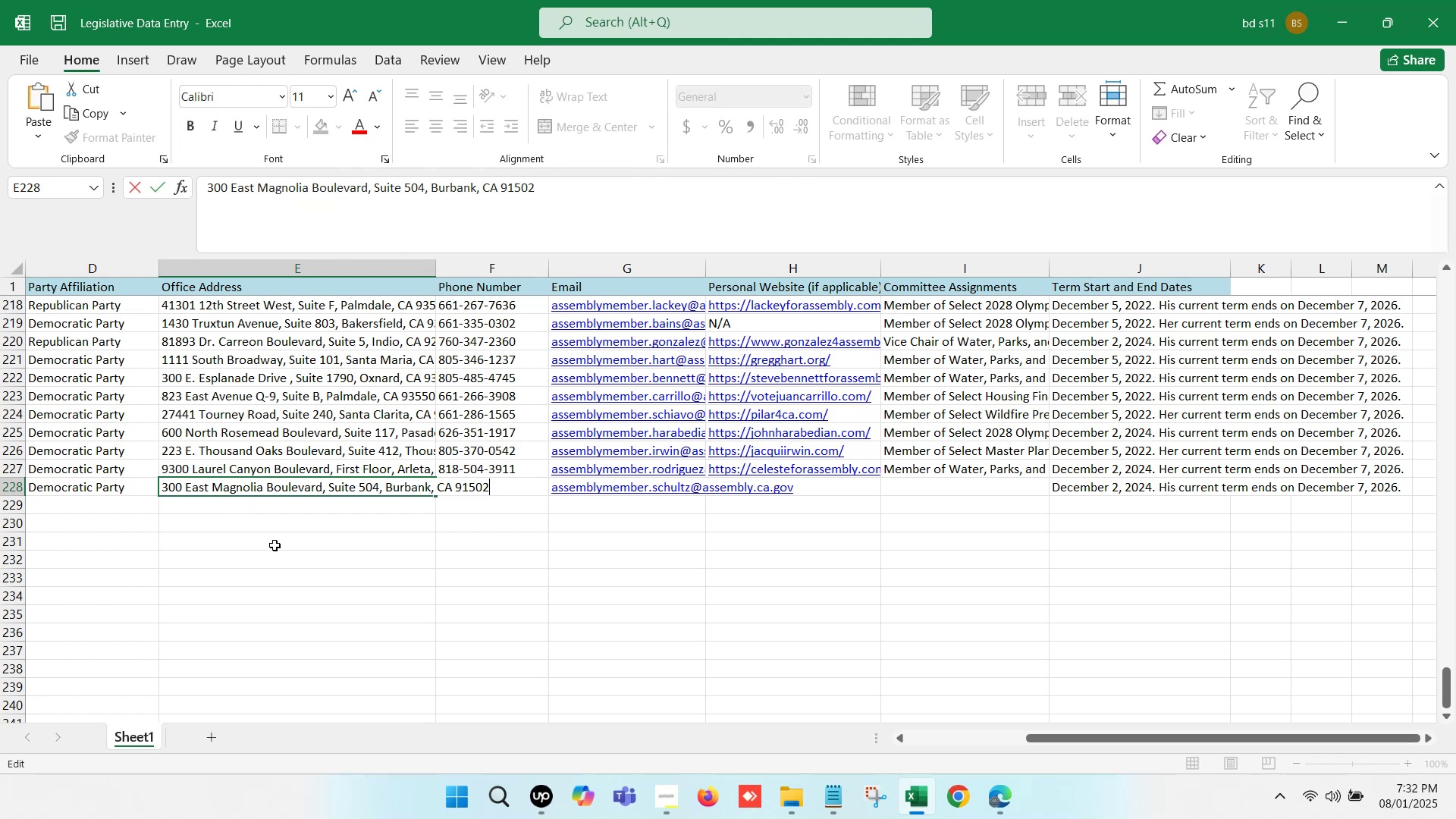 
left_click([275, 545])
 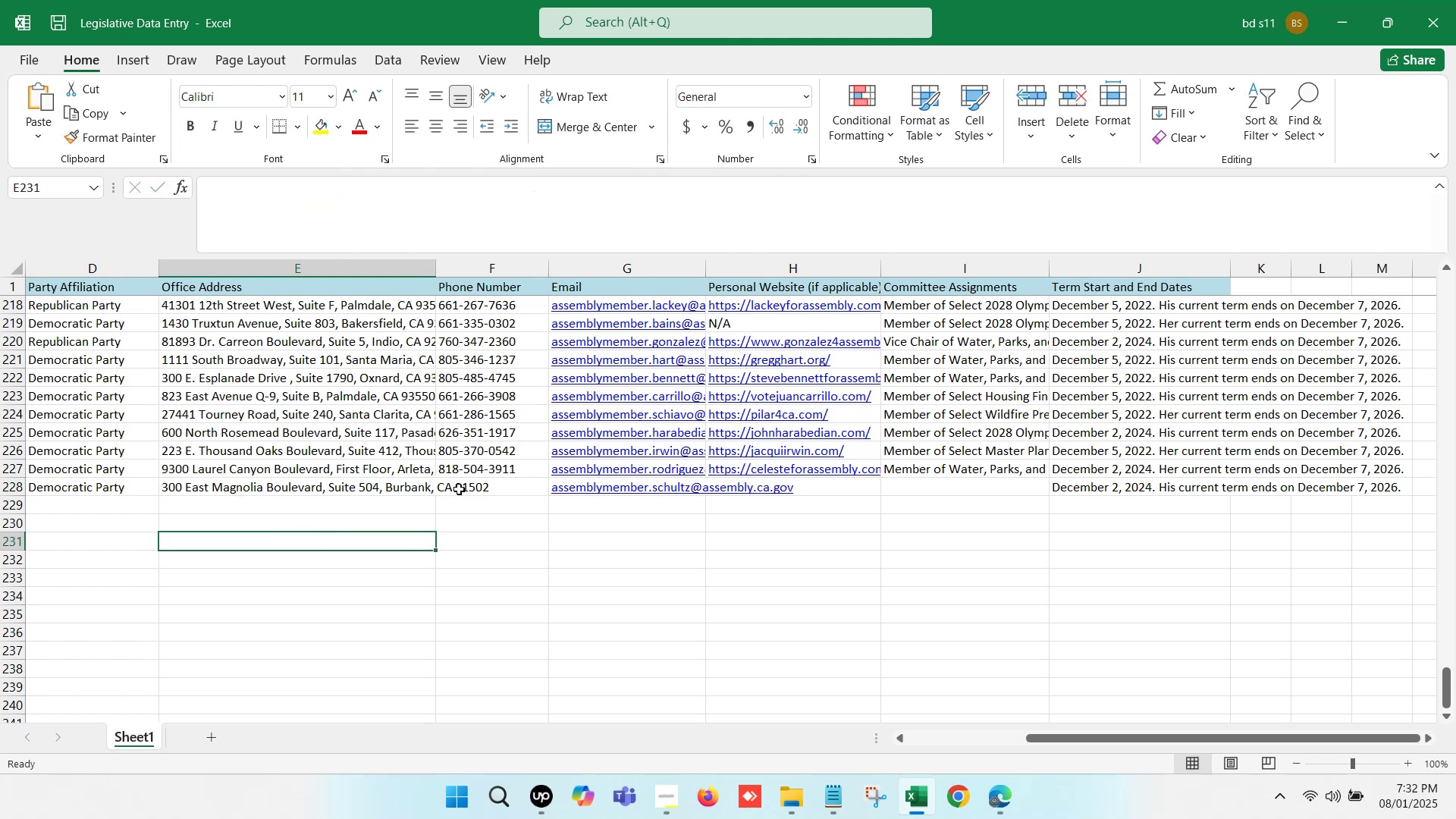 
double_click([459, 489])
 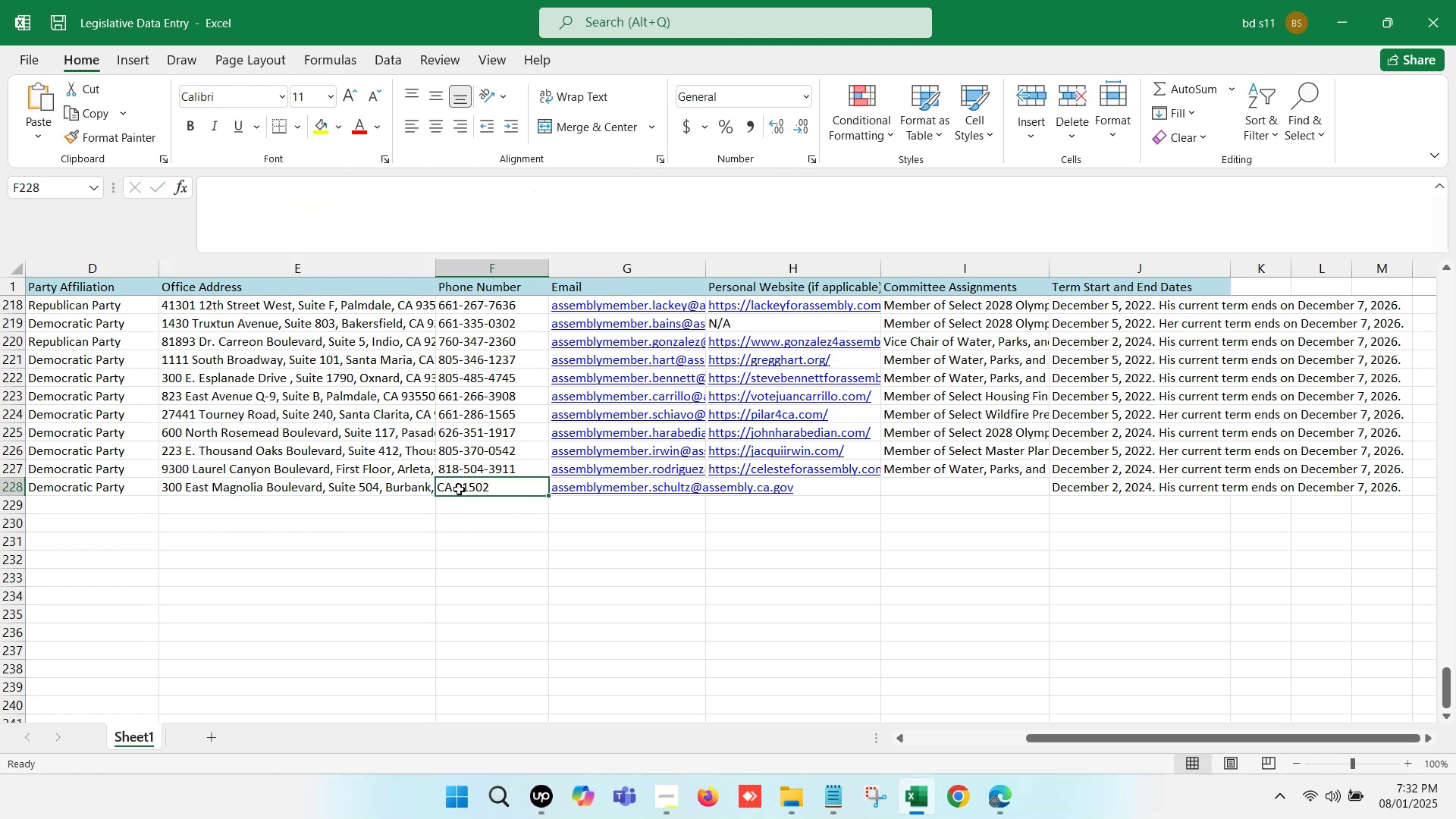 
key(Control+V)
 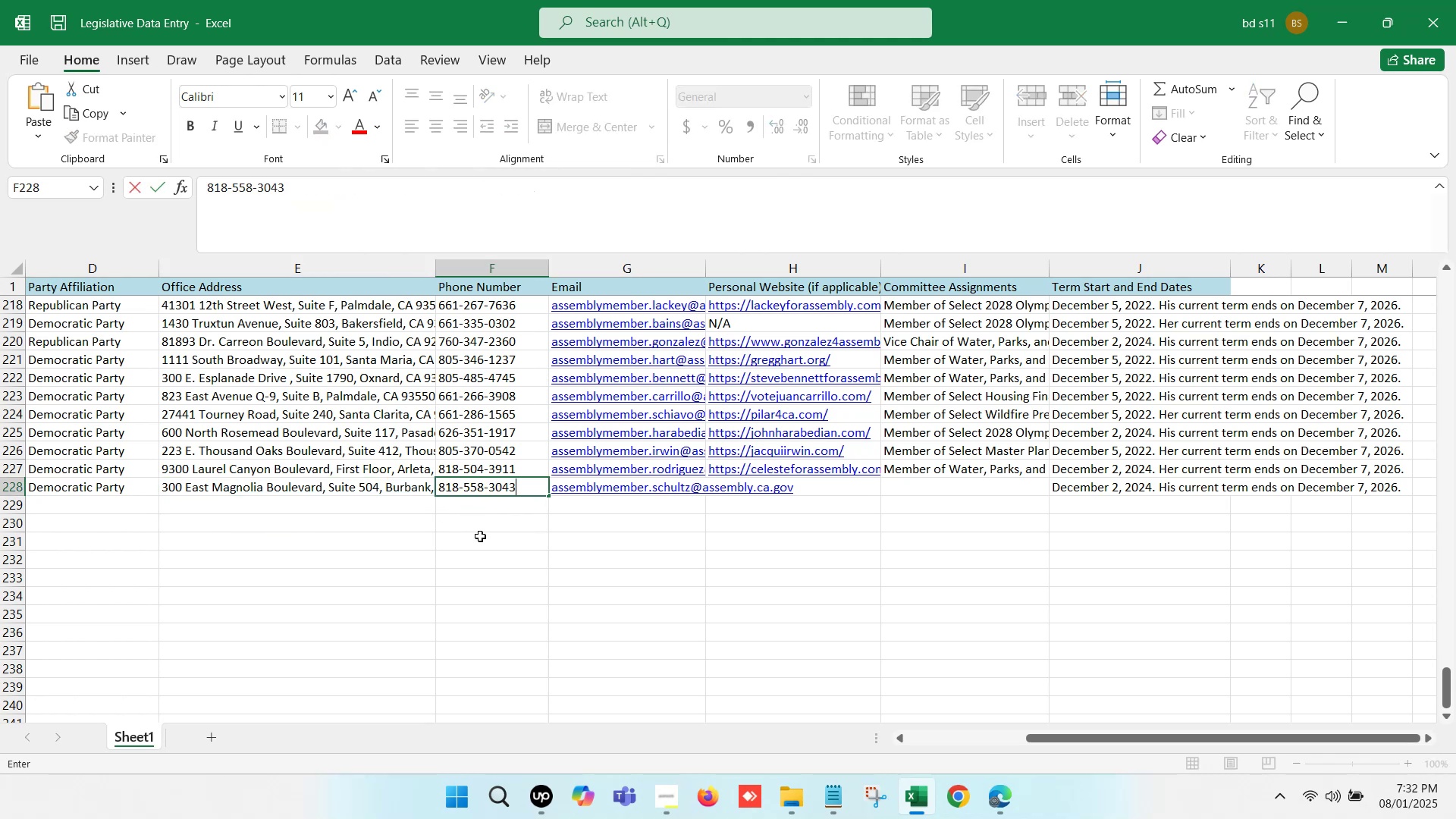 
left_click([480, 536])
 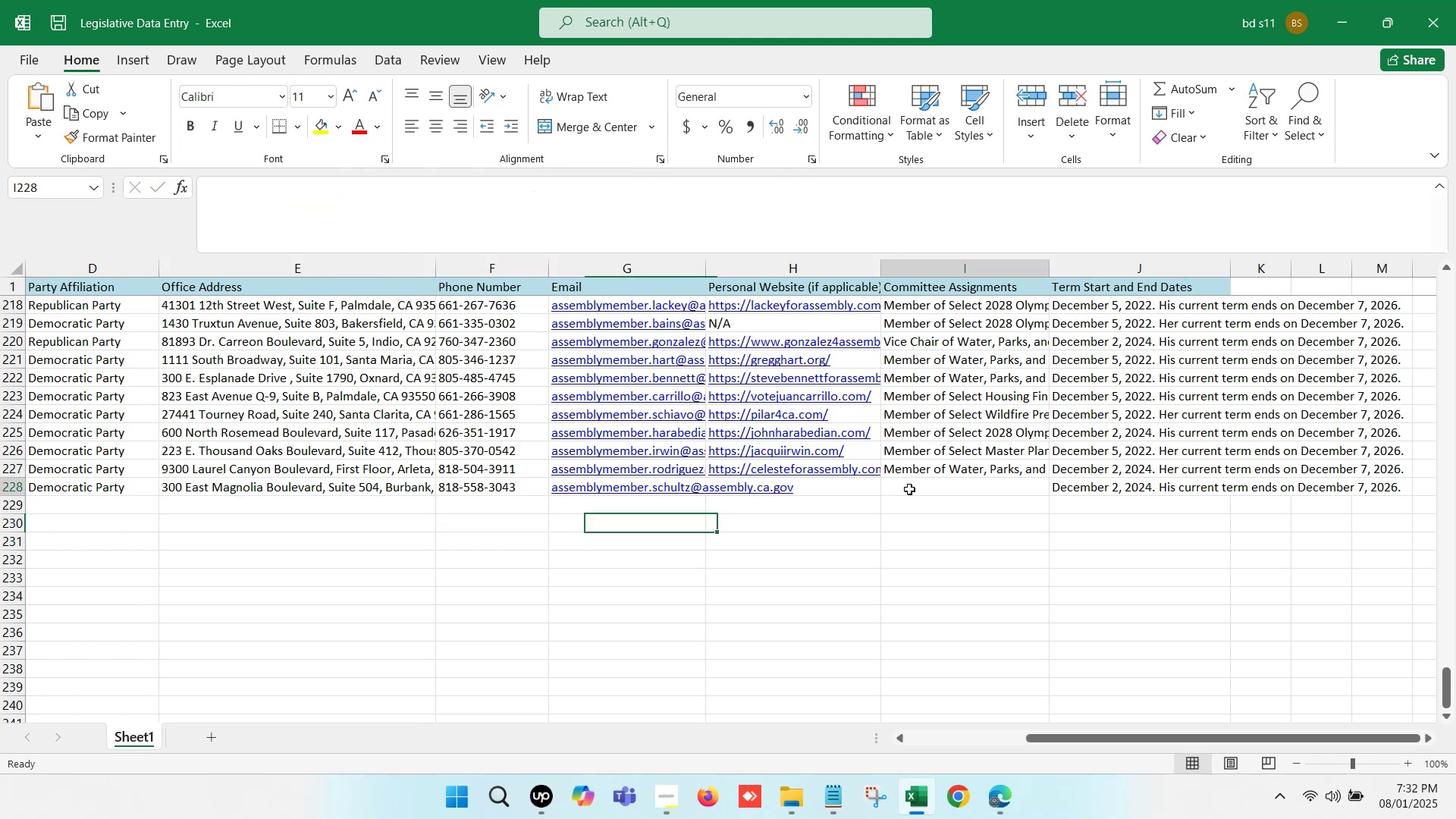 
double_click([814, 489])
 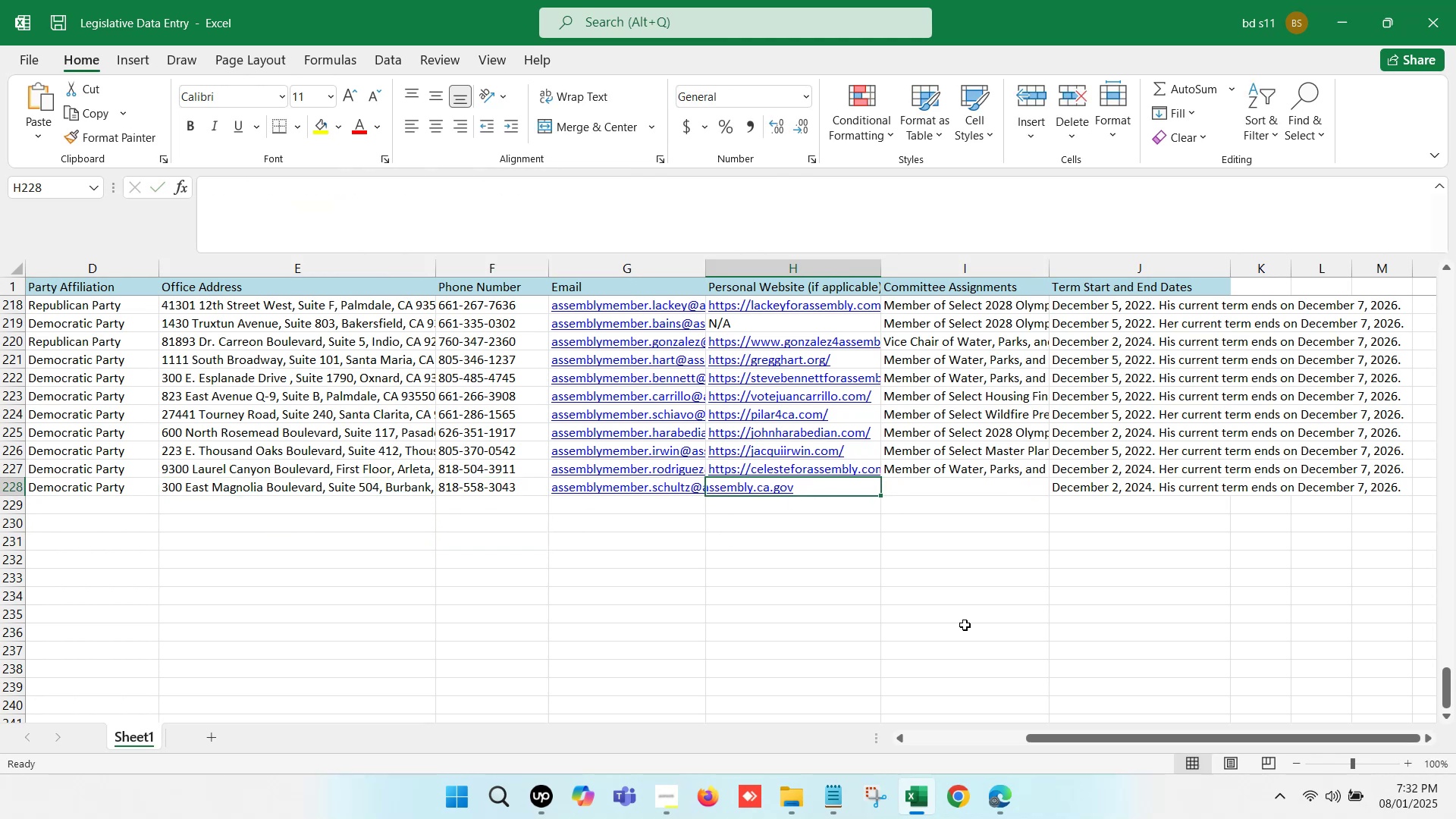 
left_click([1004, 790])
 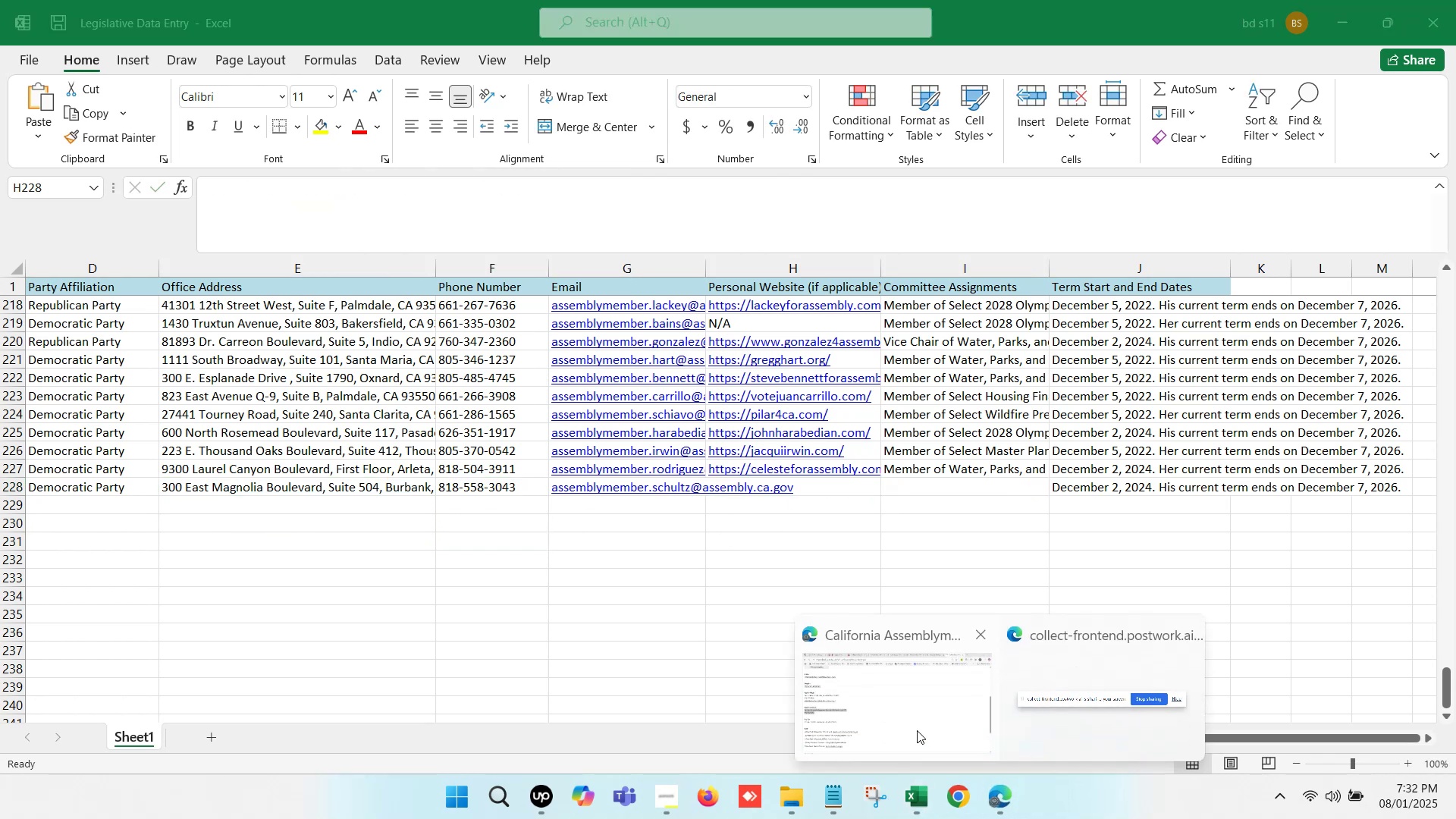 
left_click([883, 696])
 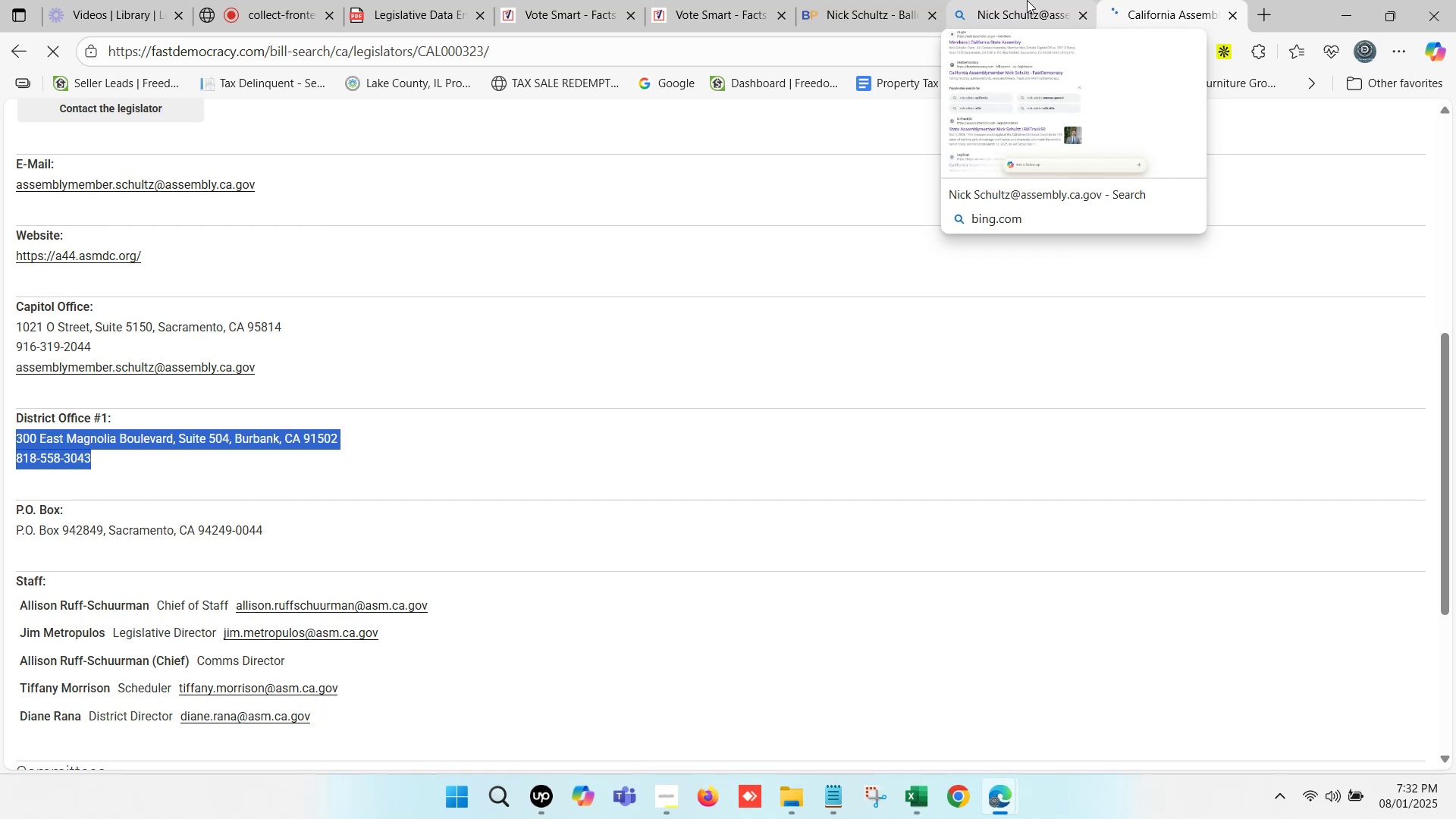 
wait(5.37)
 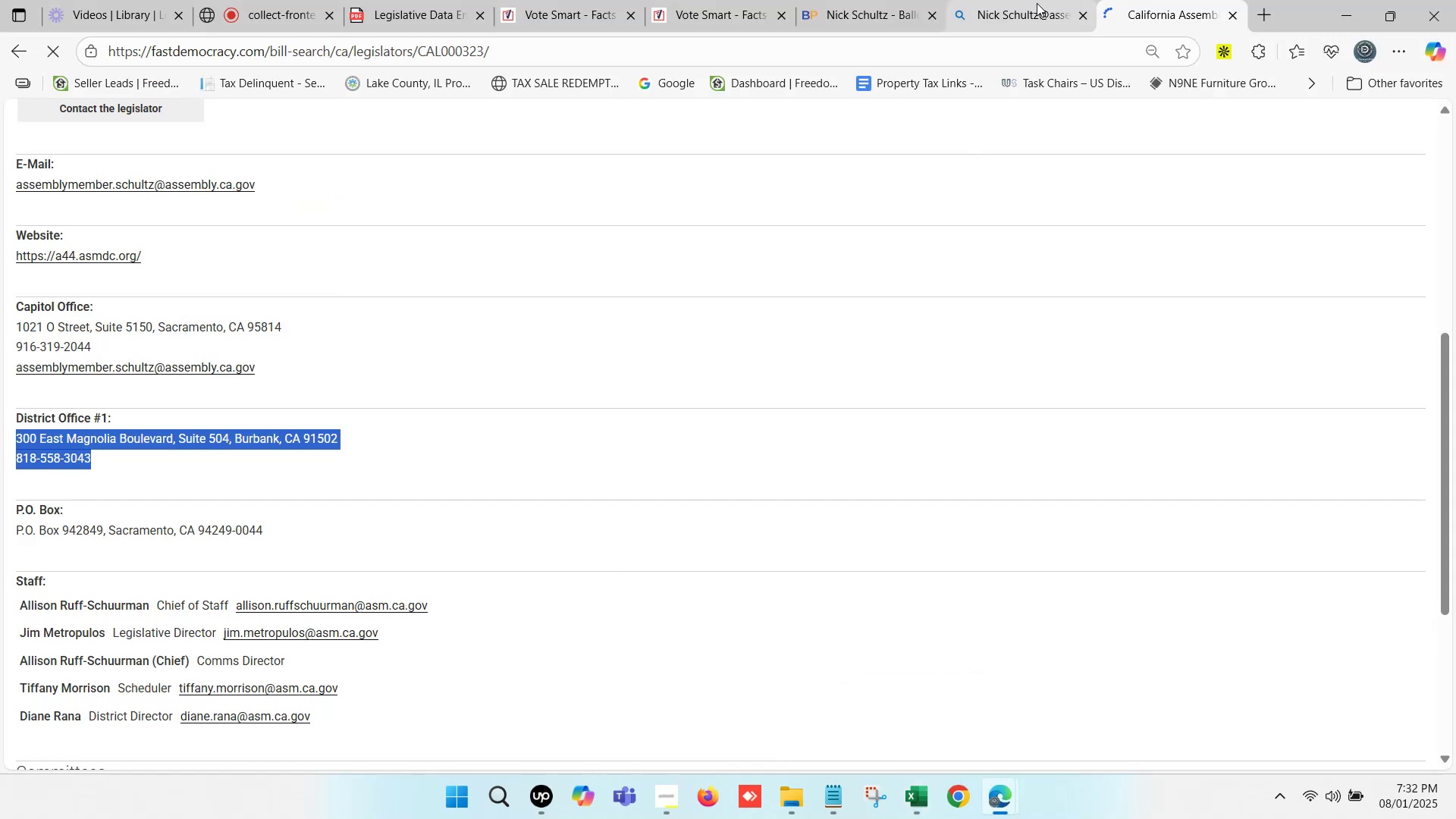 
left_click([1027, 0])
 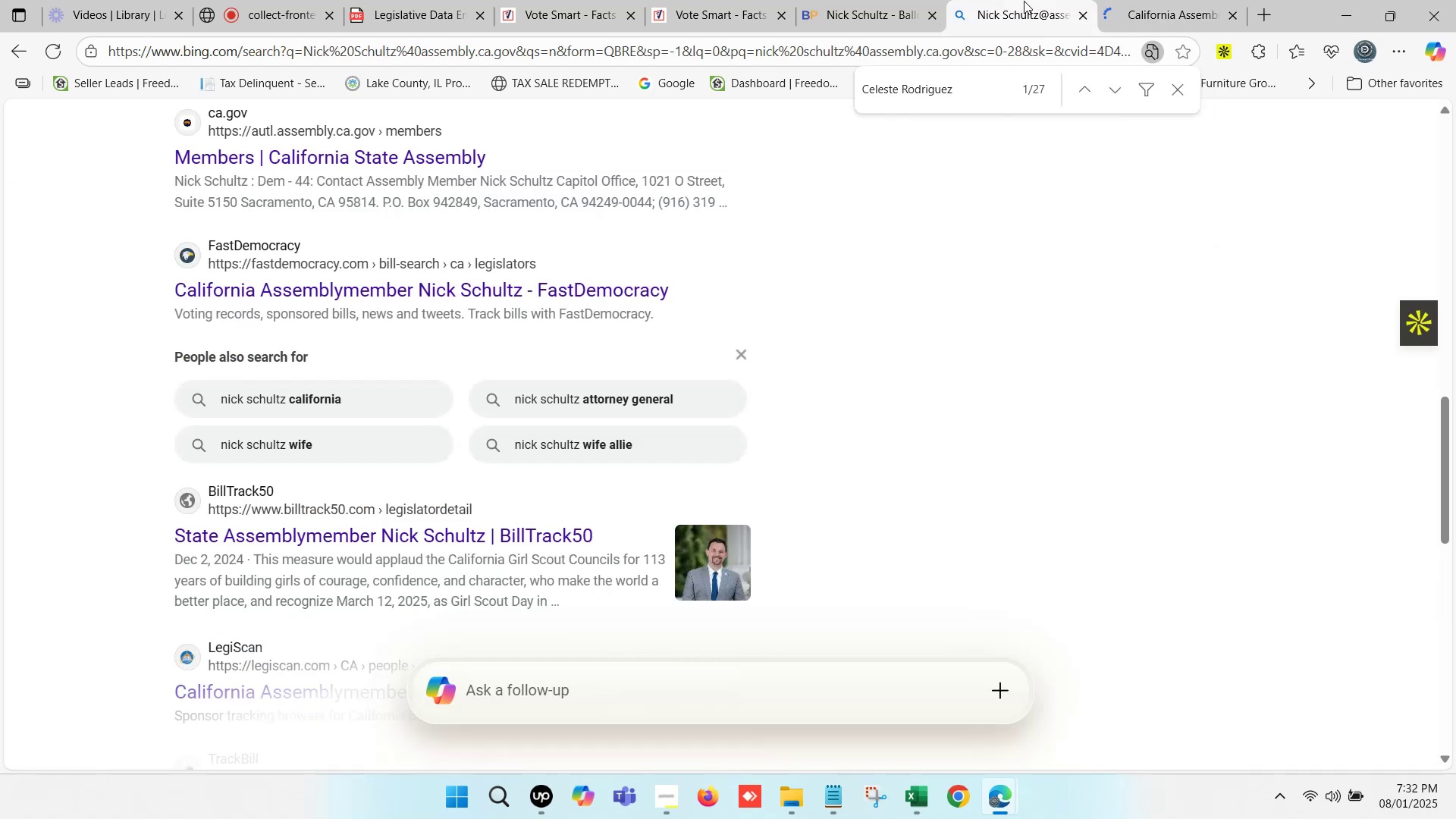 
double_click([846, 0])
 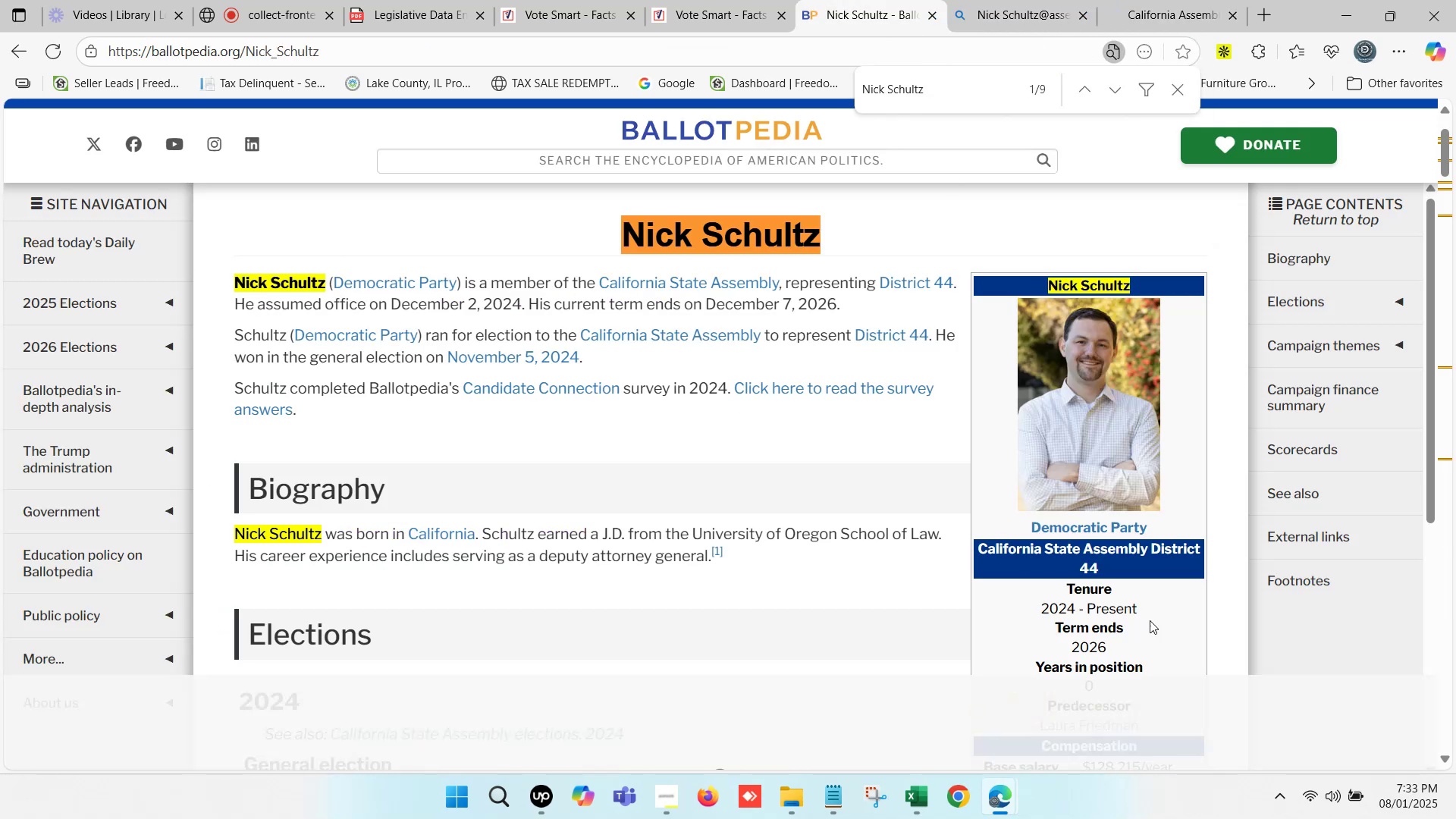 
scroll: coordinate [1044, 527], scroll_direction: down, amount: 6.0
 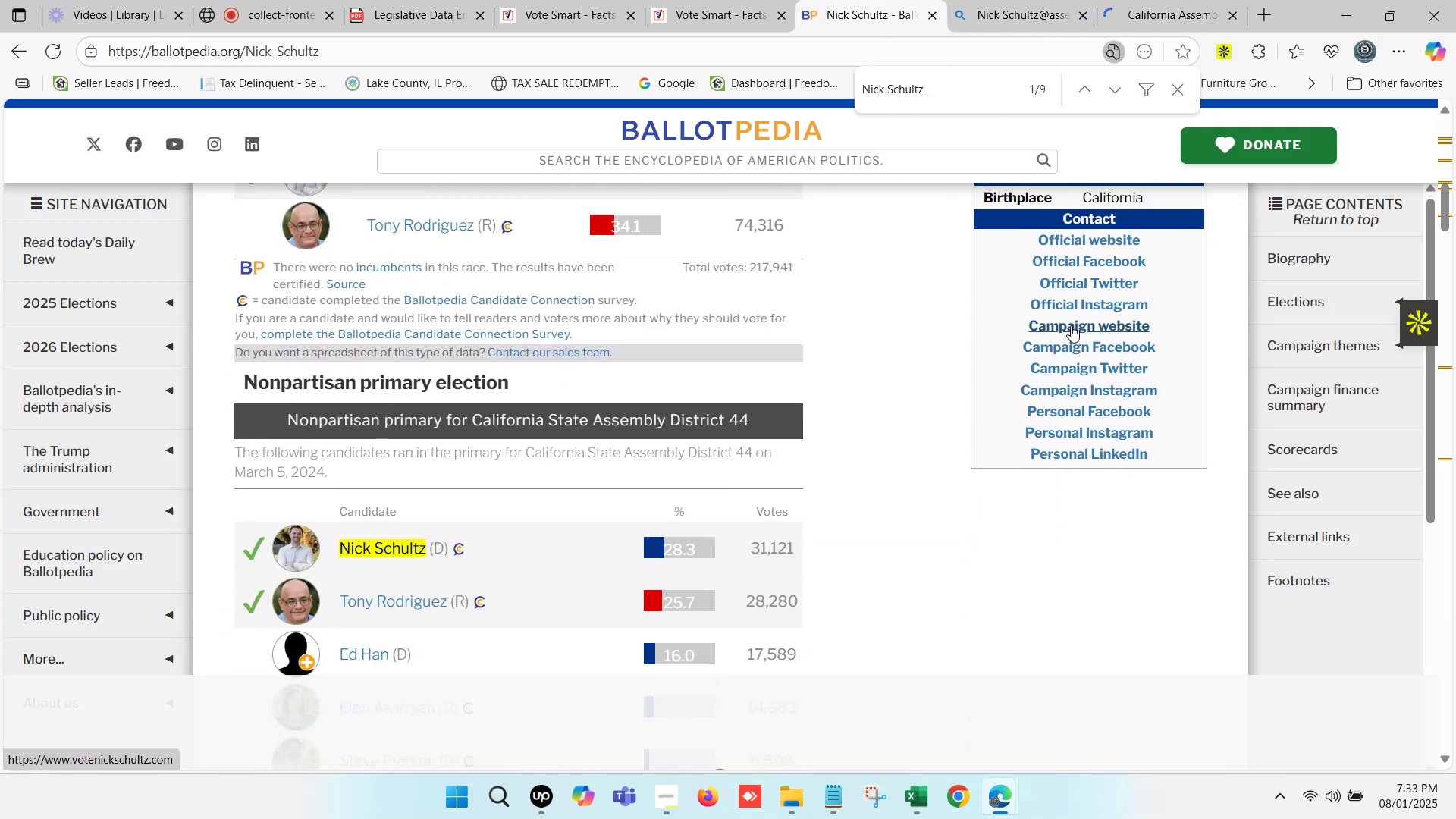 
hold_key(key=ControlLeft, duration=0.39)
left_click([1071, 325])
 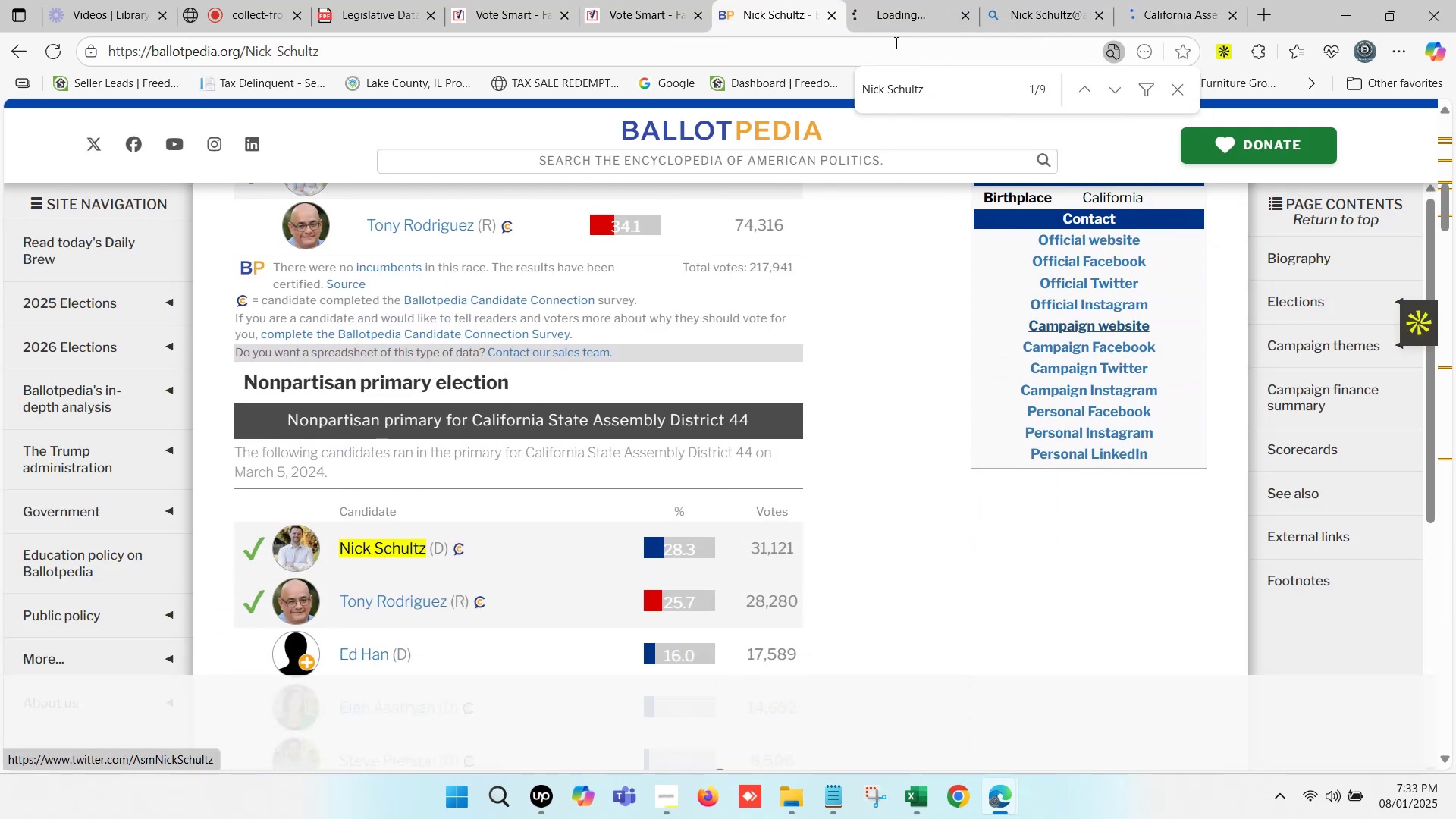 
left_click([872, 0])
 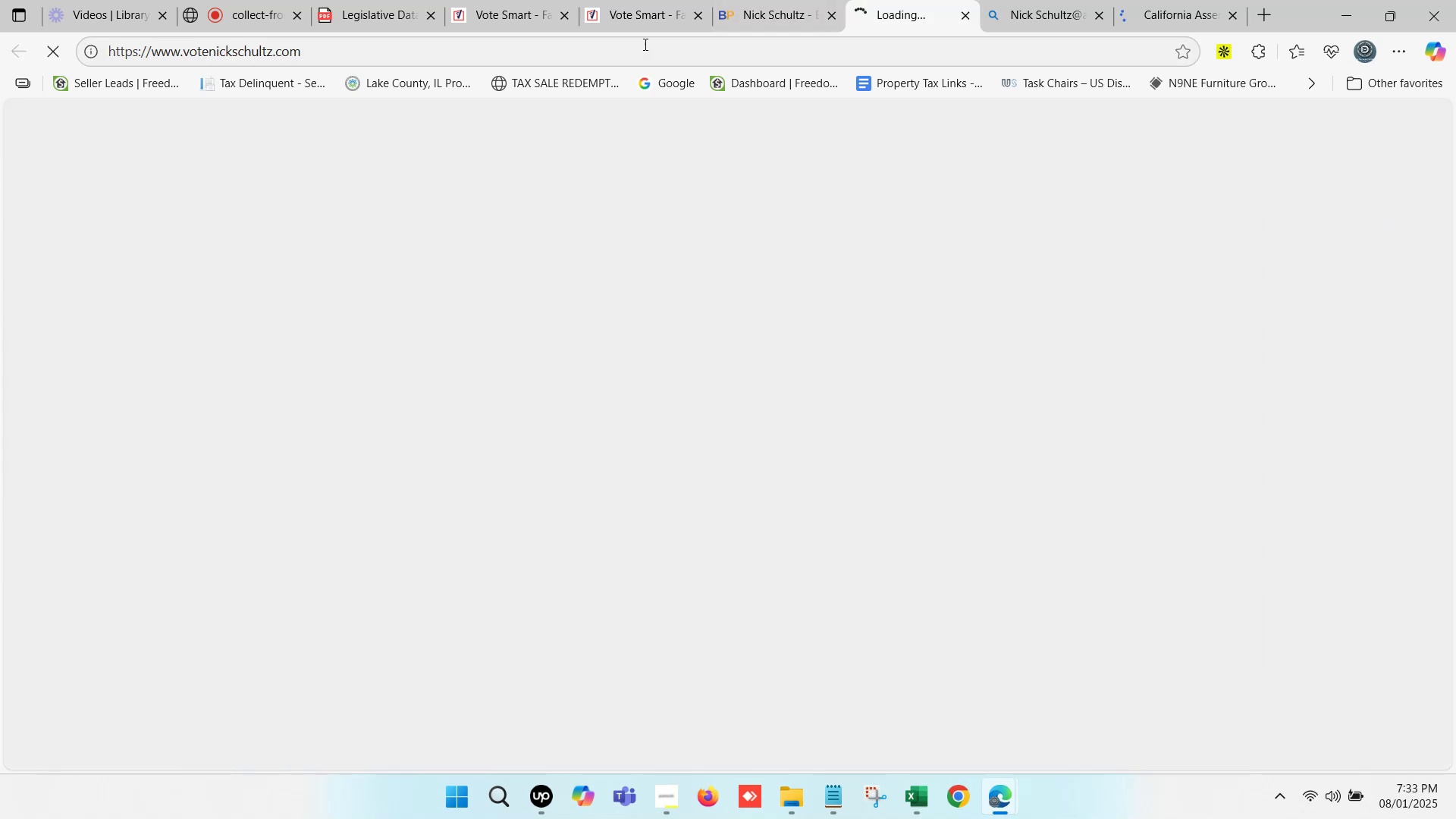 
left_click([630, 48])
 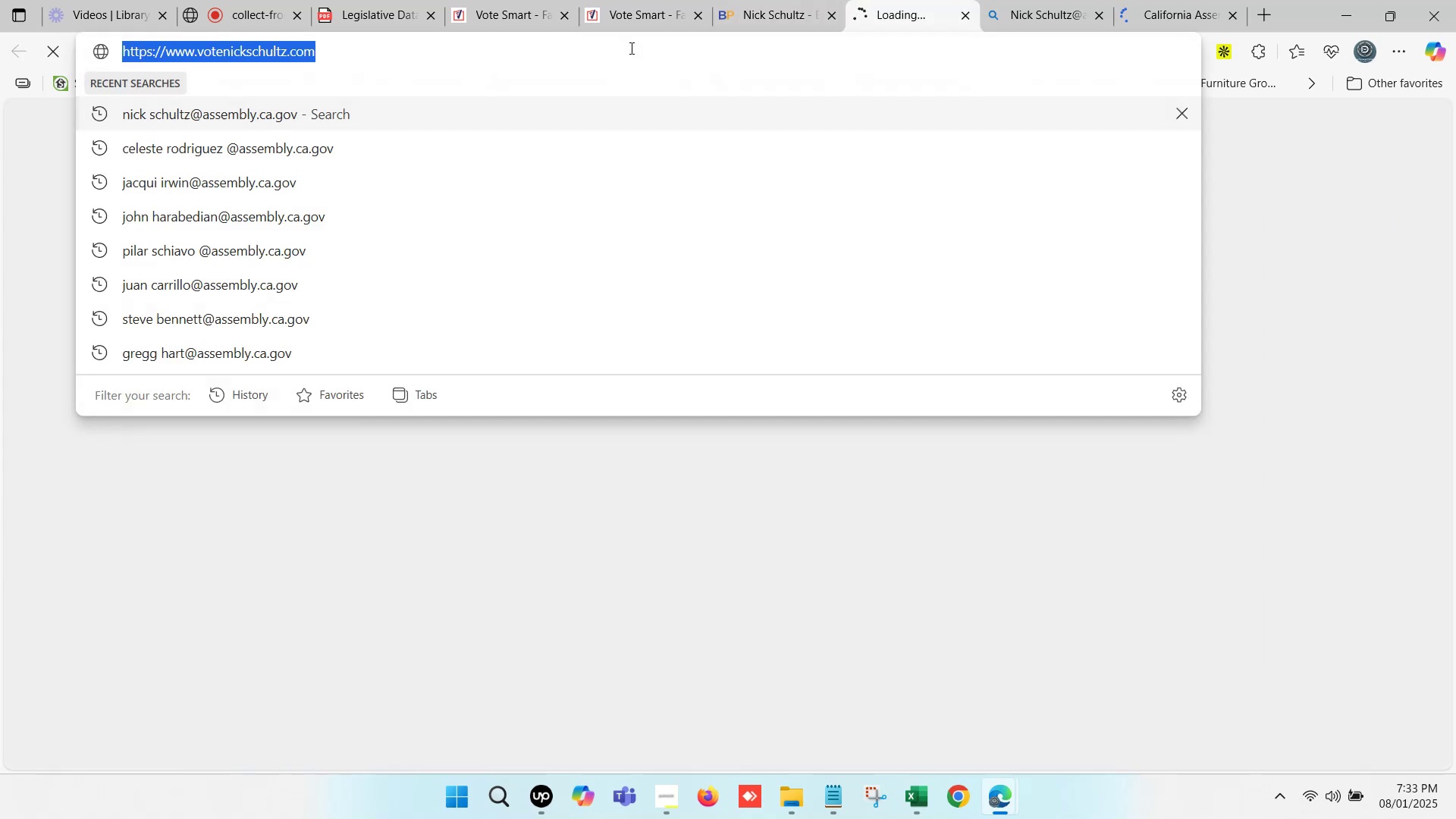 
key(Control+C)
 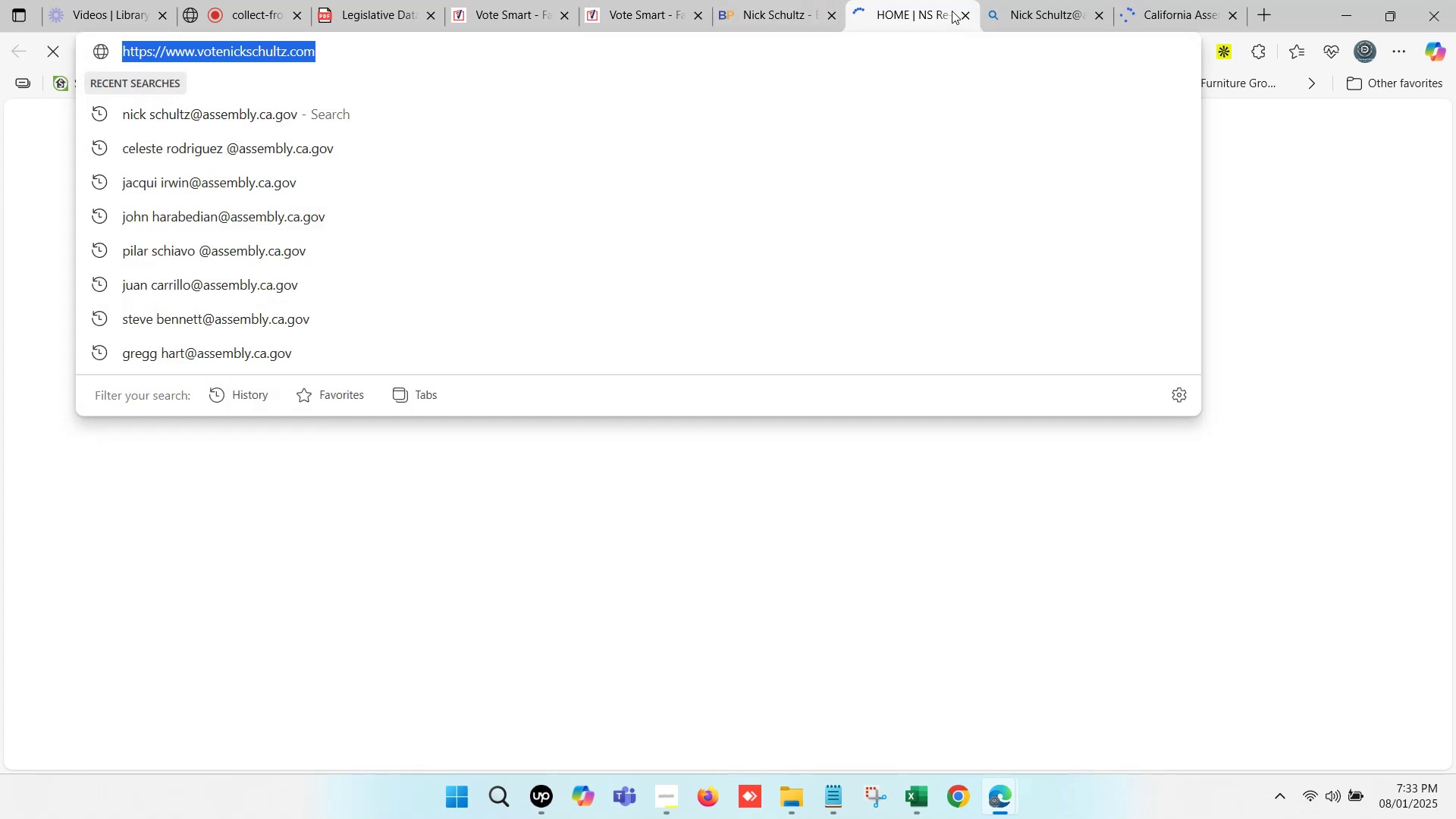 
left_click([963, 14])
 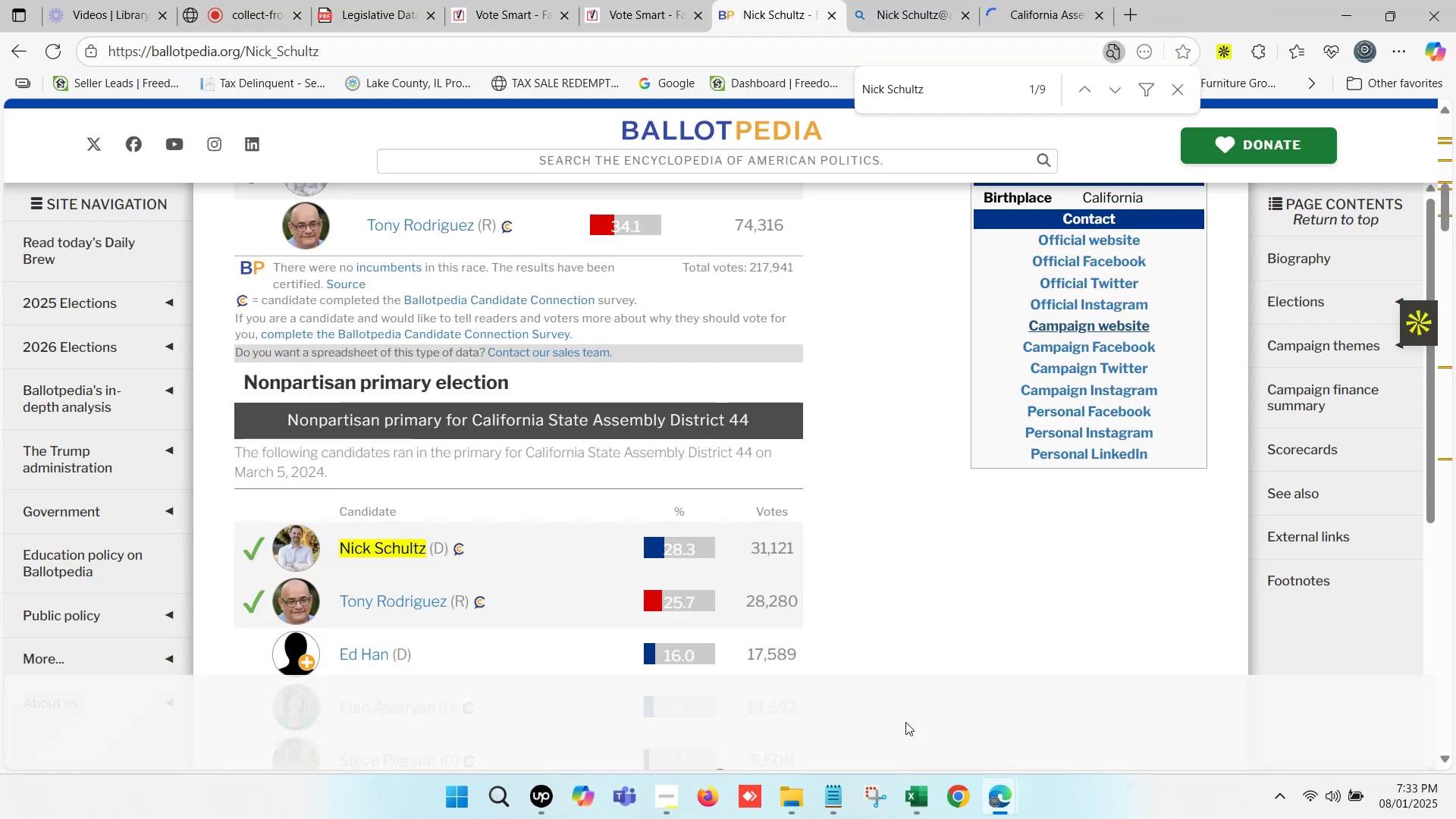 
left_click([918, 804])
 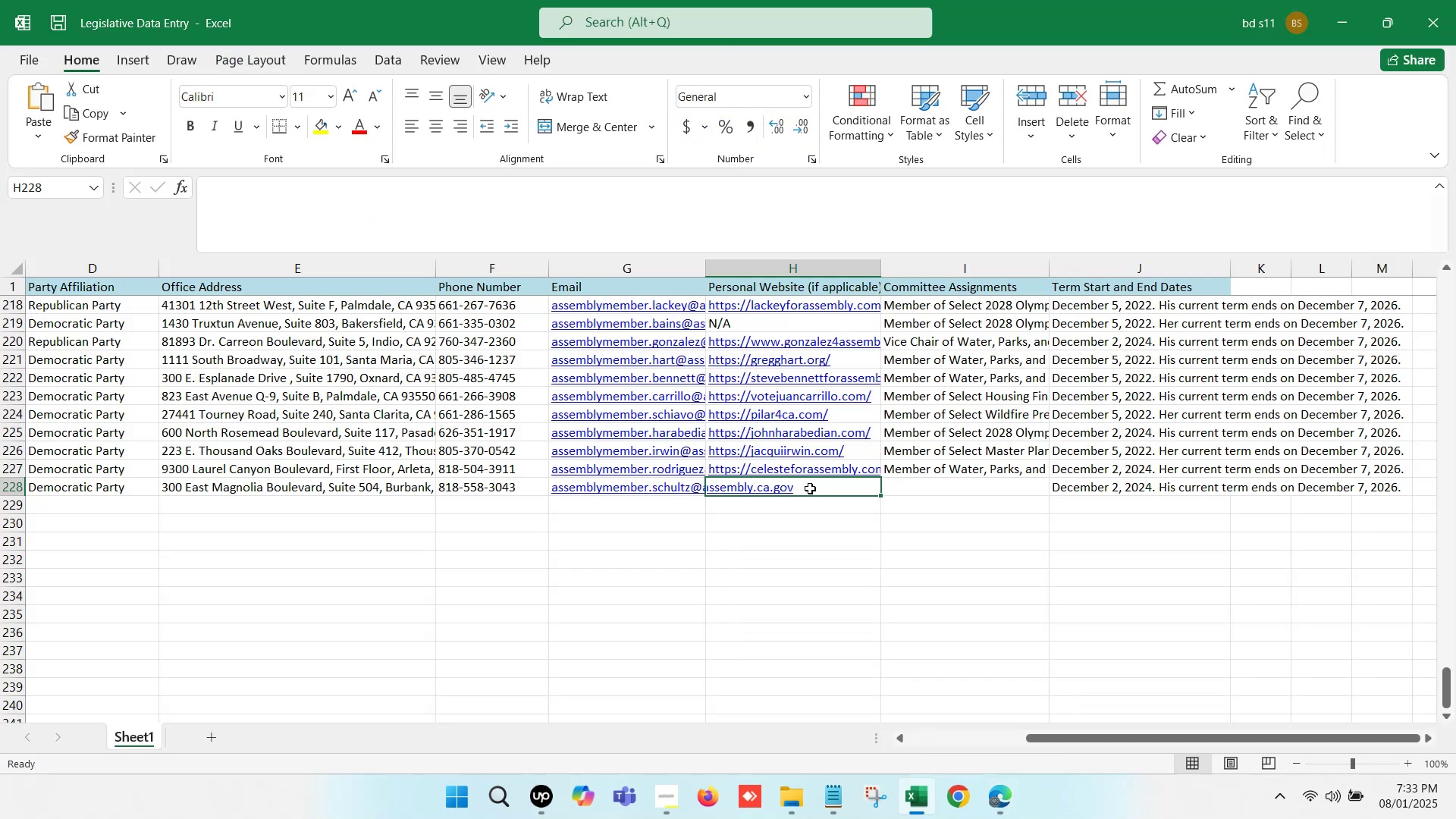 
double_click([809, 488])
 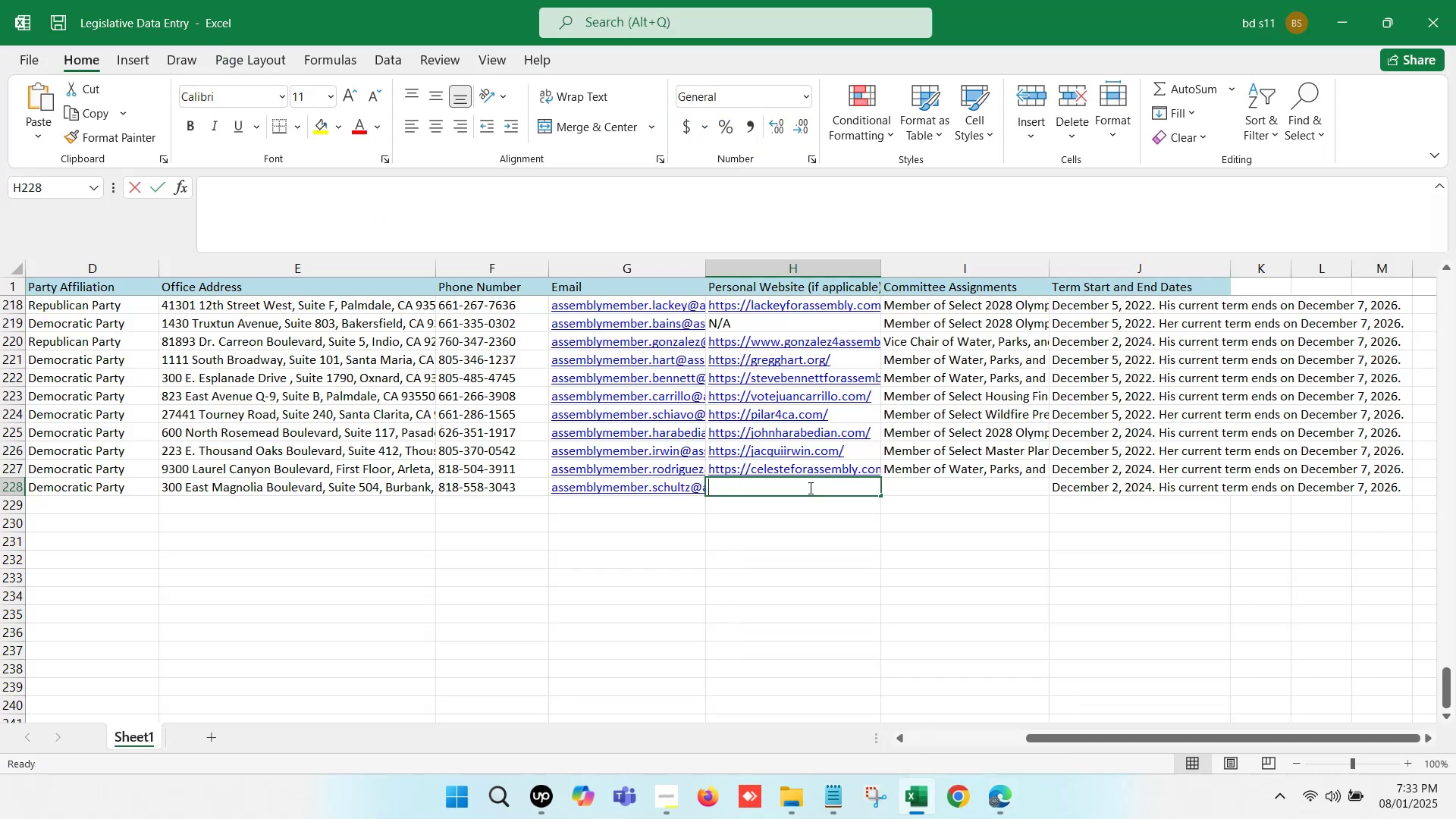 
key(Control+V)
 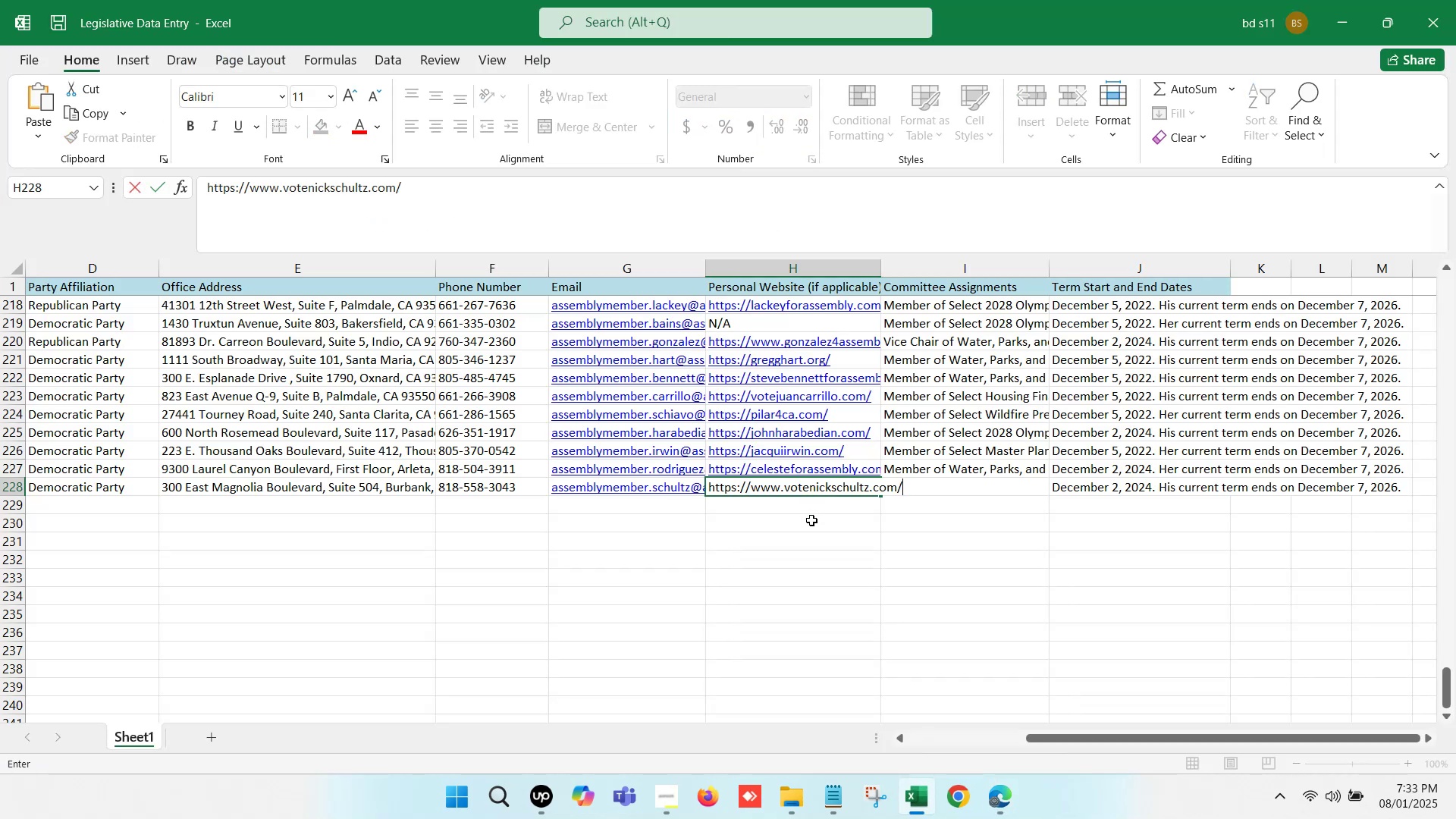 
left_click([811, 526])
 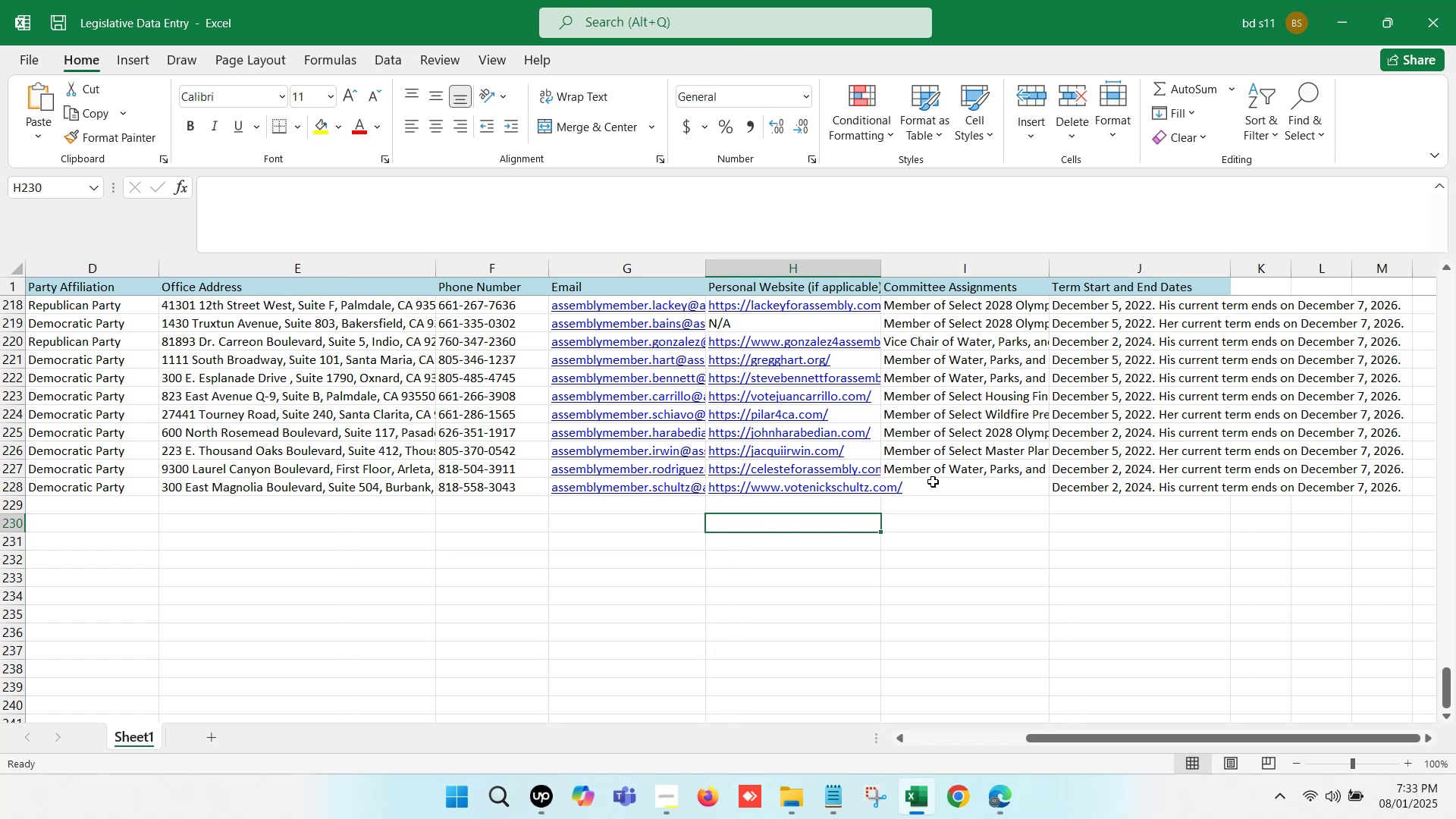 
wait(13.8)
 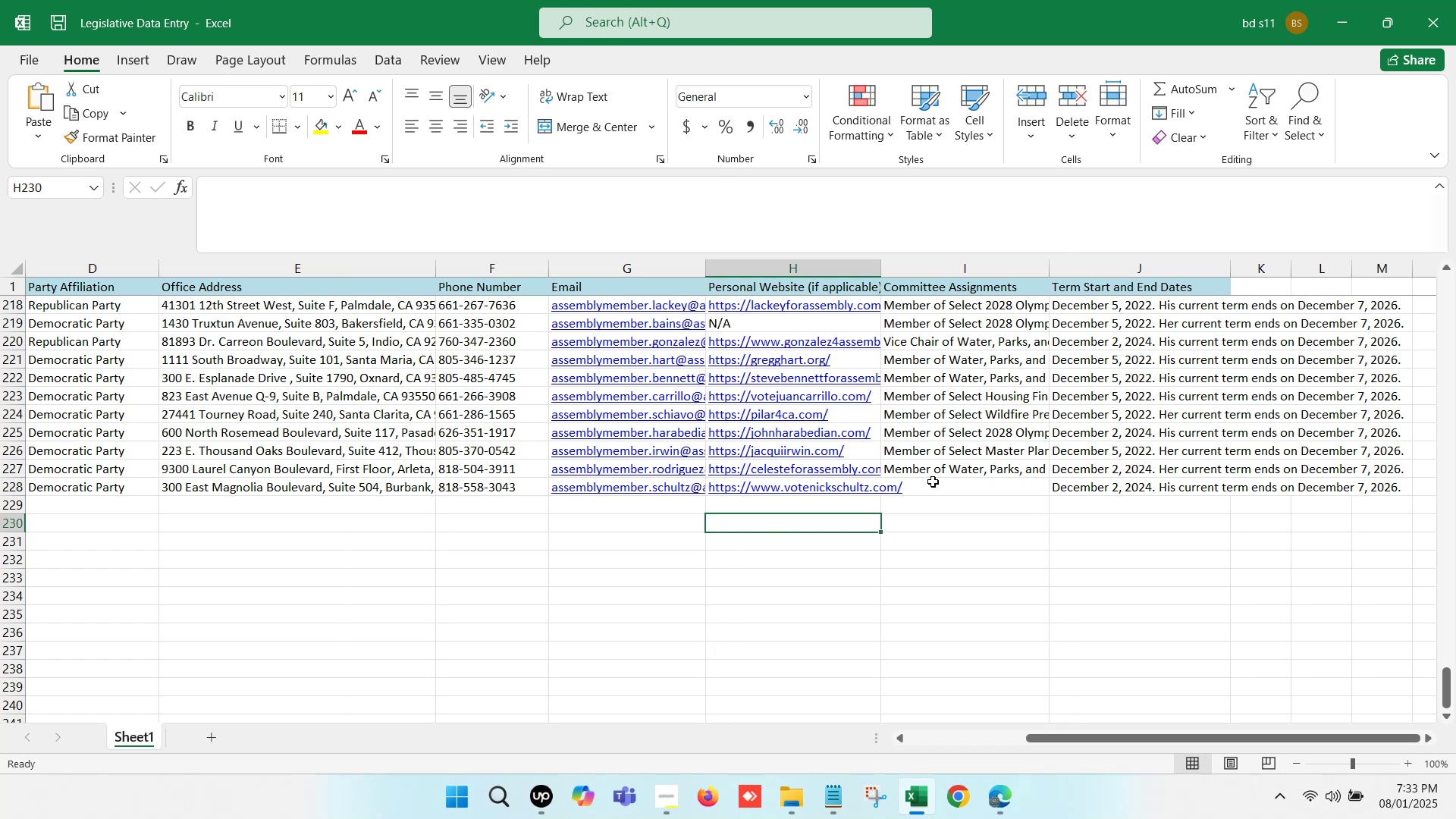 
left_click([932, 488])
 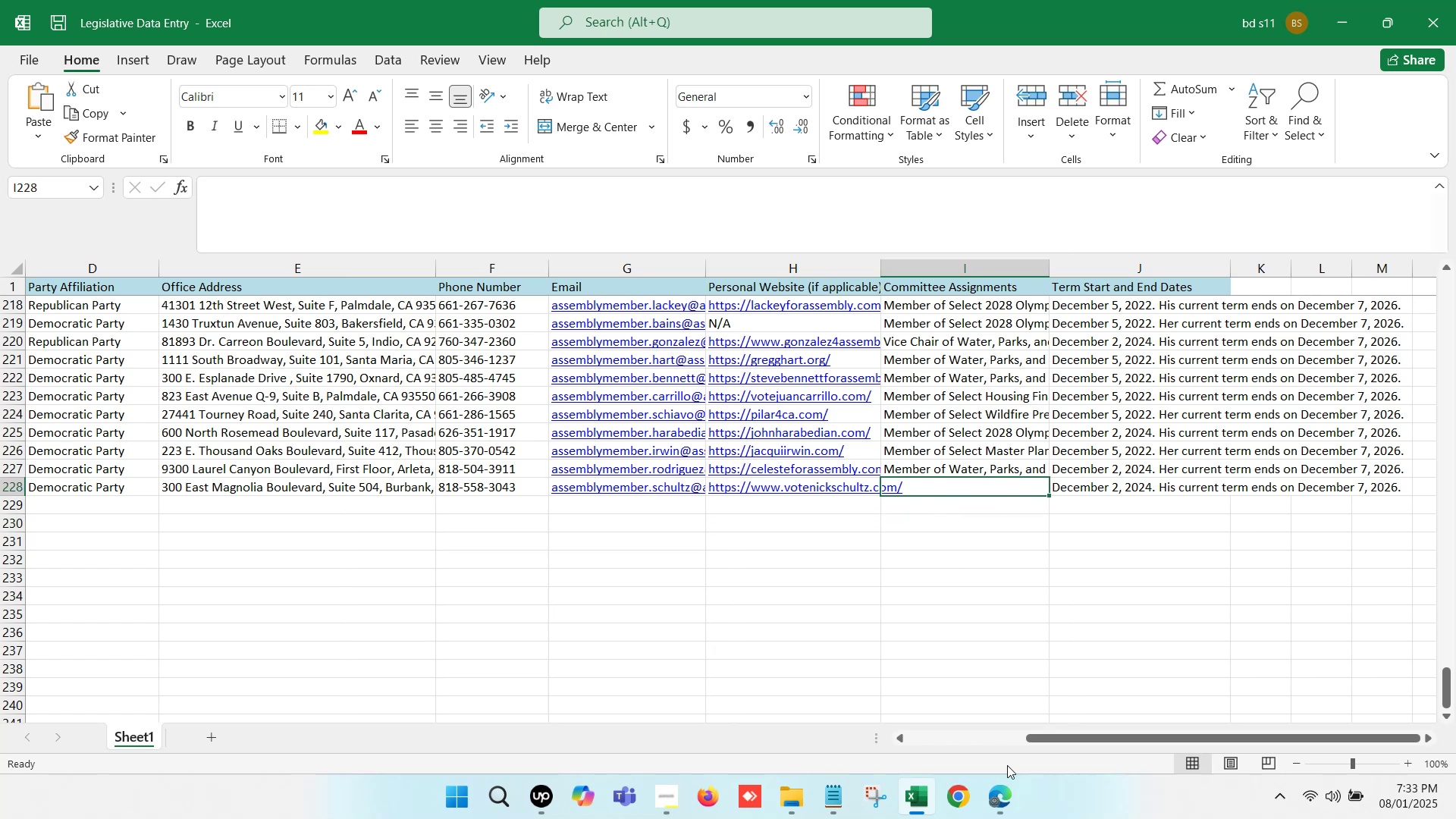 
left_click([1010, 799])
 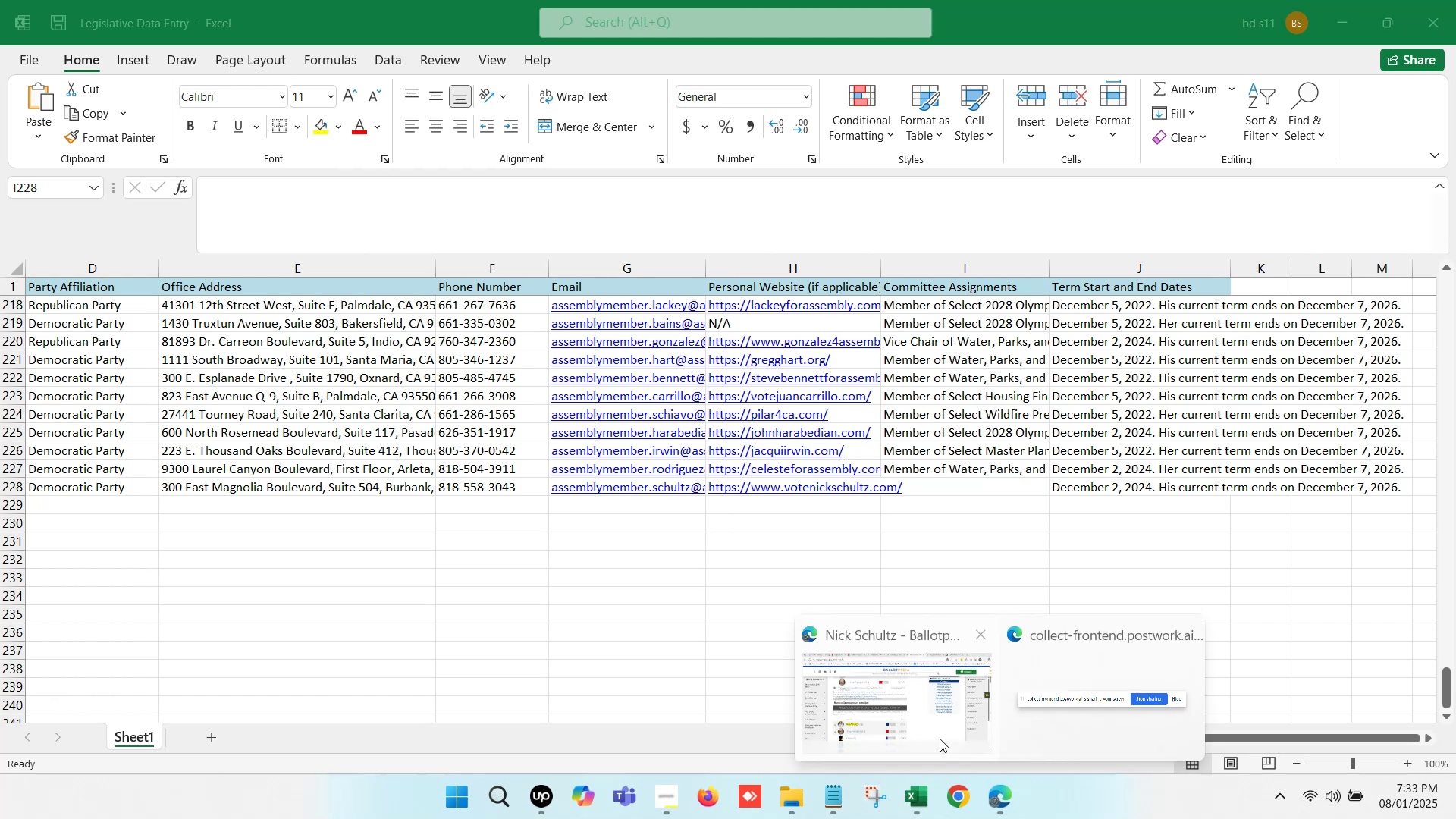 
left_click([898, 690])
 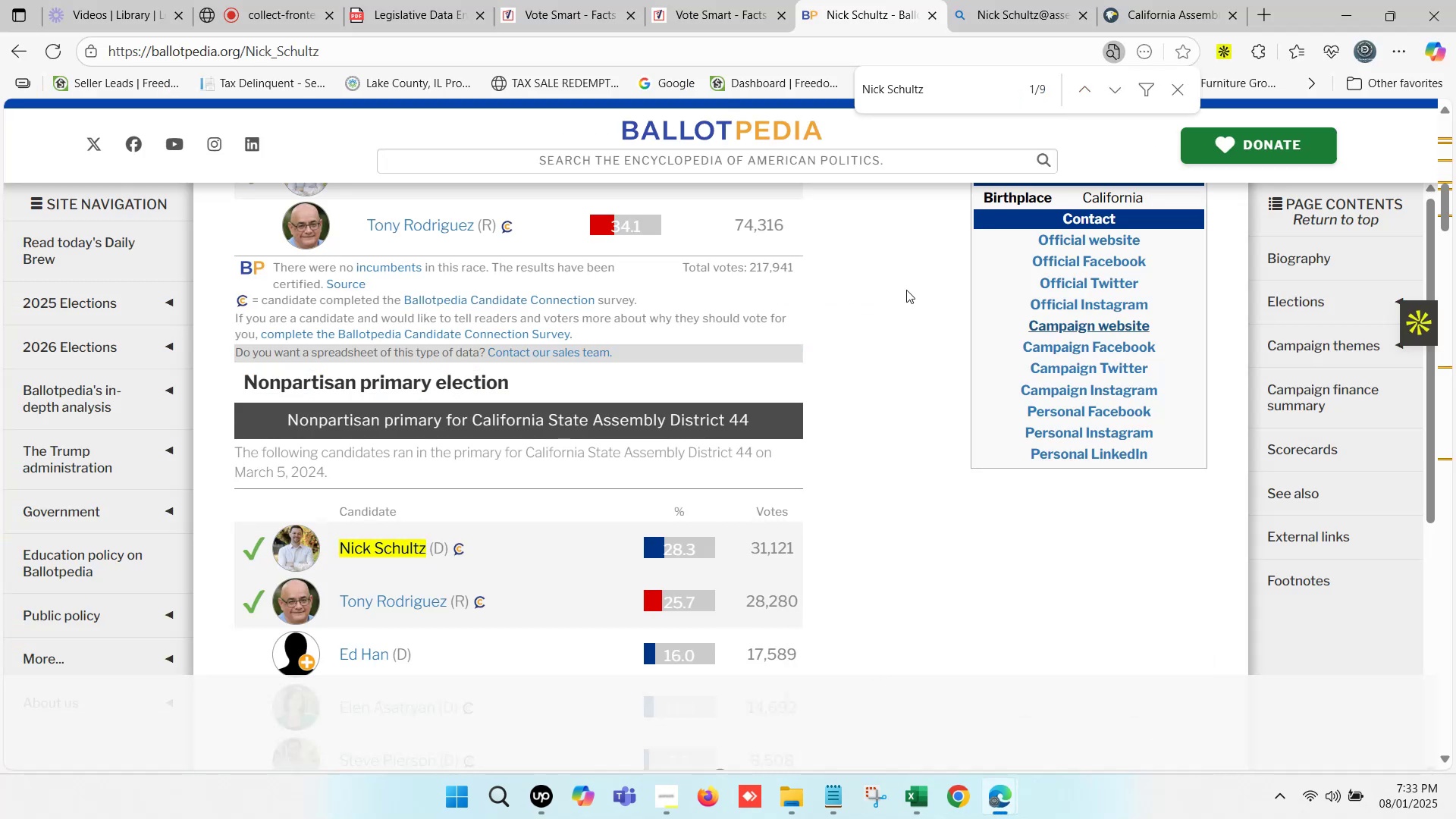 
left_click([1156, 0])
 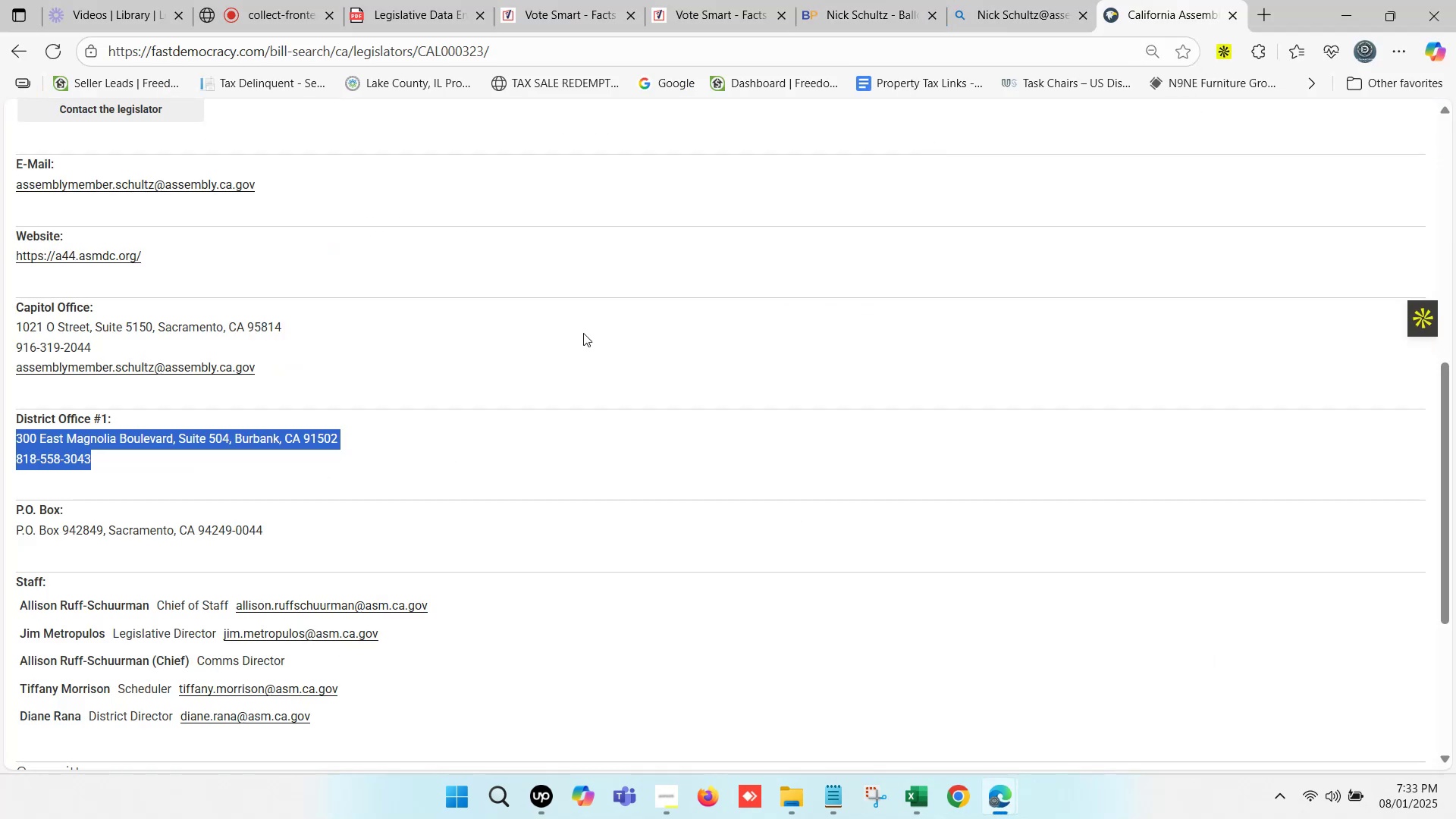 
scroll: coordinate [300, 443], scroll_direction: down, amount: 5.0
 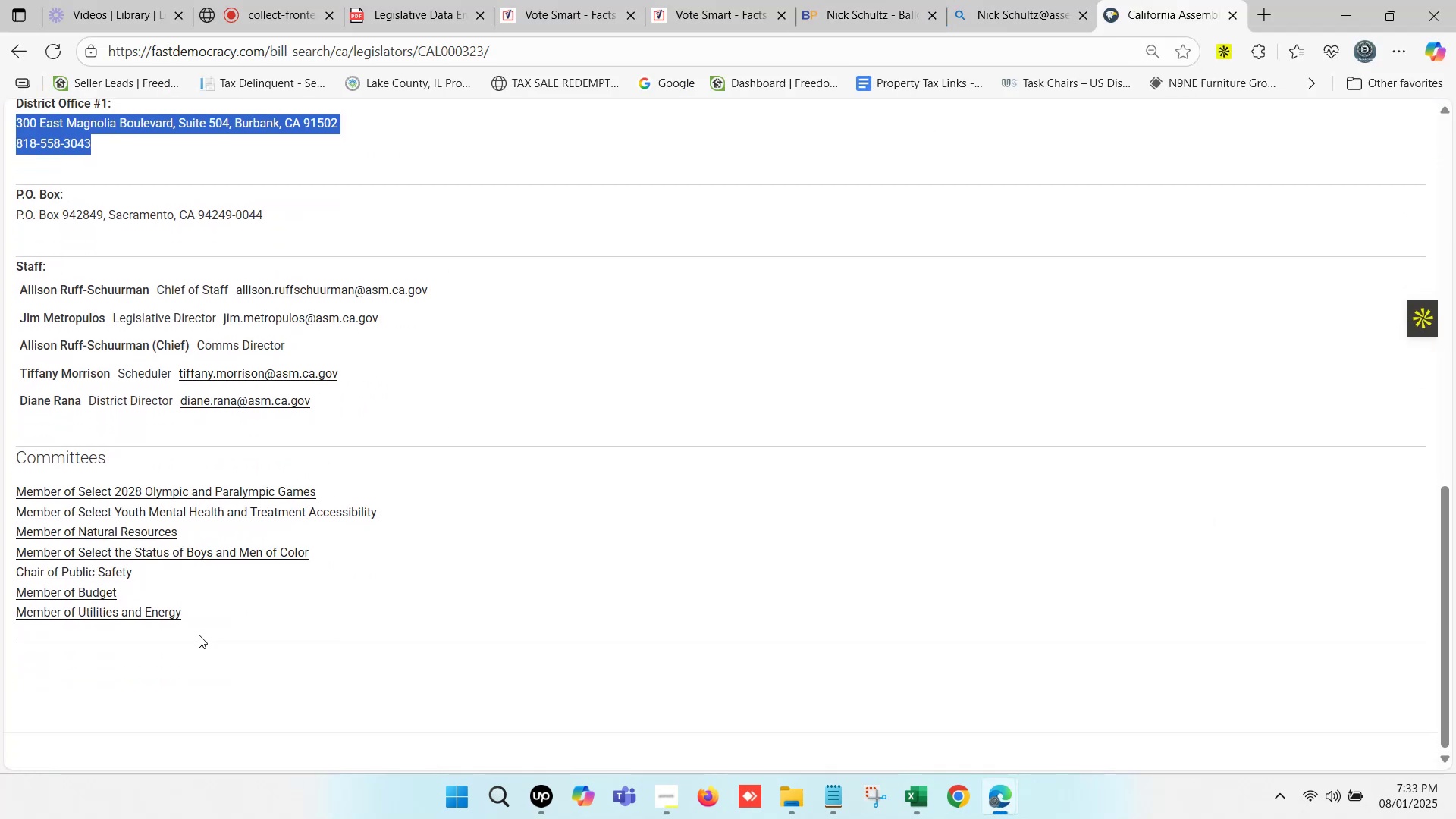 
left_click_drag(start_coordinate=[196, 615], to_coordinate=[14, 499])
 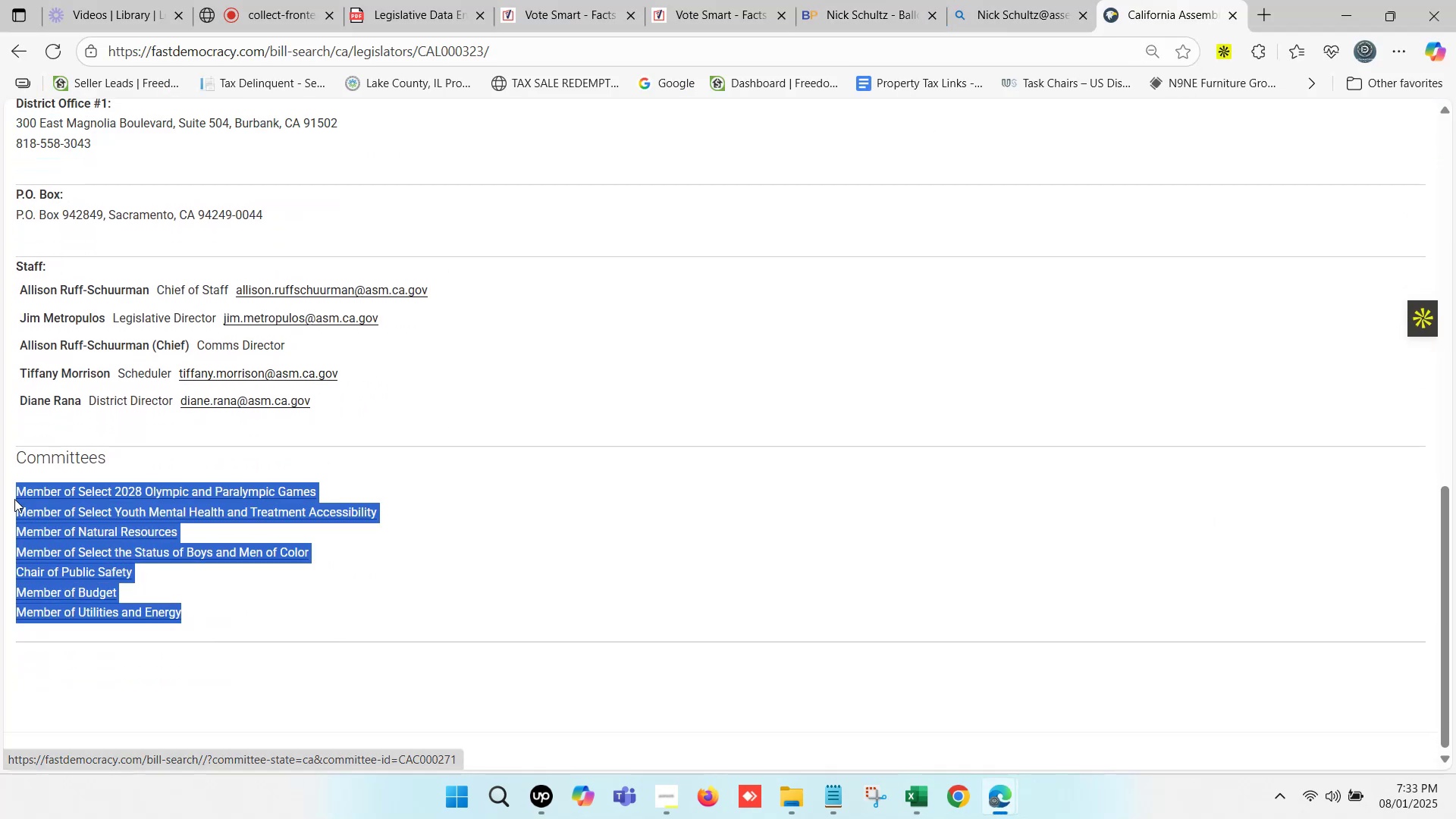 
key(Control+C)
 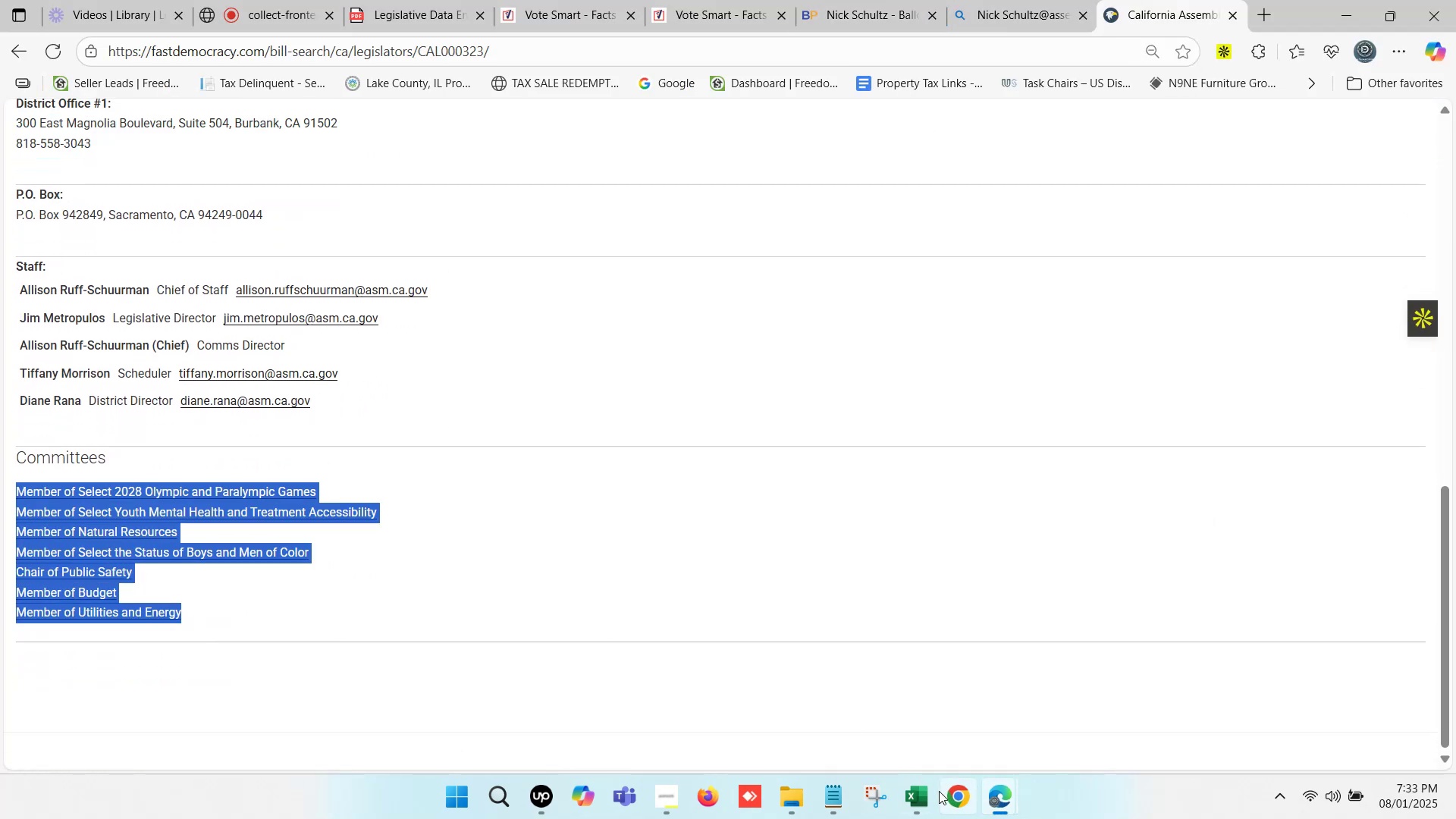 
left_click([915, 791])
 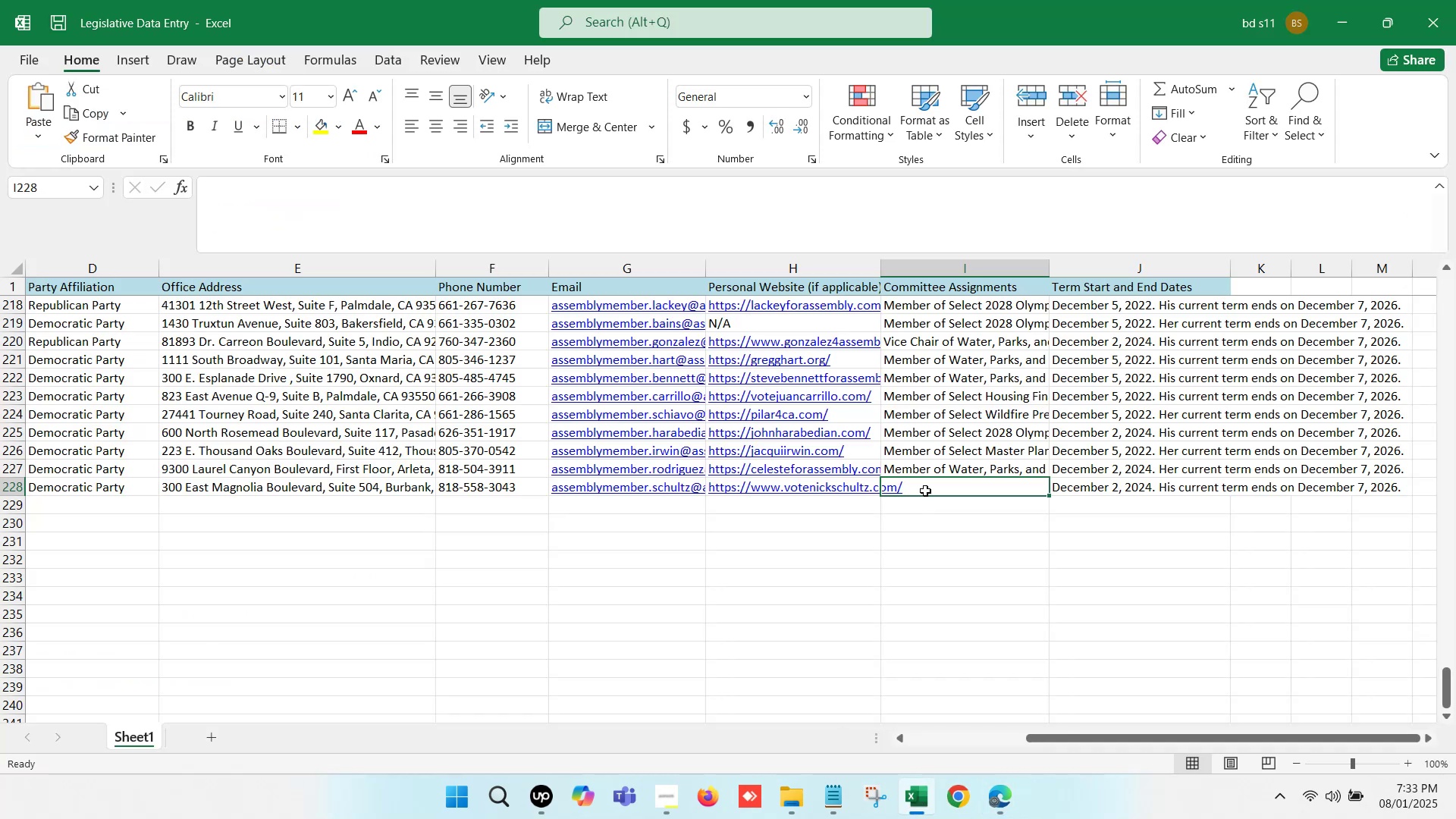 
double_click([925, 488])
 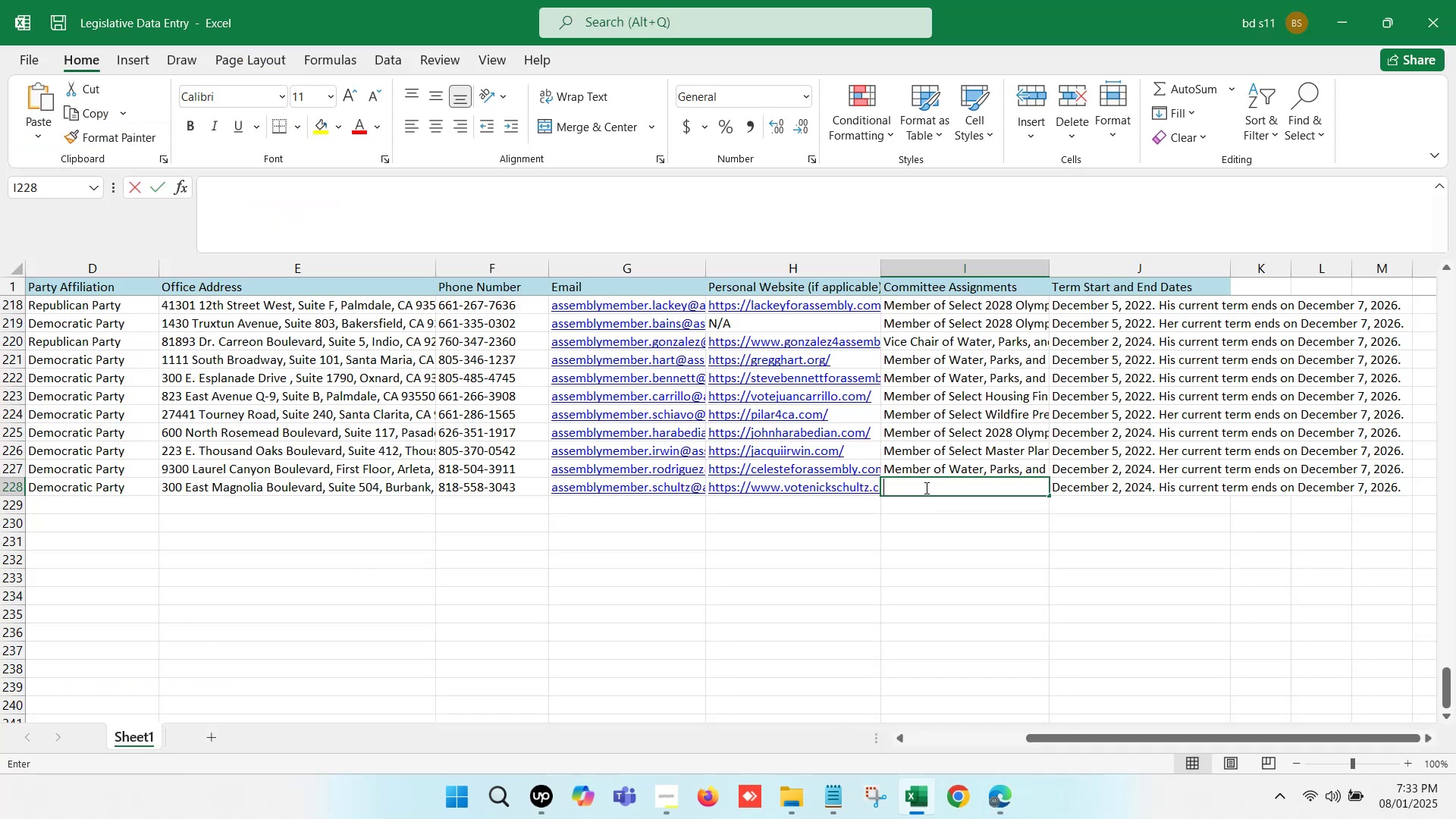 
key(Control+V)
 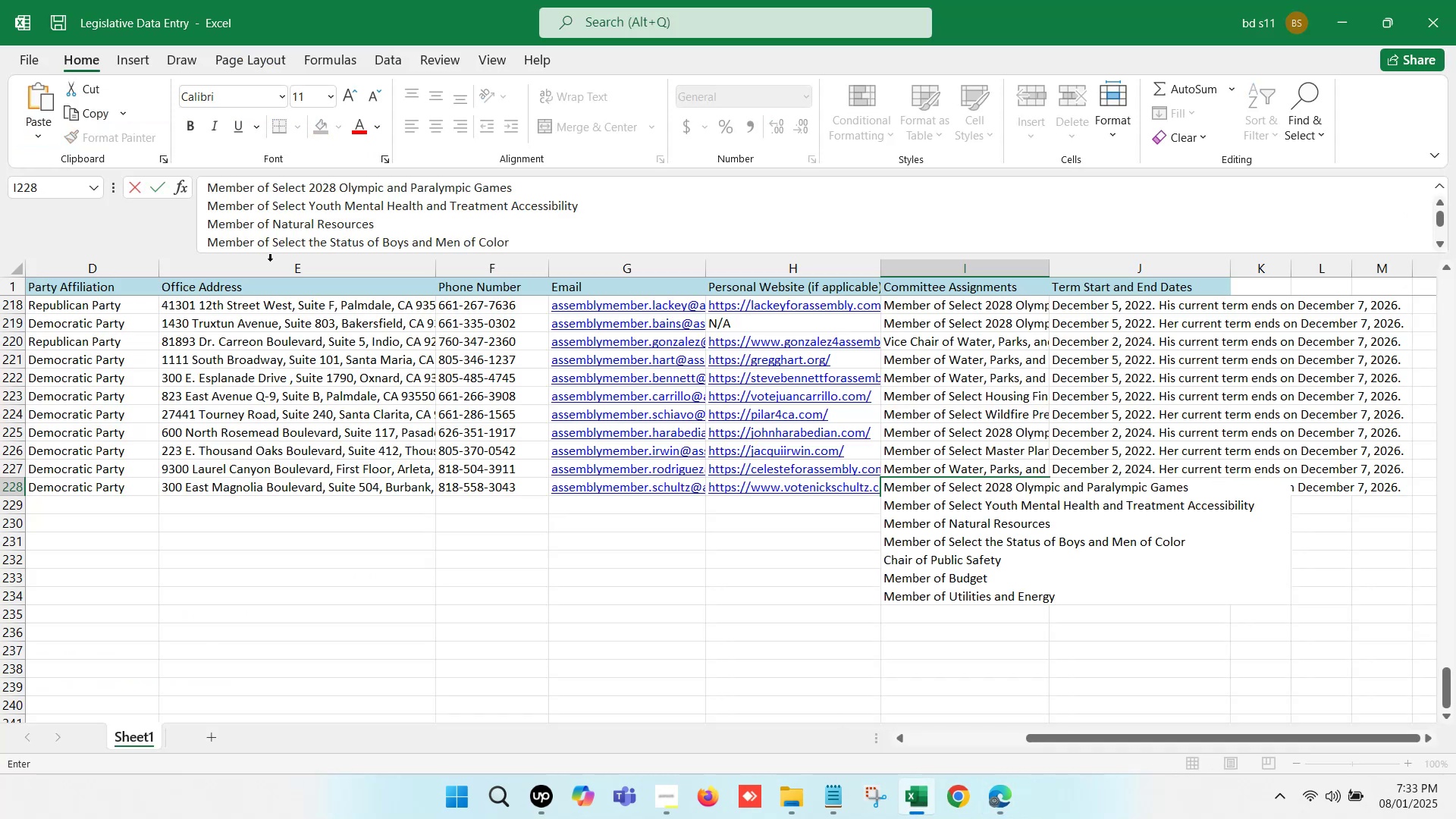 
scroll: coordinate [272, 226], scroll_direction: up, amount: 3.0
 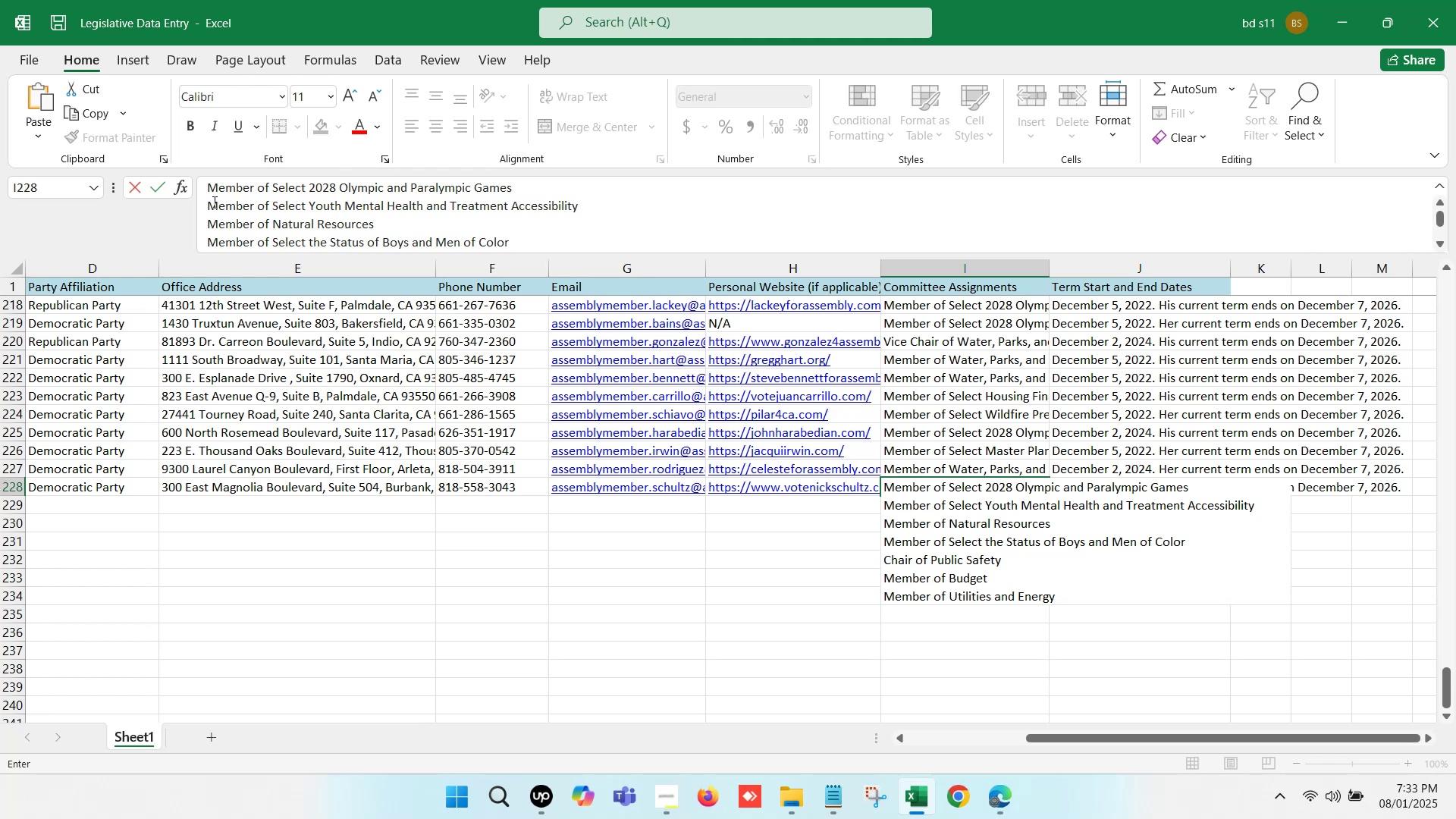 
left_click([212, 202])
 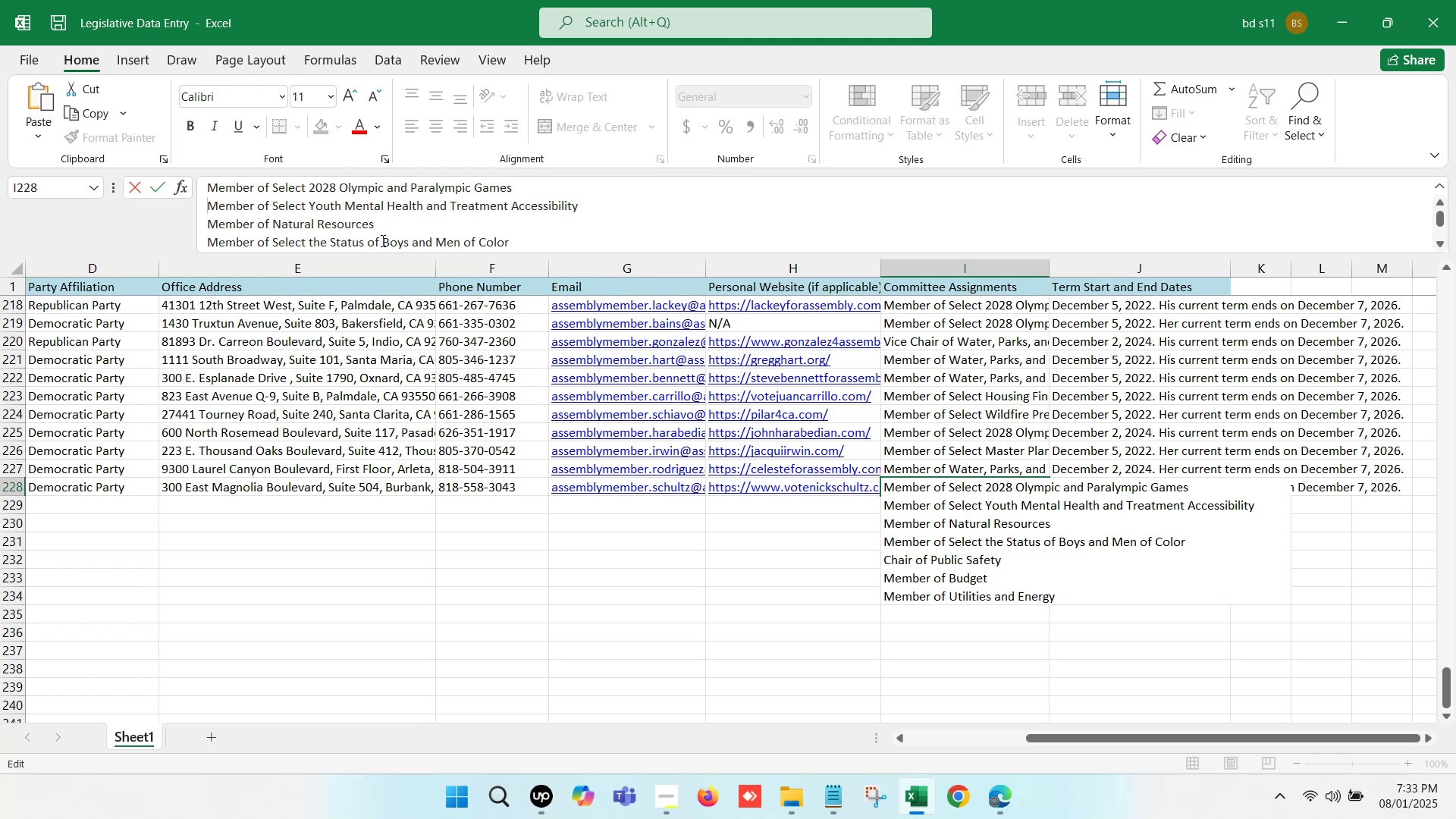 
key(Backspace)
 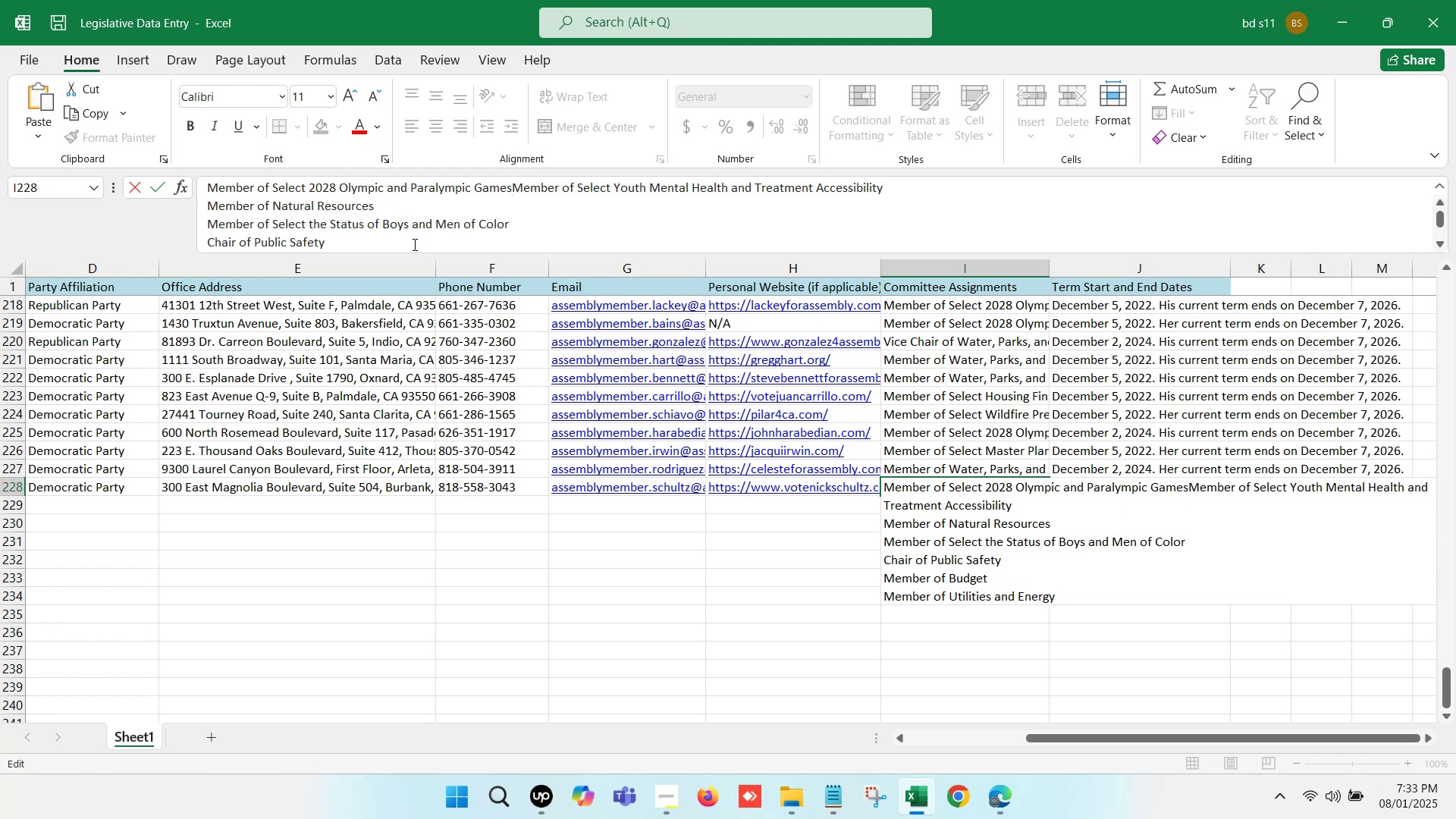 
key(Comma)
 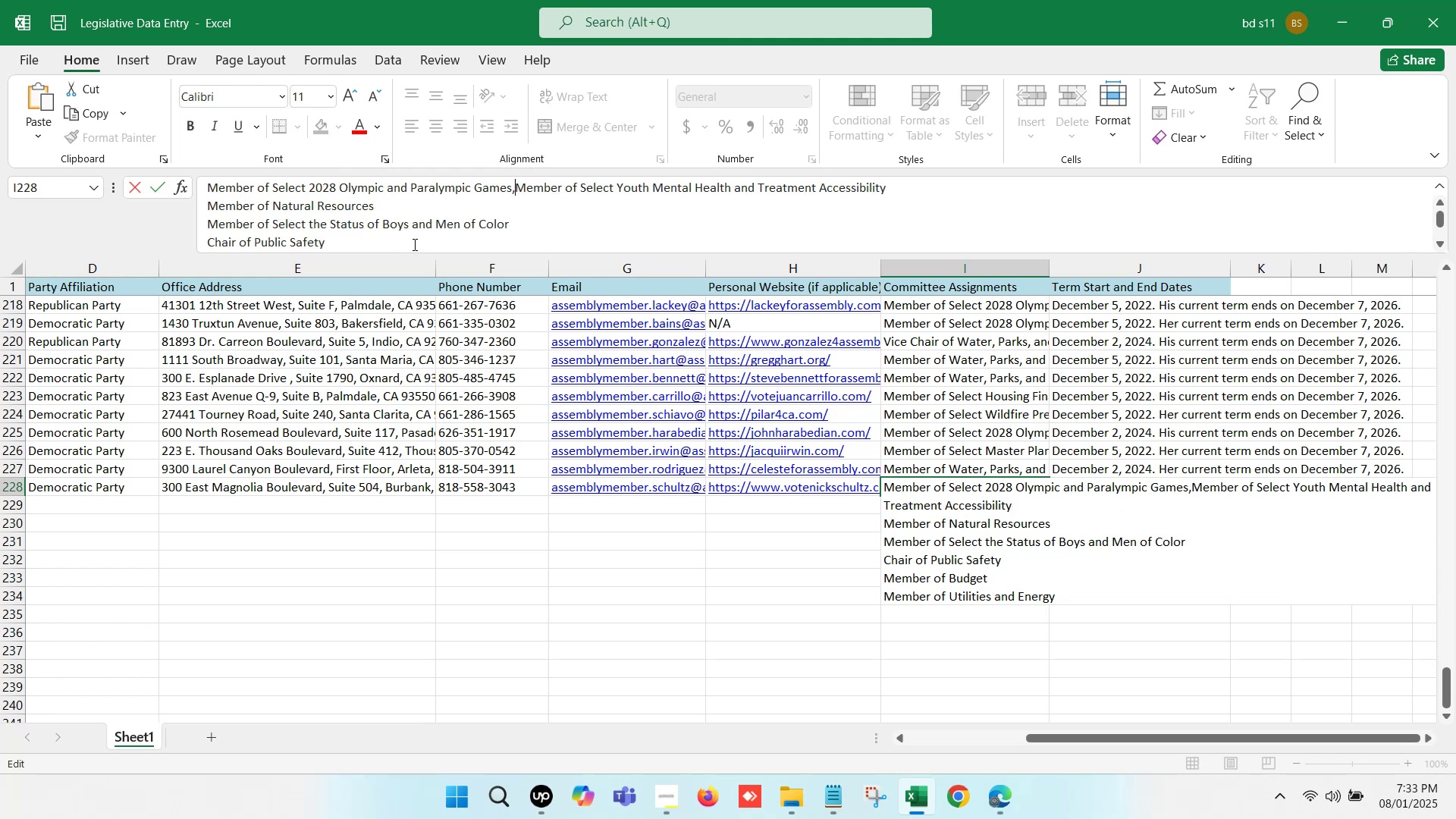 
key(Space)
 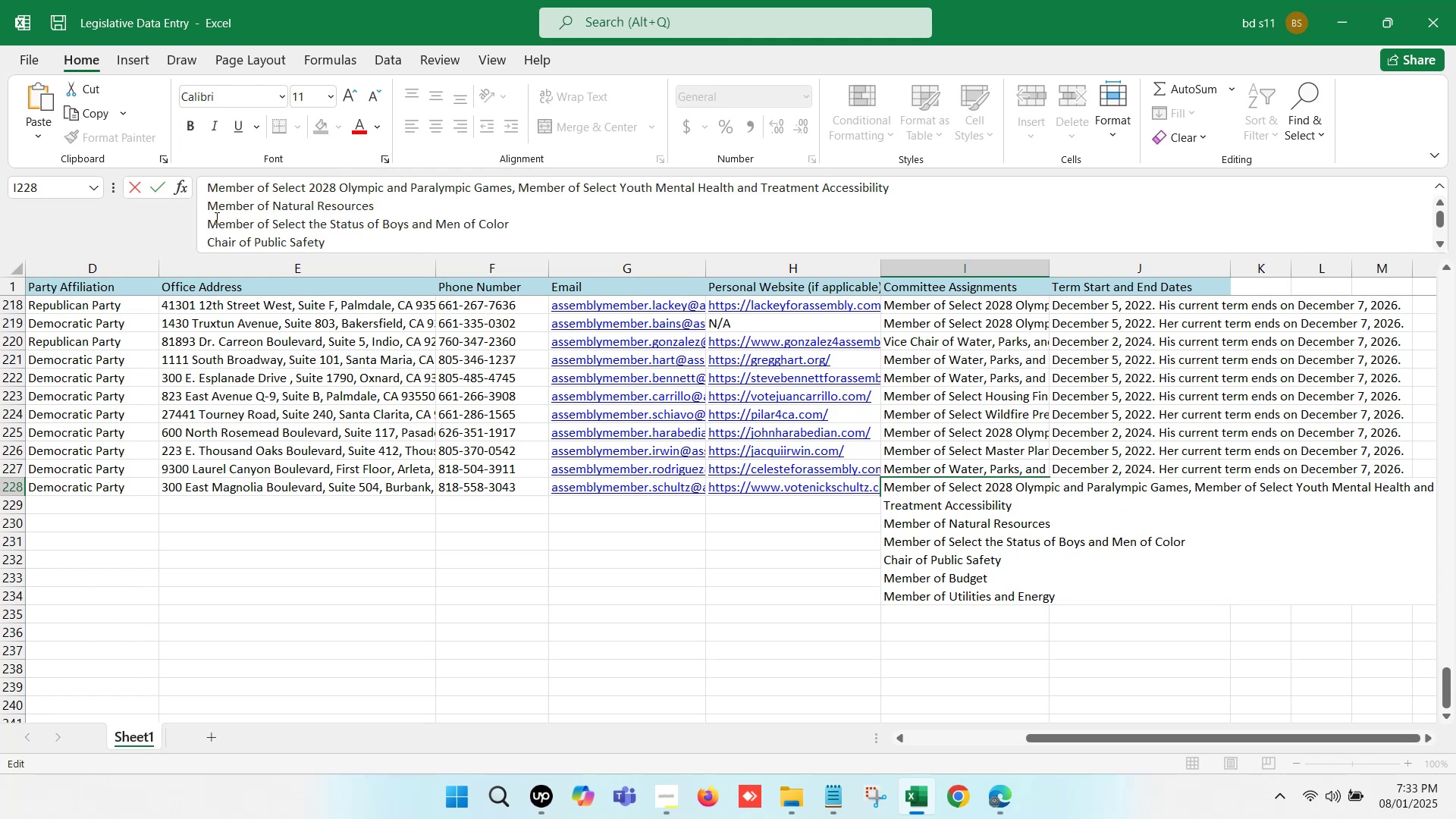 
left_click([204, 203])
 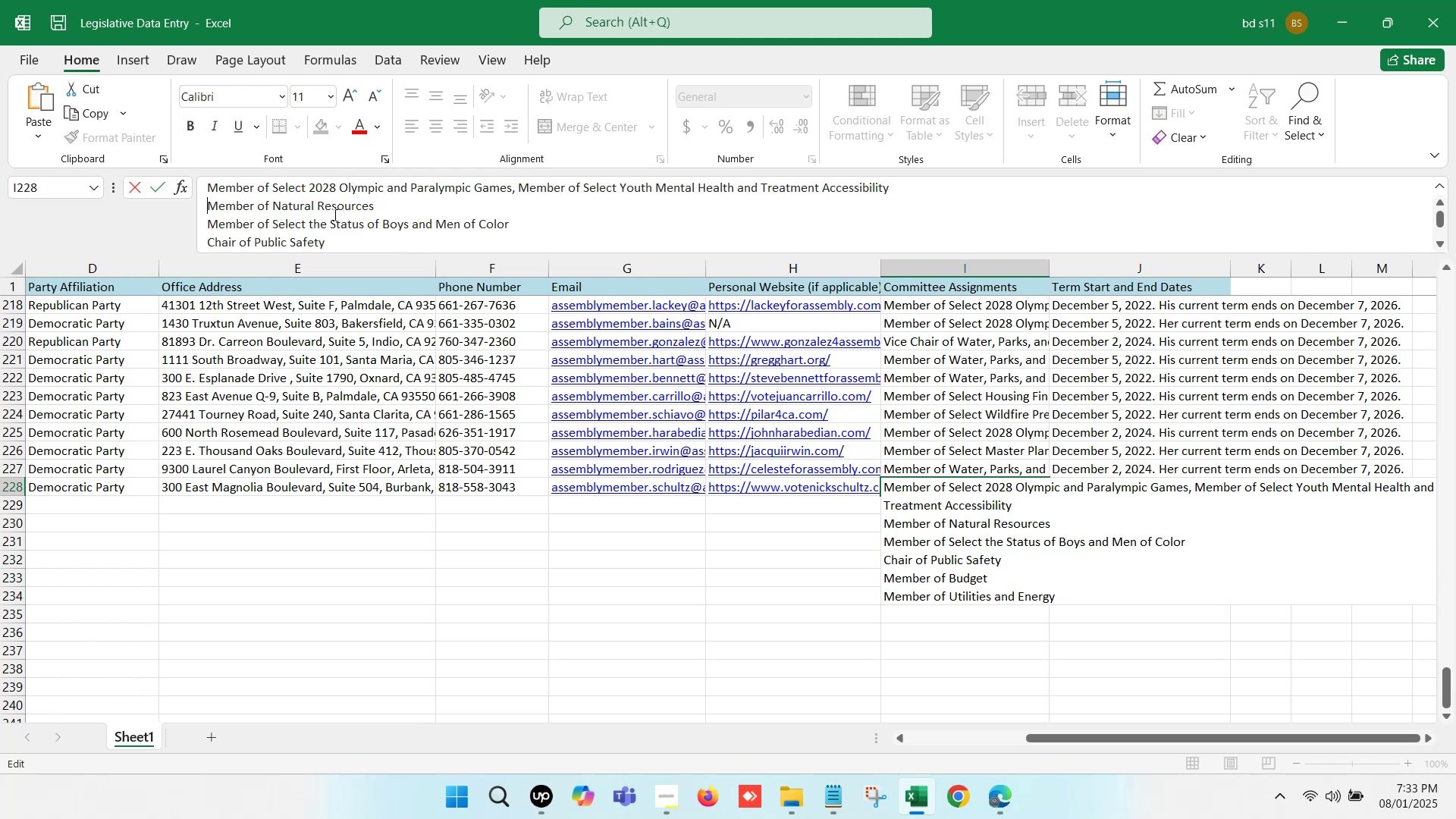 
key(Backspace)
 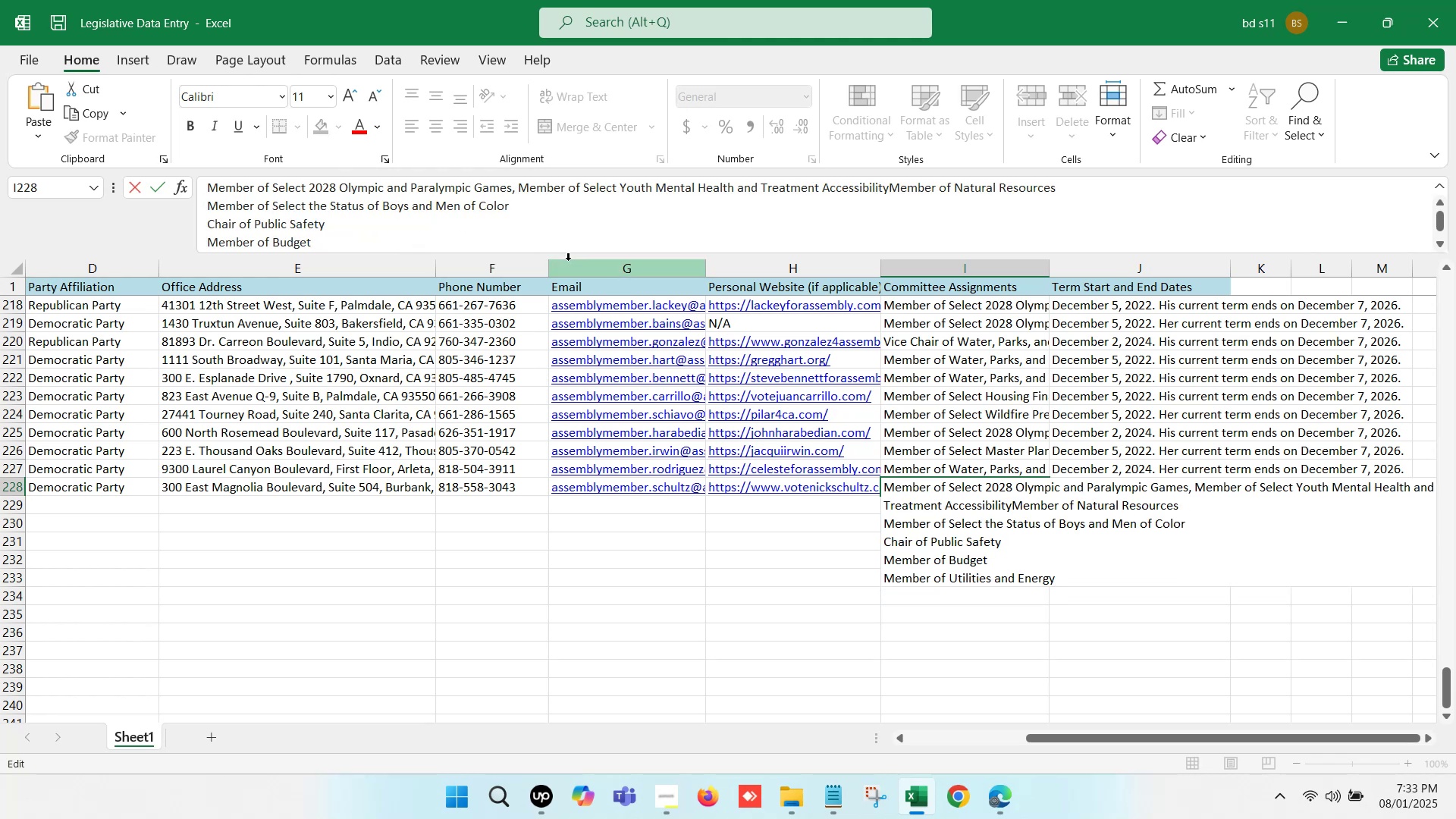 
key(Comma)
 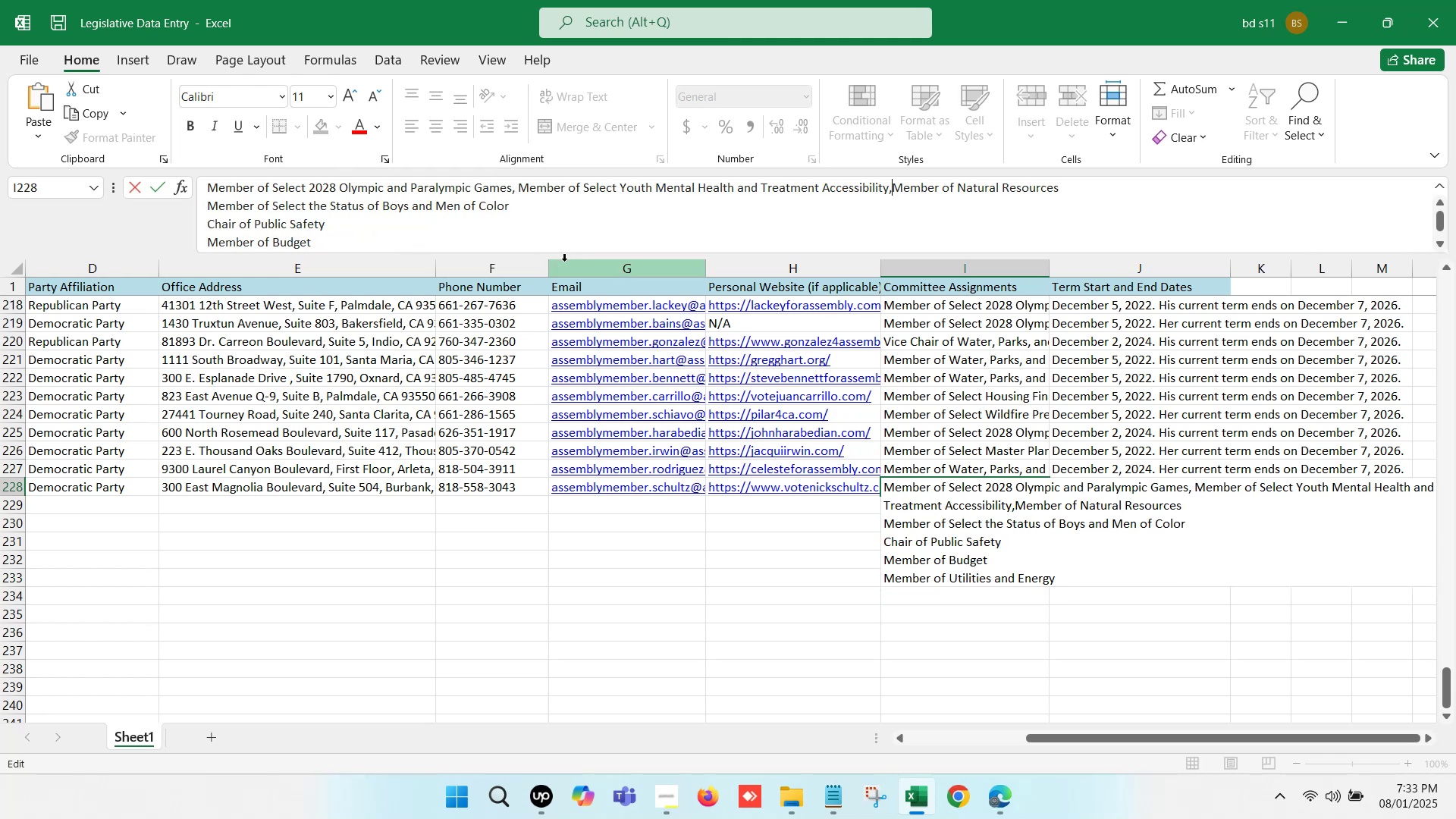 
key(Space)
 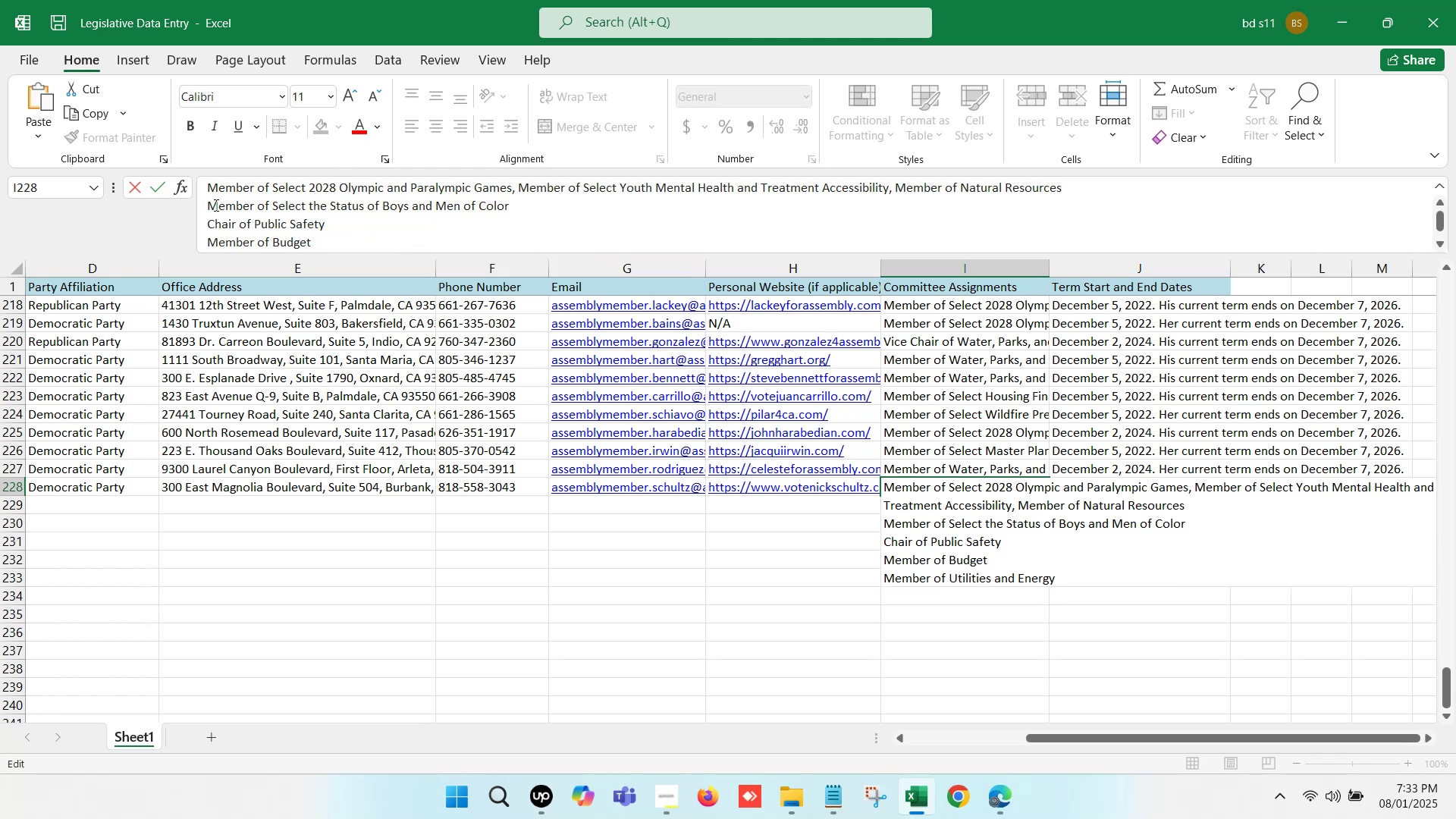 
left_click([206, 202])
 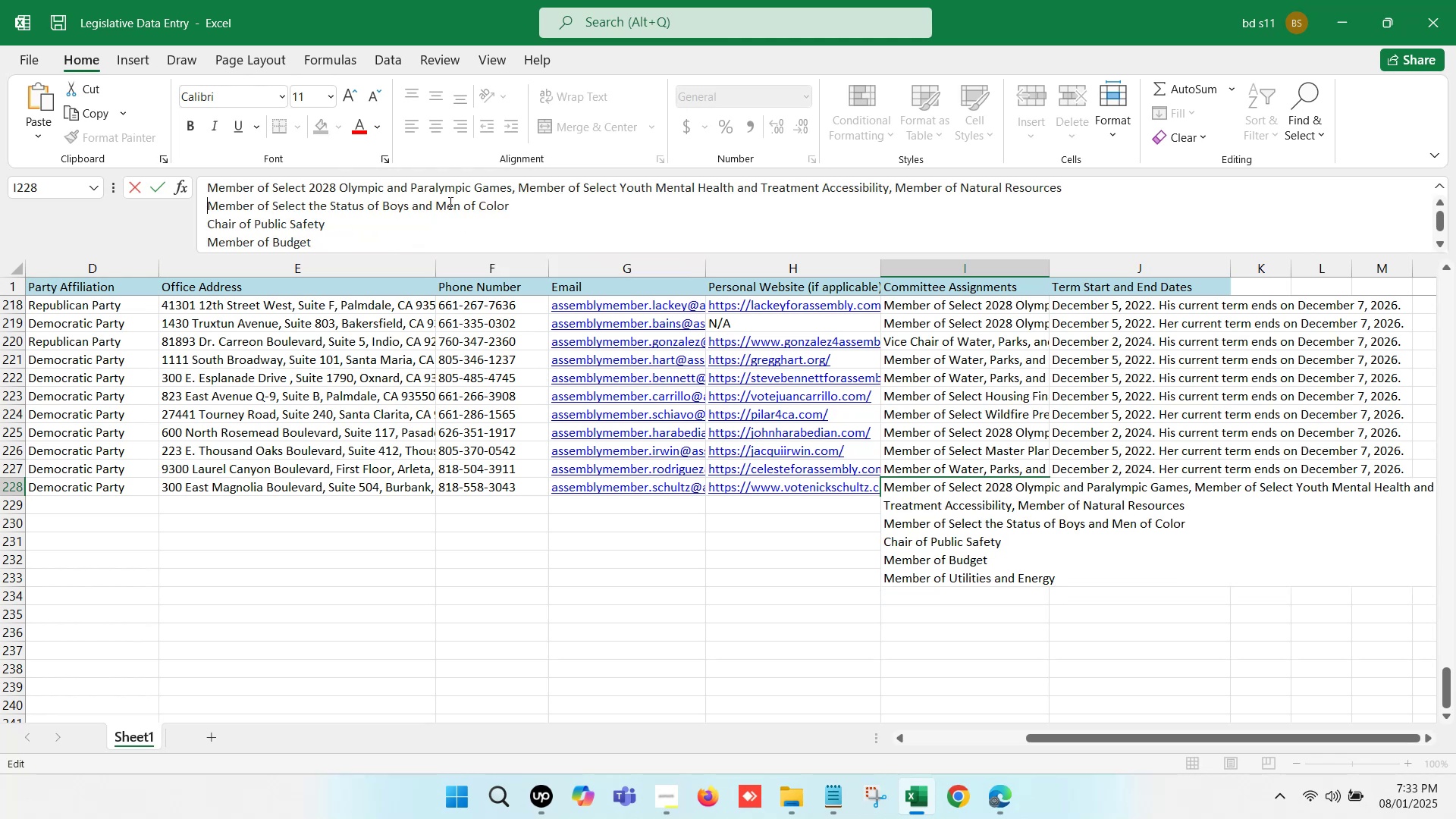 
key(Backspace)
 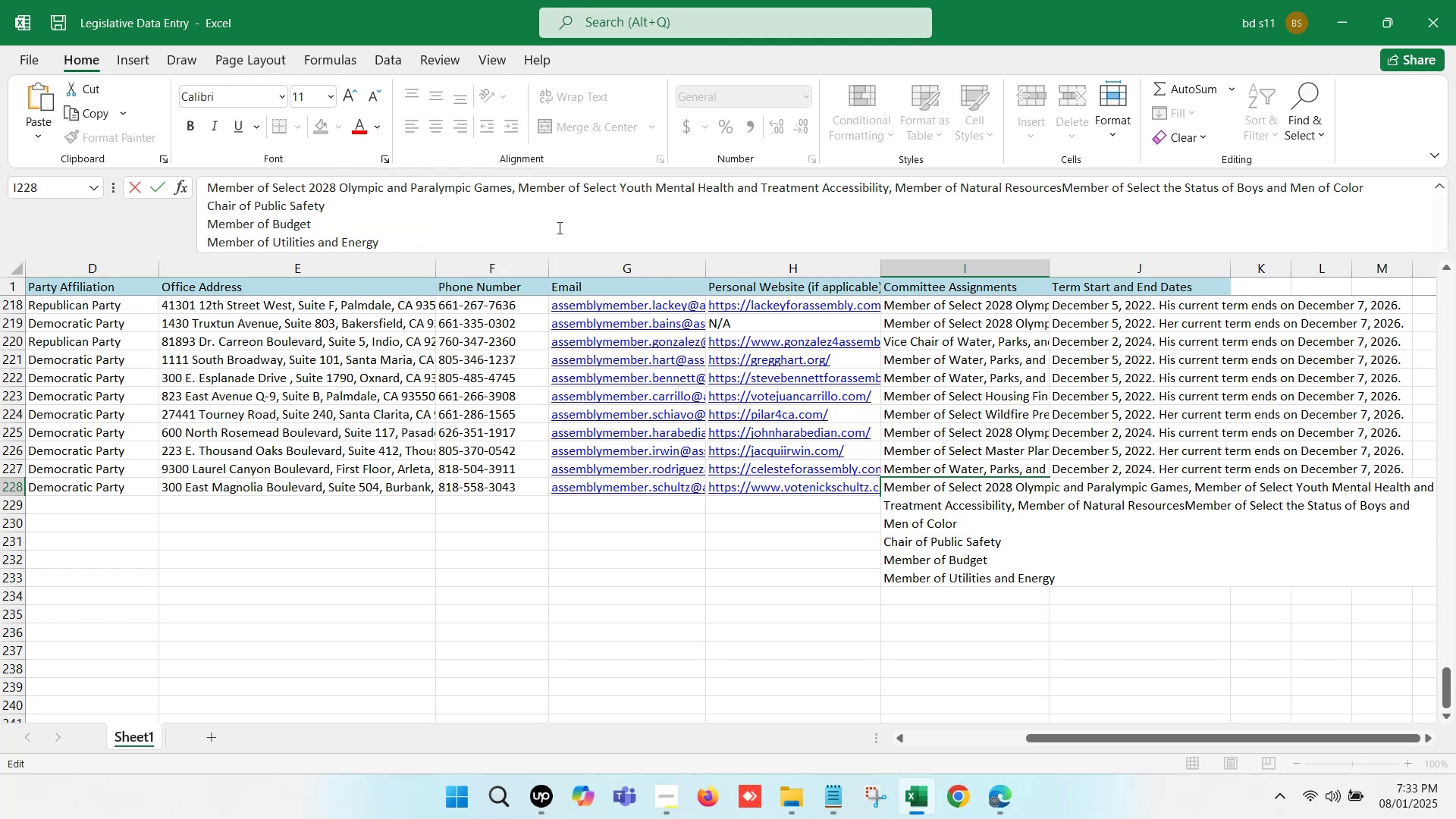 
key(Comma)
 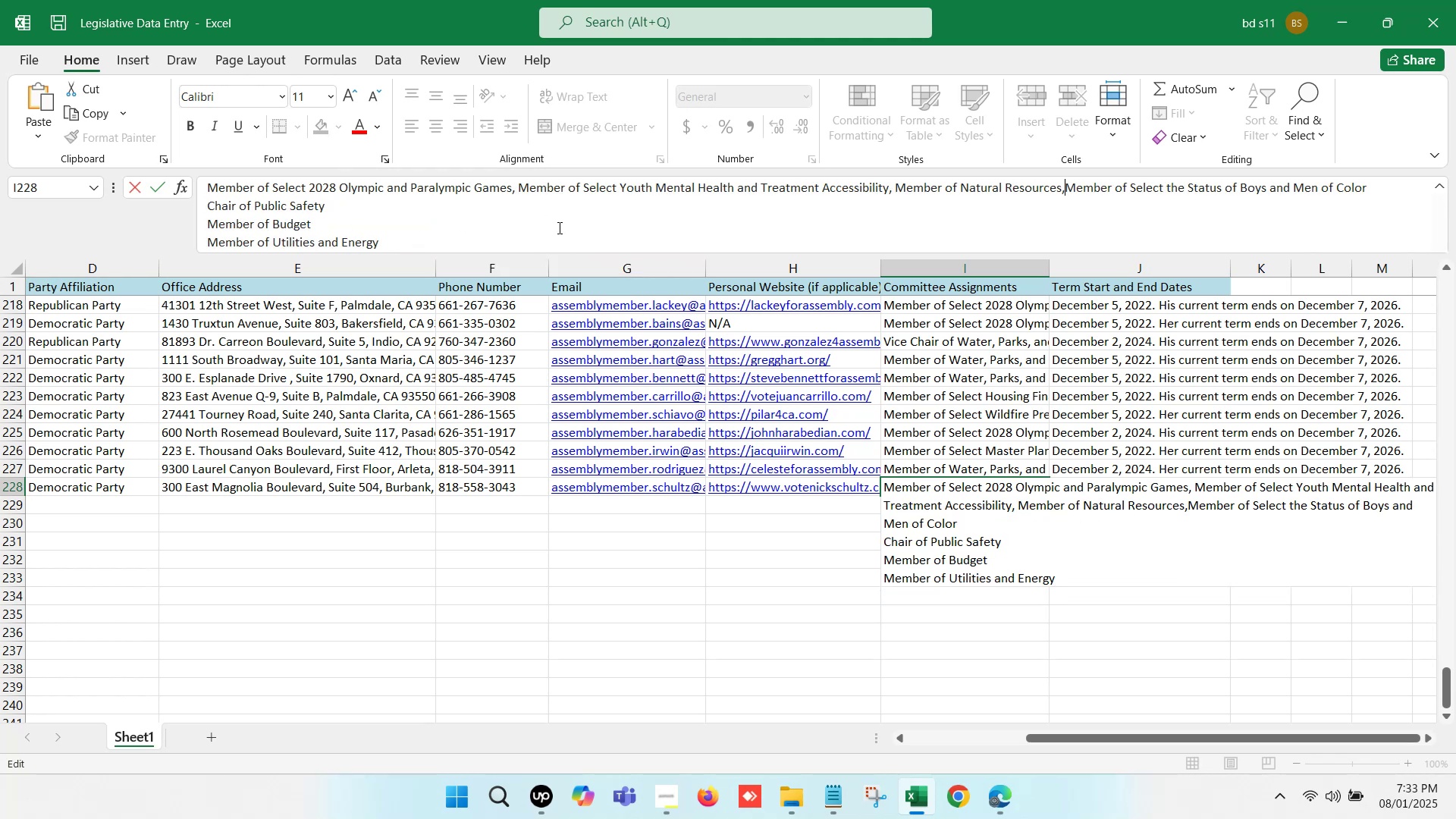 
key(Space)
 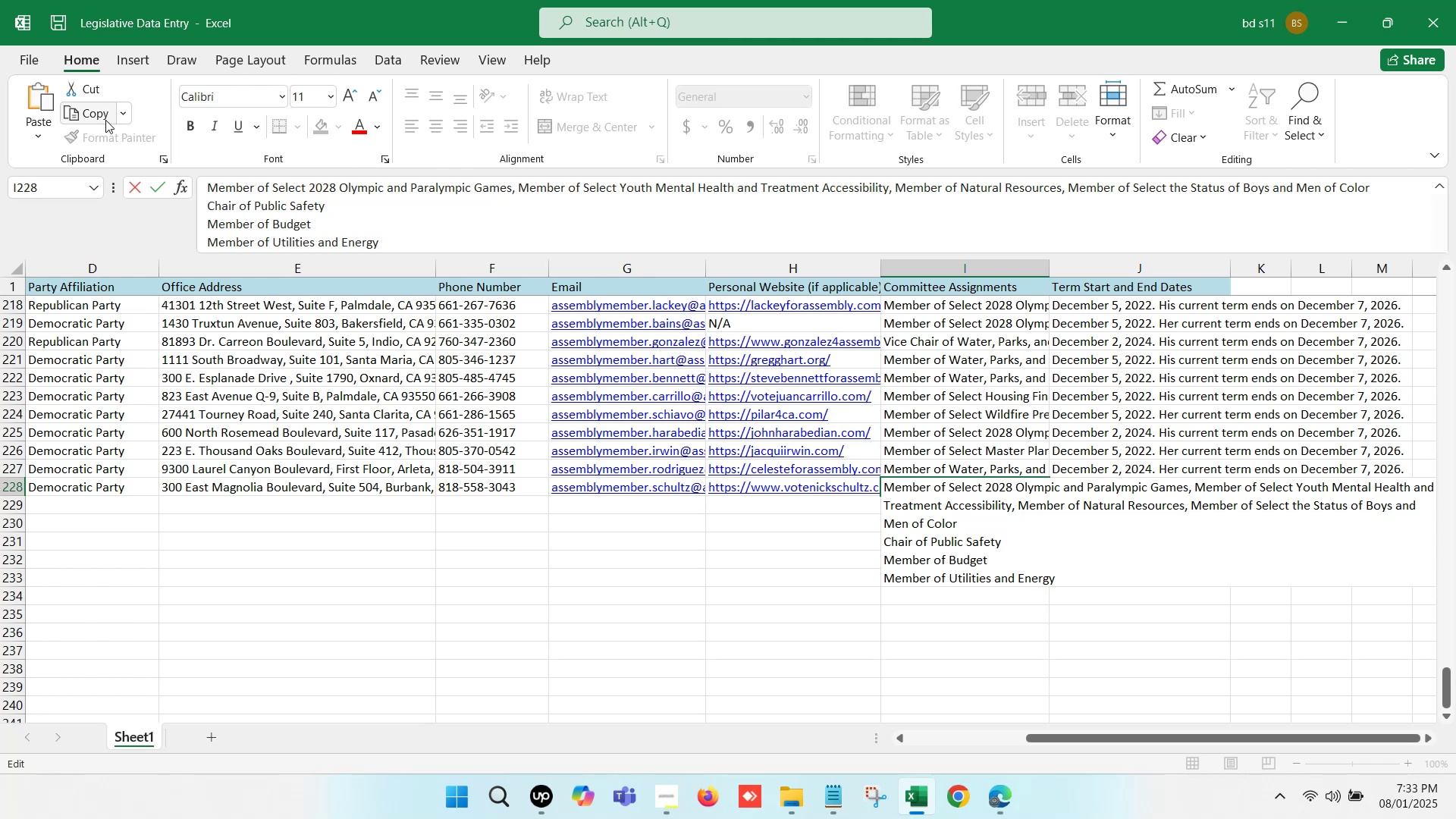 
left_click([206, 200])
 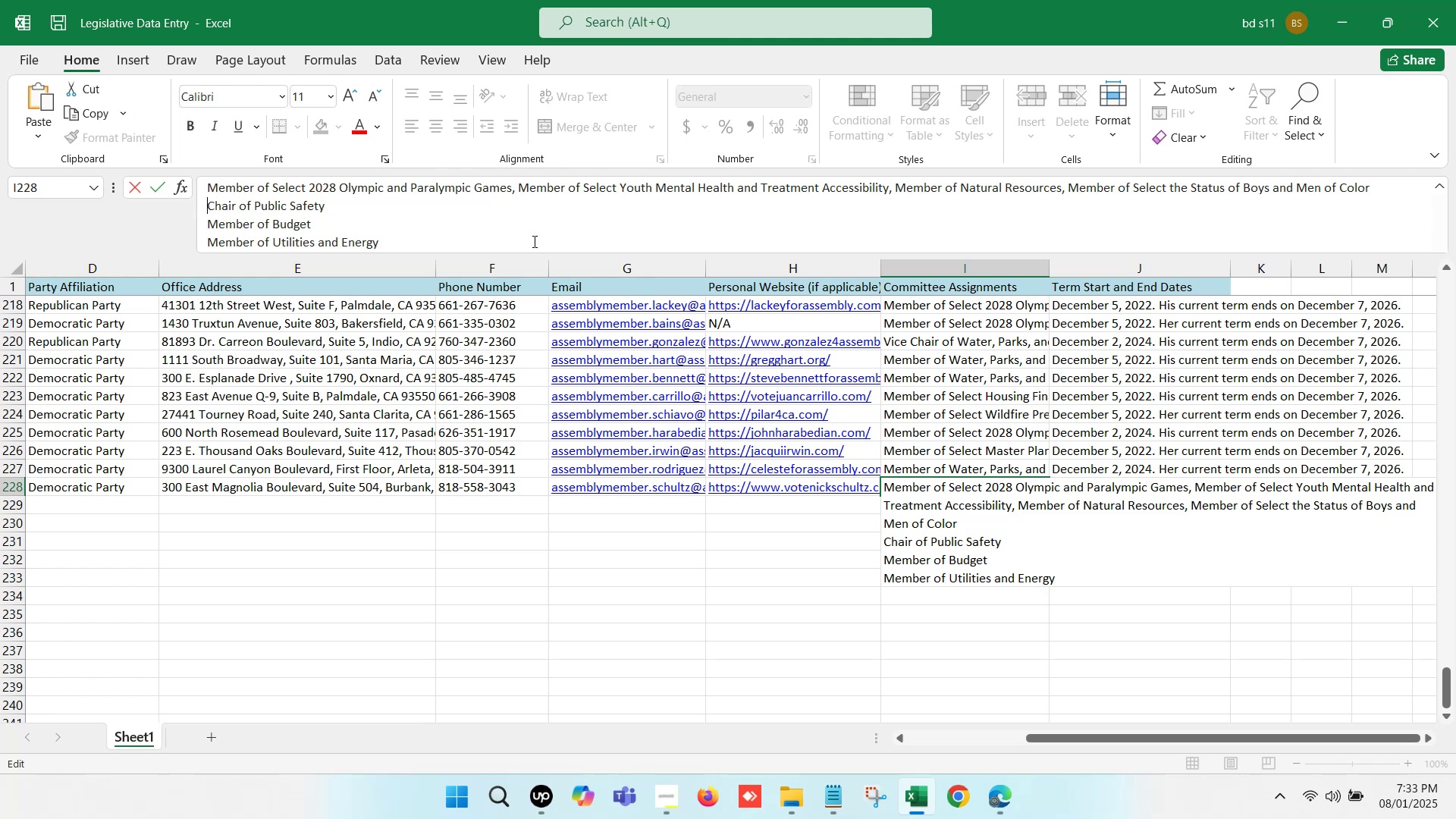 
key(Backspace)
 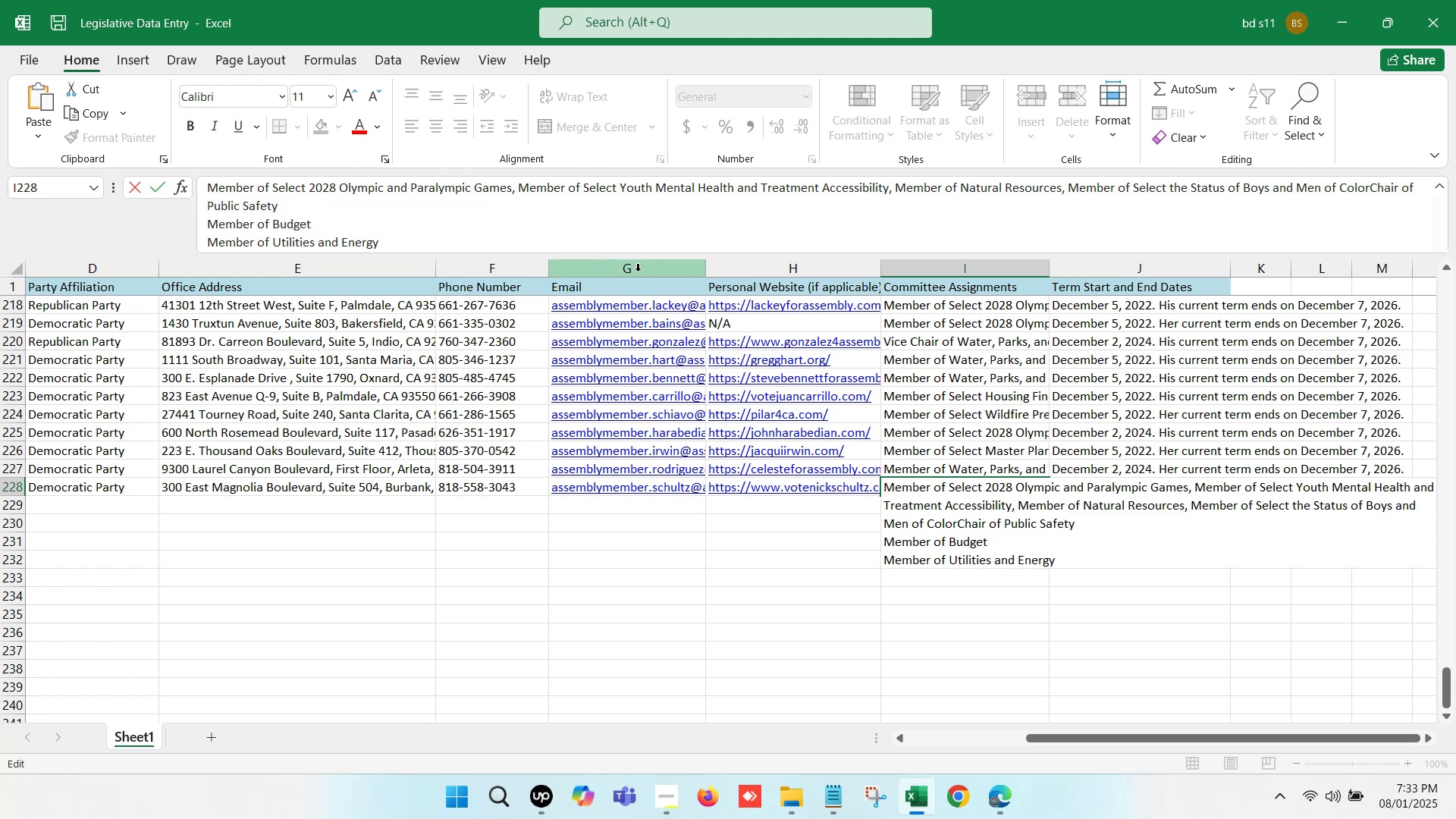 
key(Comma)
 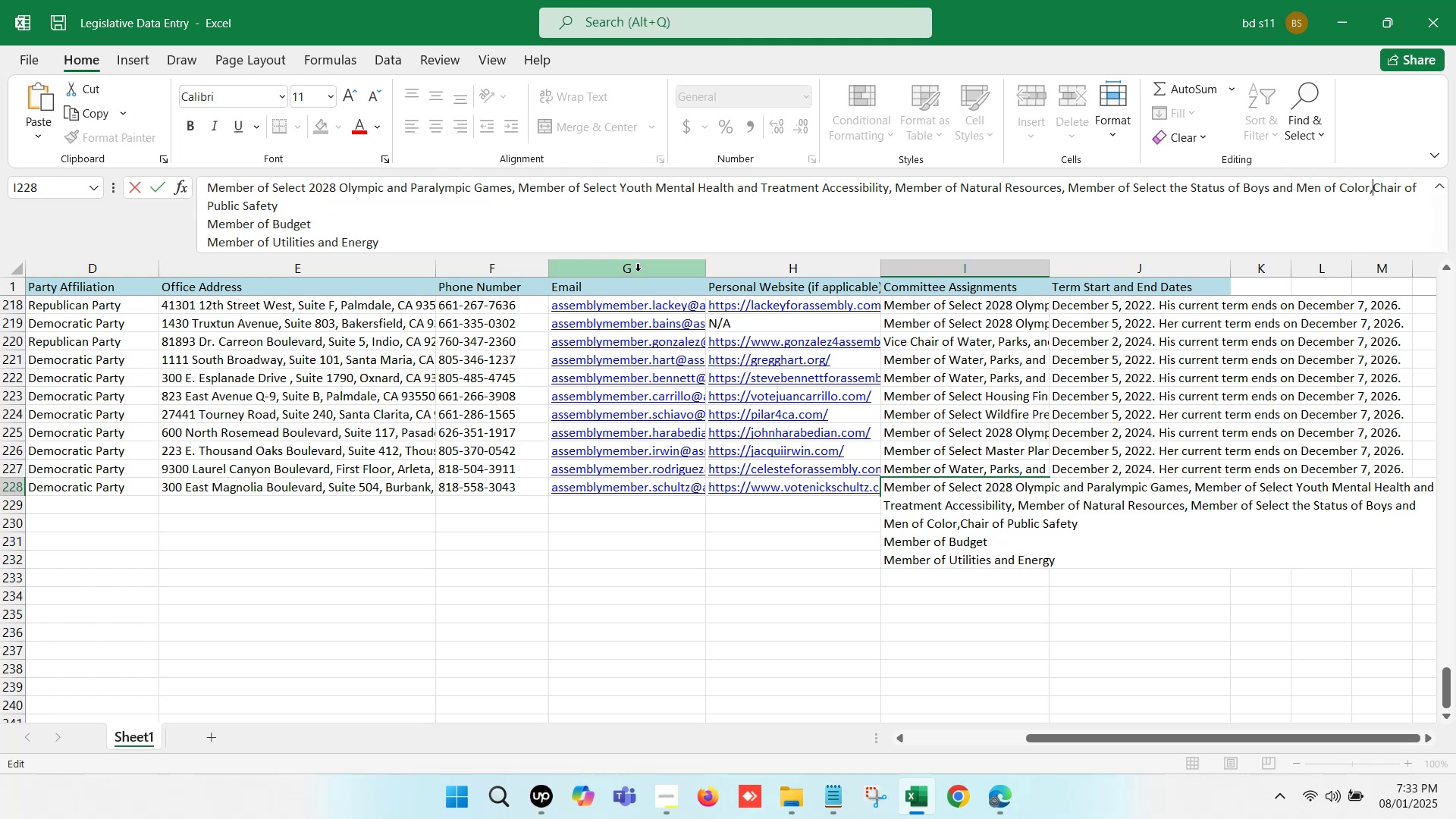 
key(Space)
 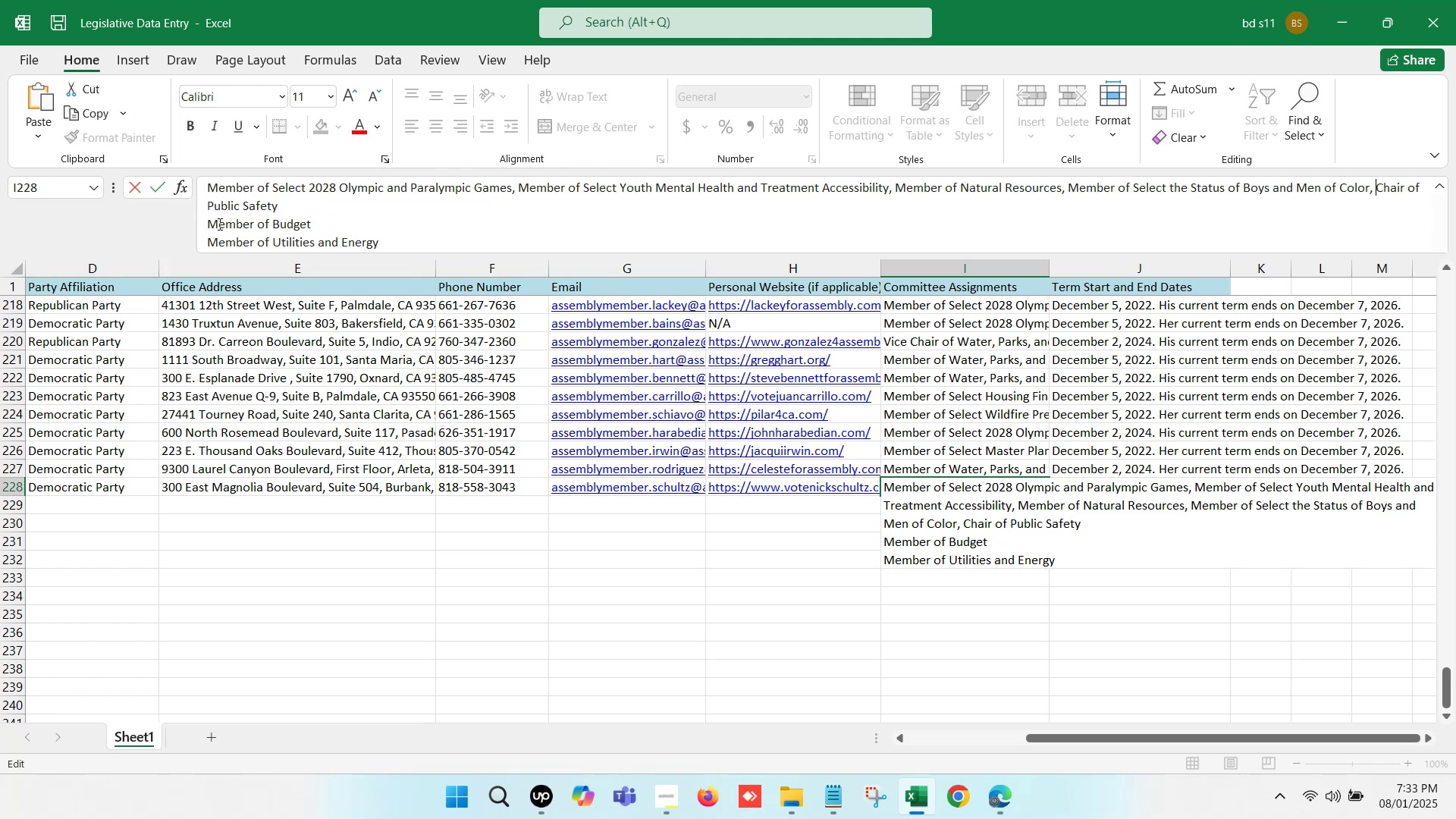 
left_click([204, 221])
 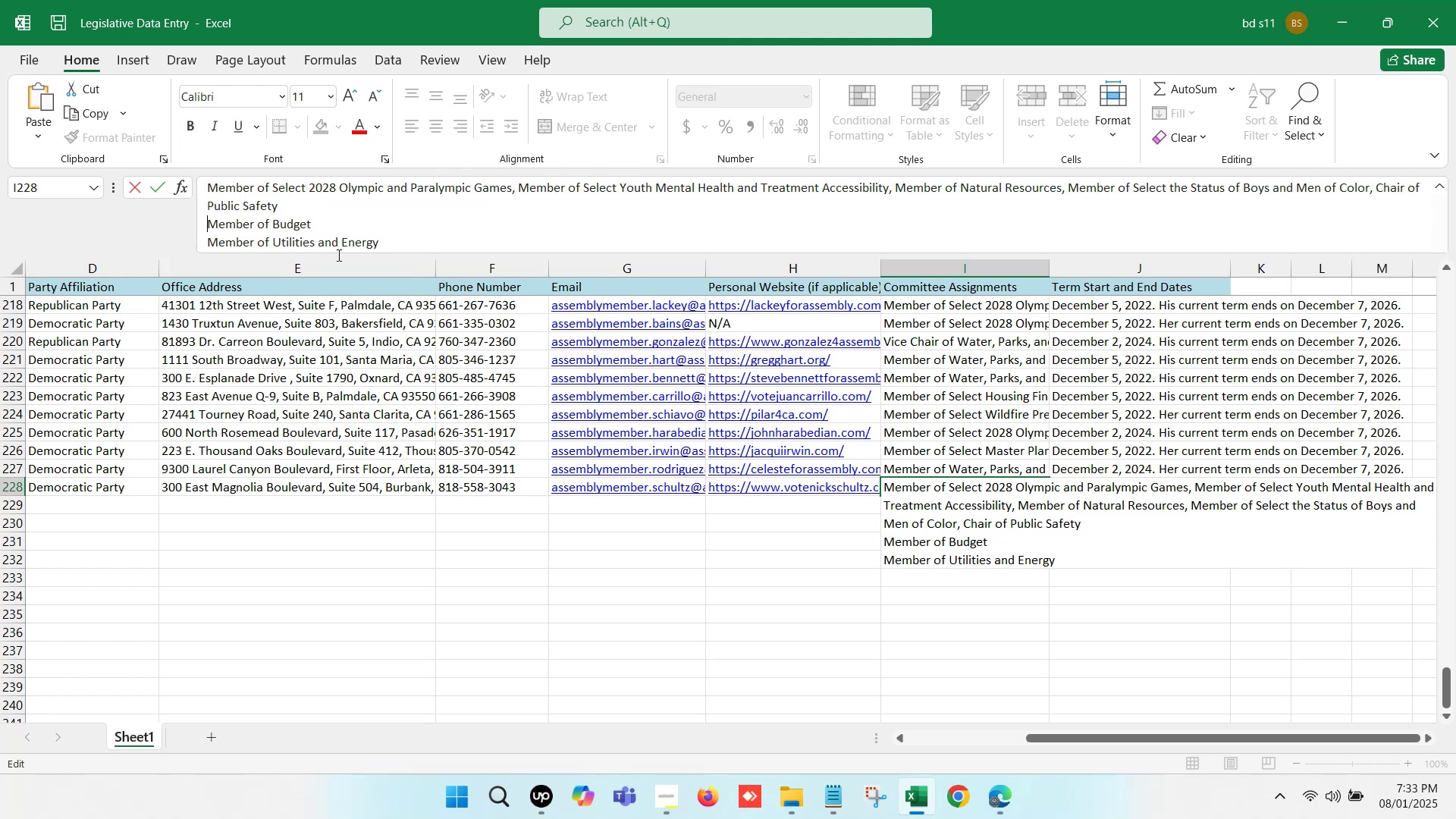 
key(Backspace)
 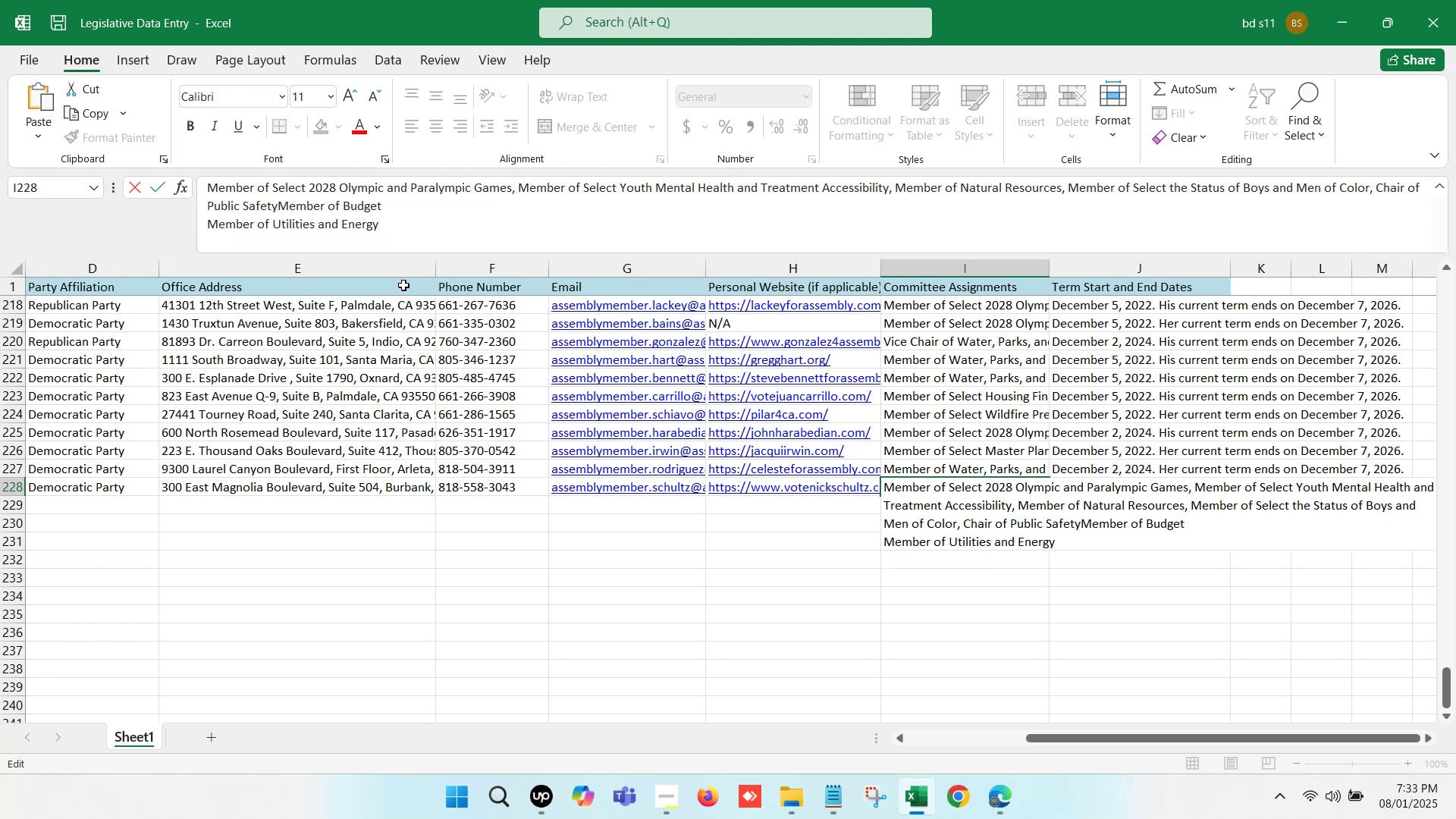 
key(Comma)
 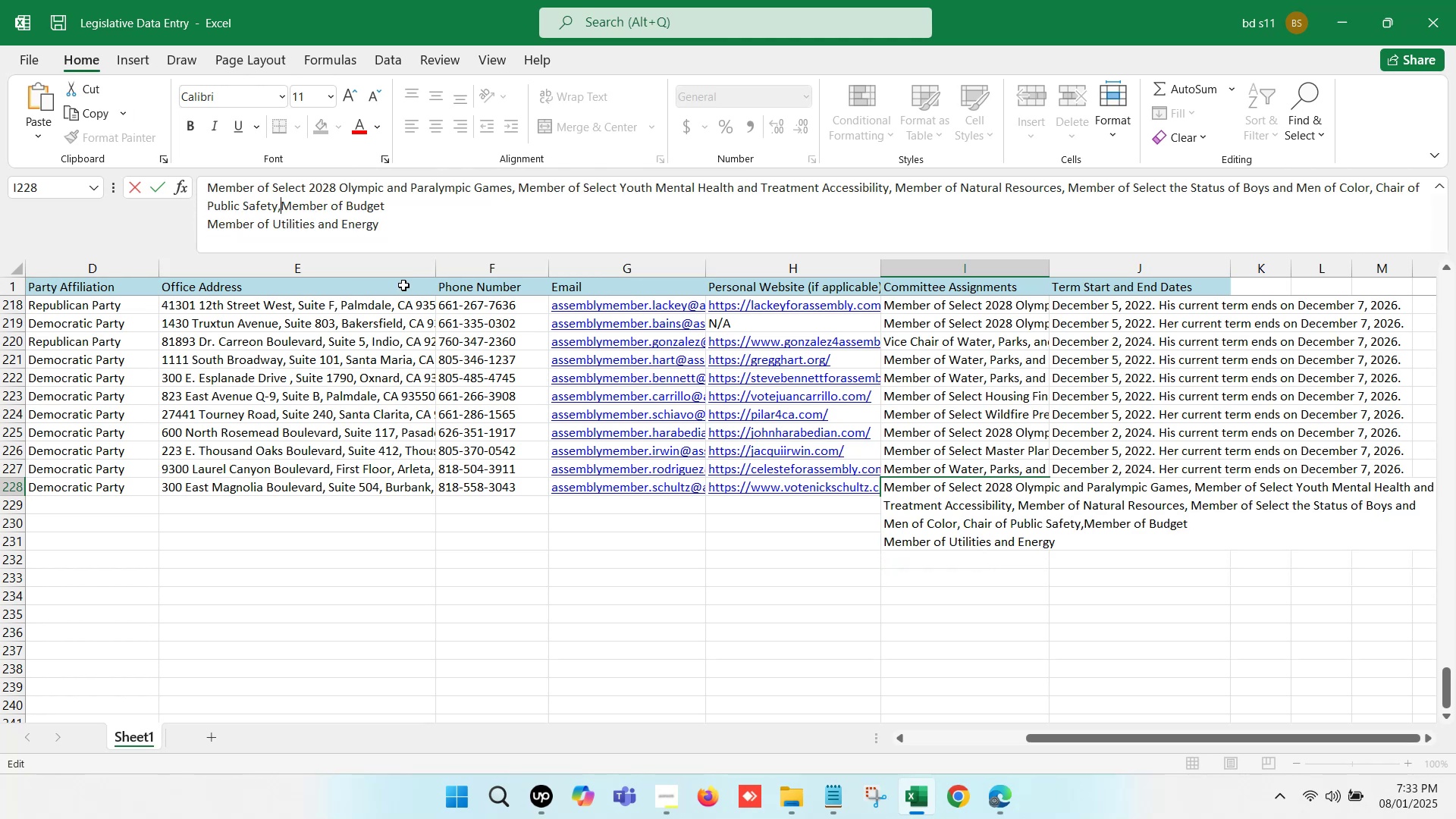 
key(Space)
 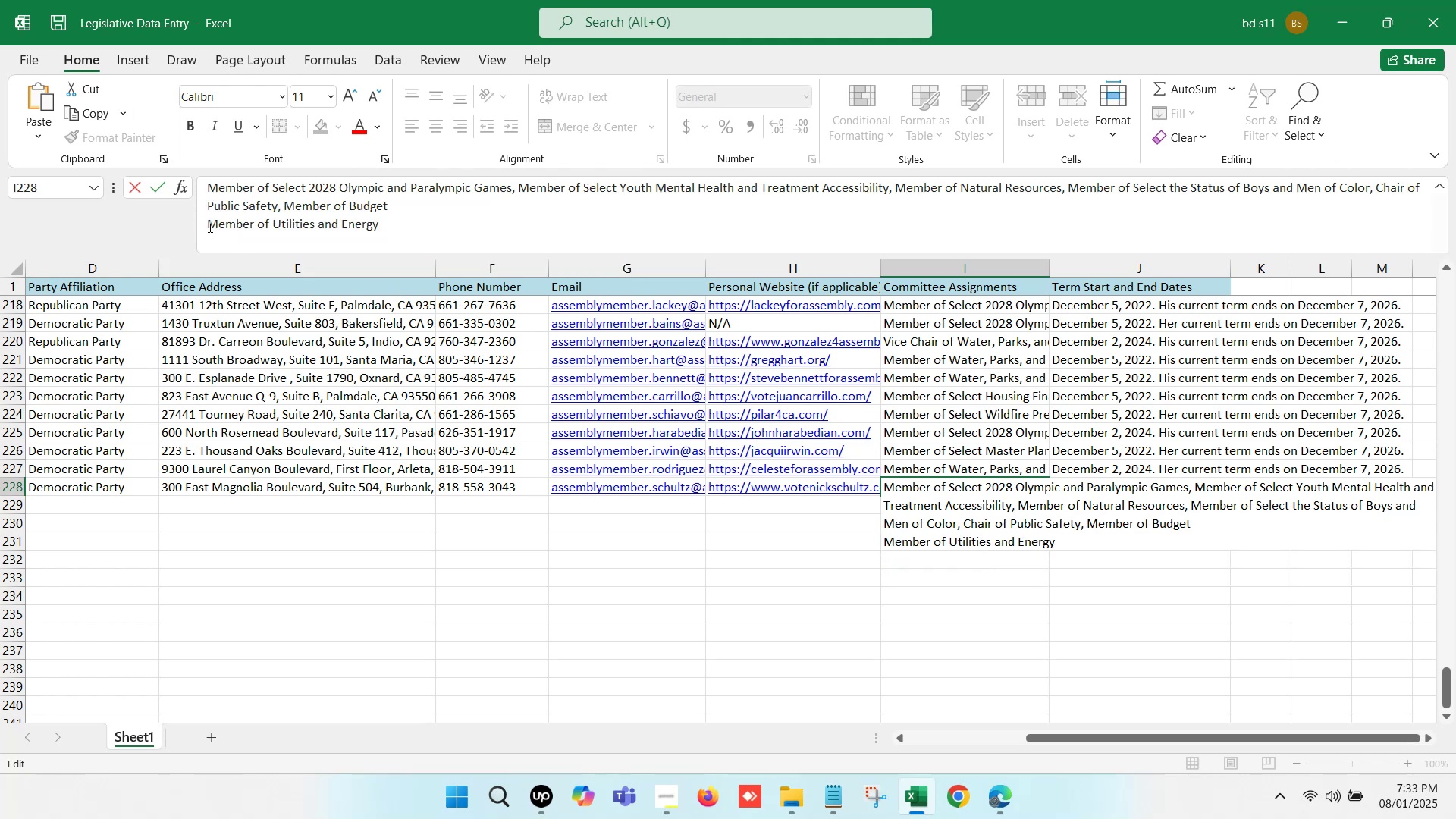 
left_click([206, 221])
 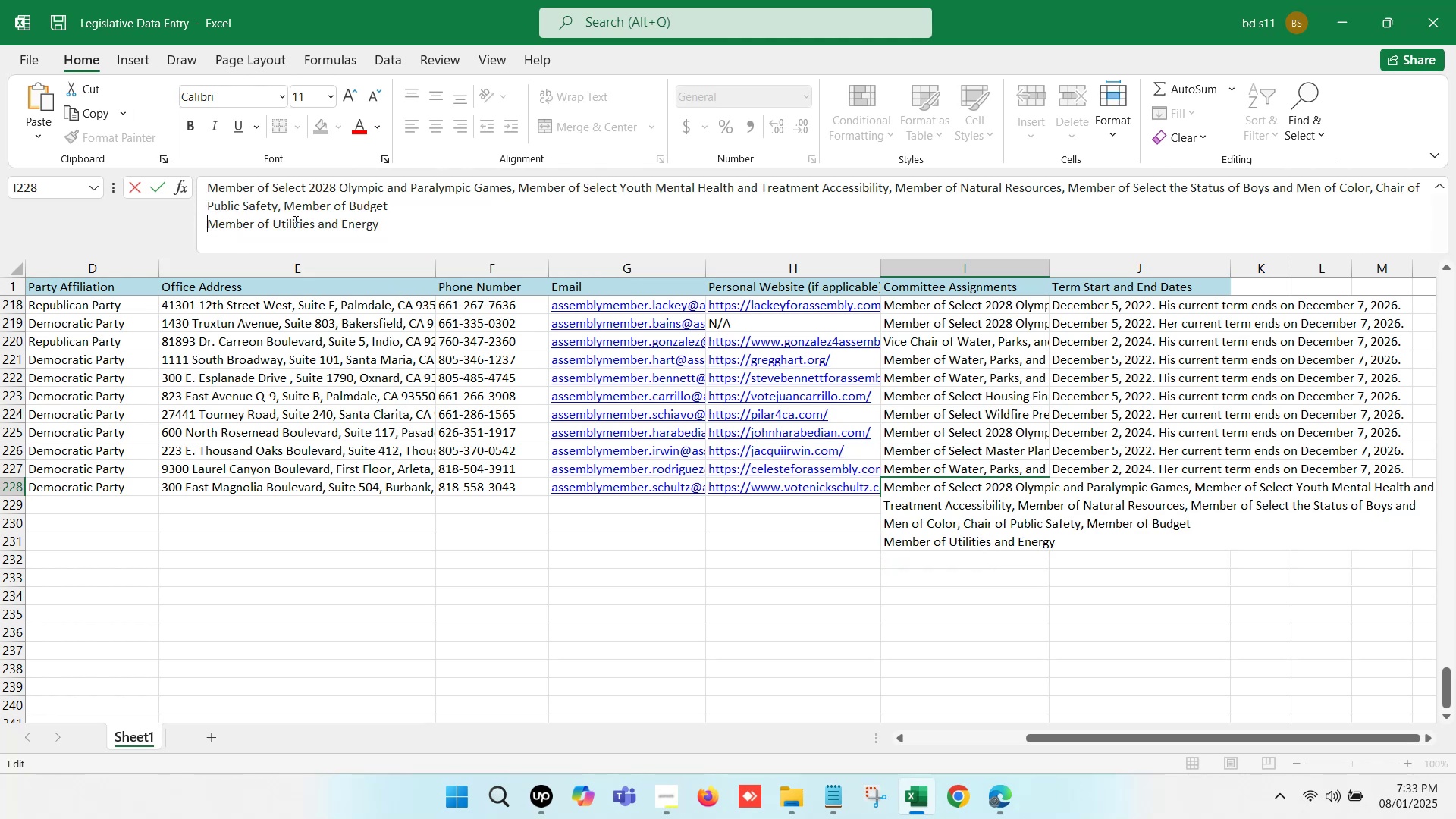 
key(Backspace)
 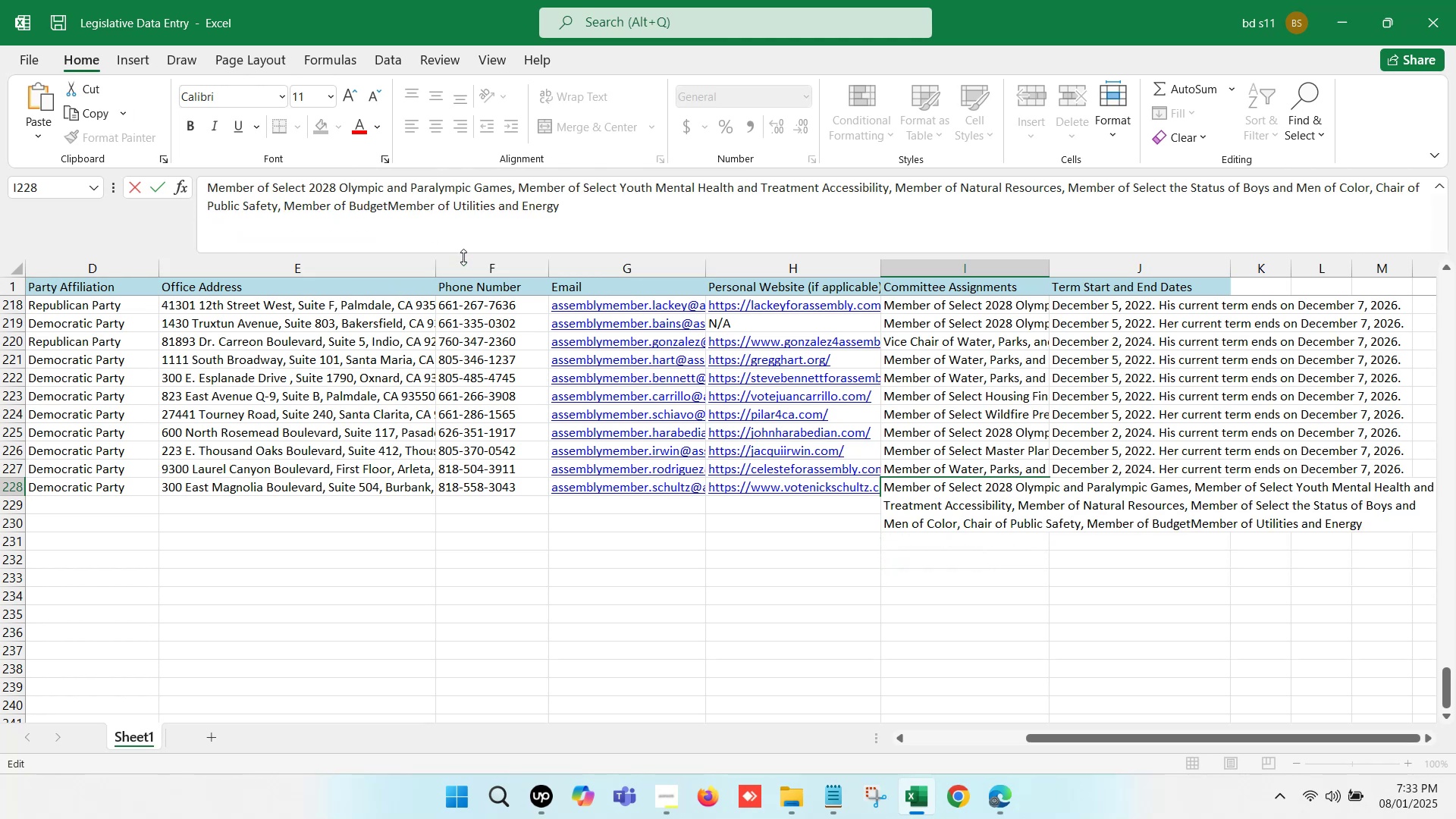 
key(Comma)
 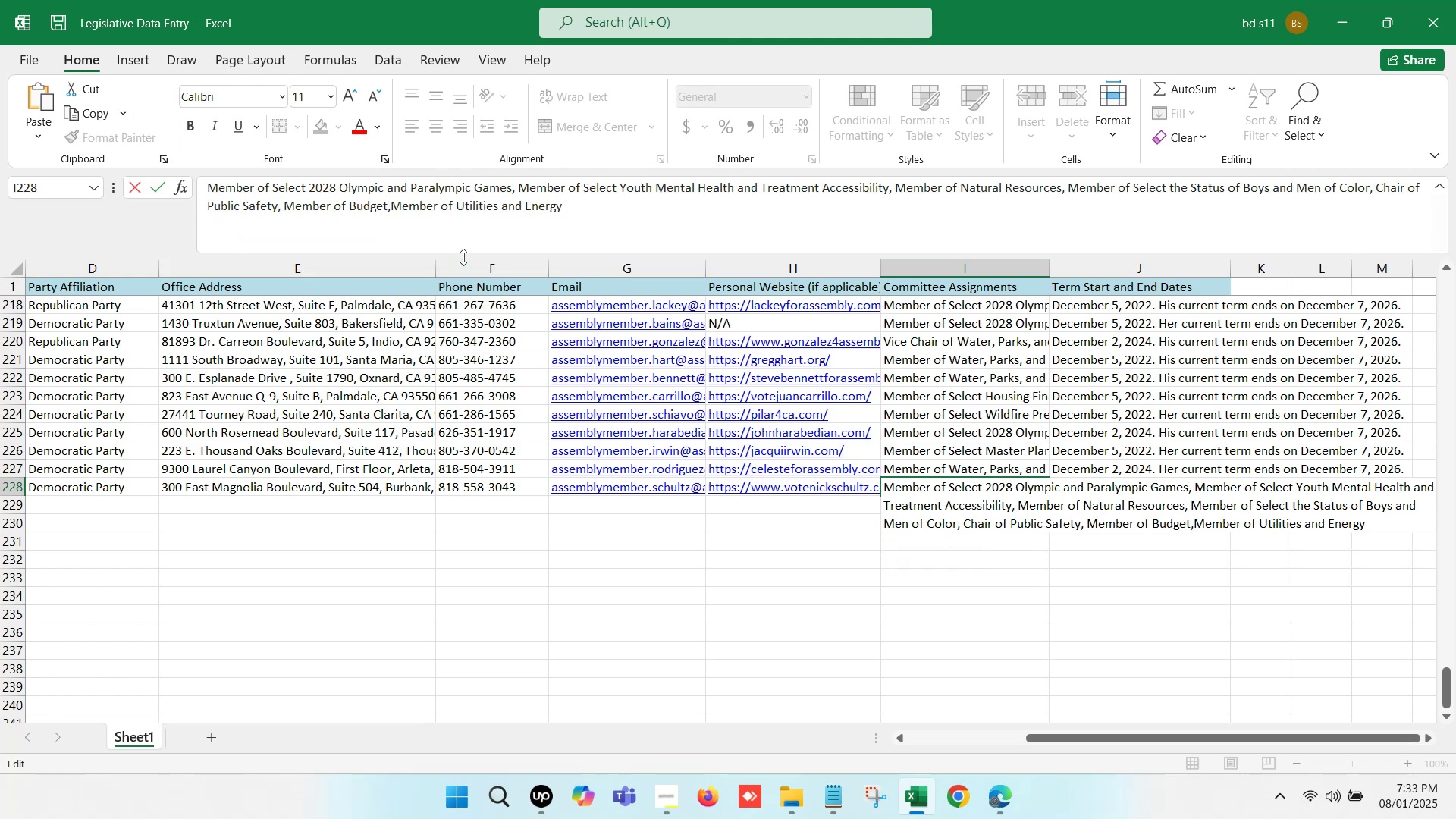 
key(Space)
 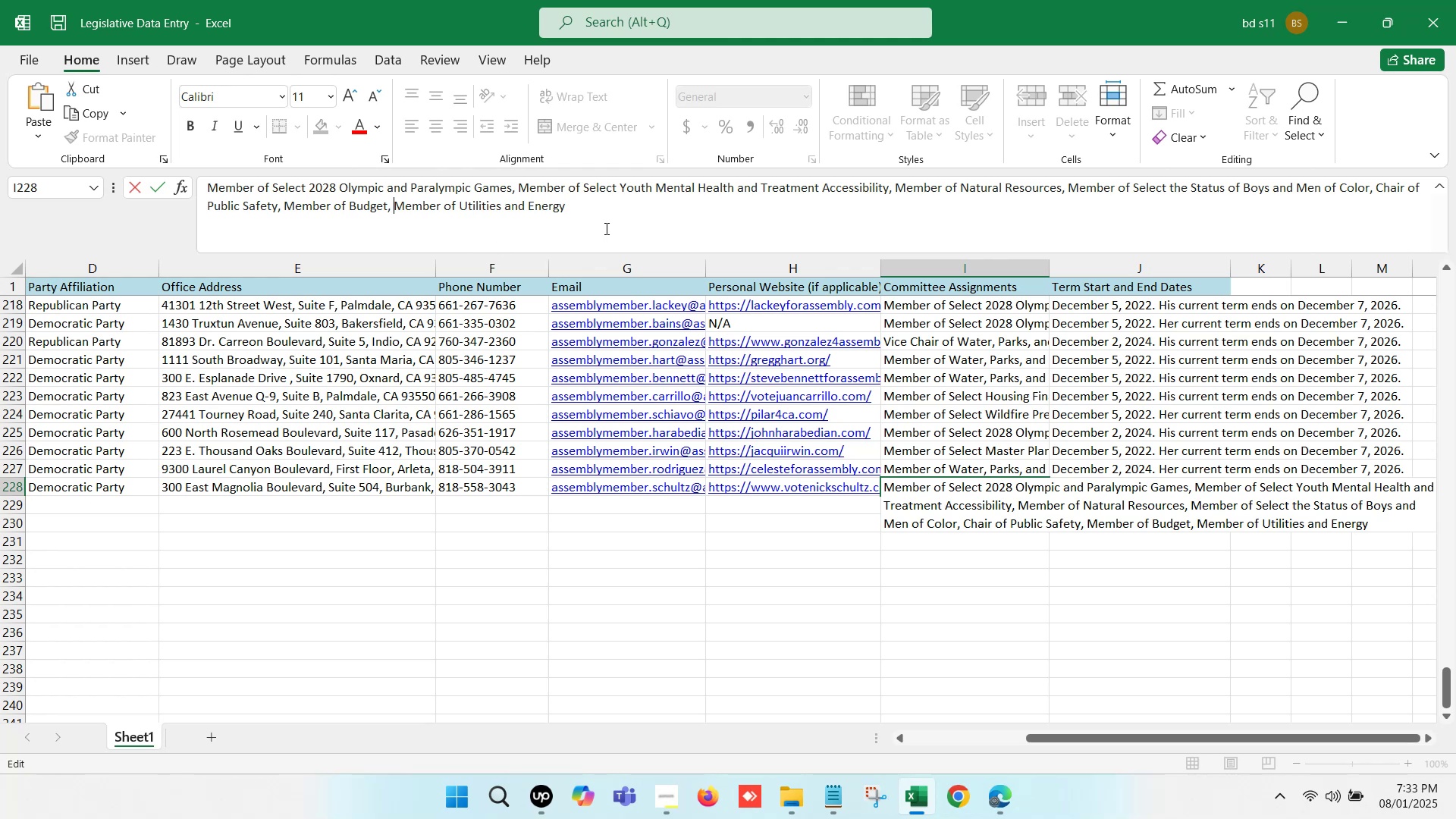 
left_click([608, 206])
 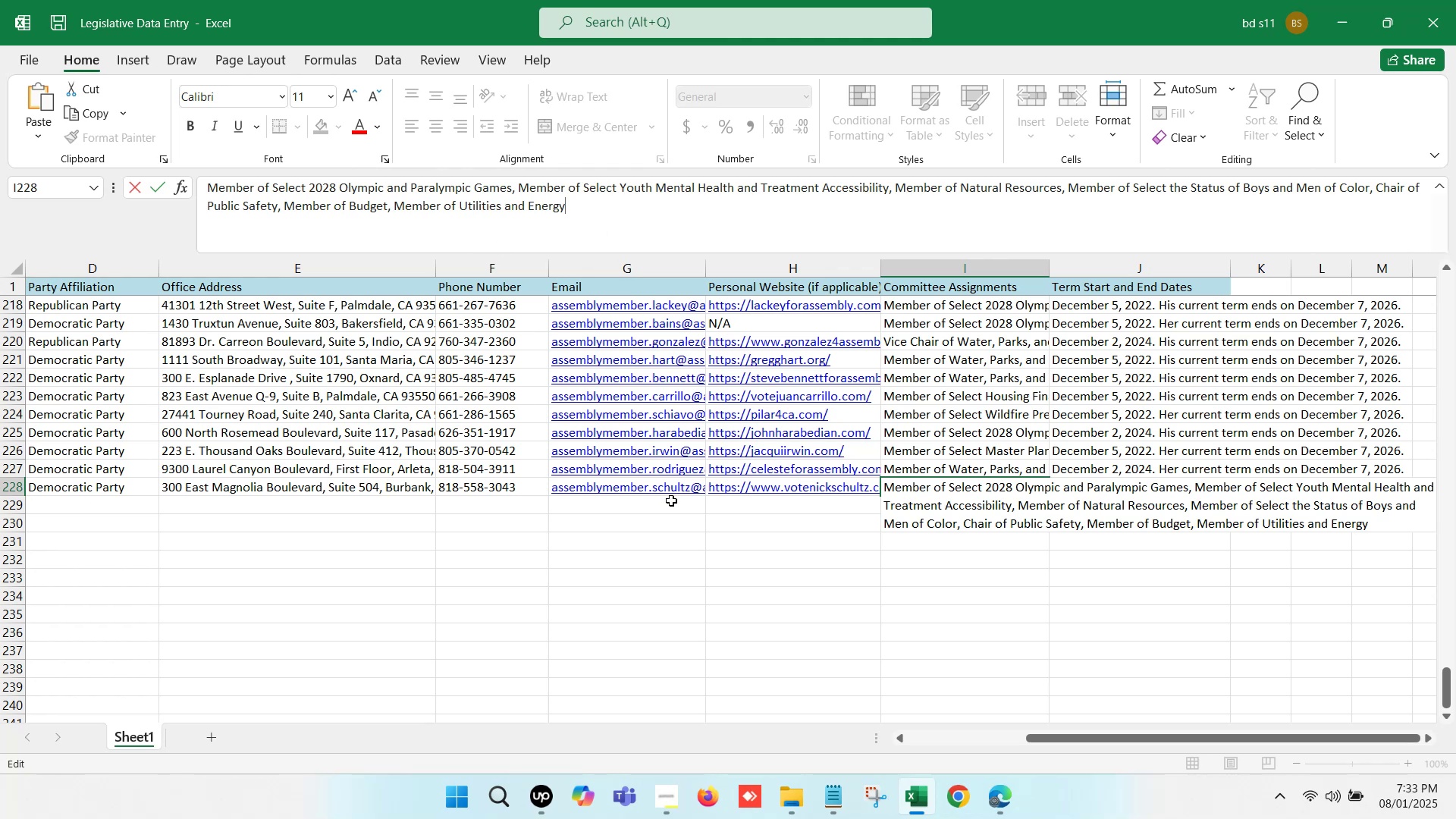 
left_click_drag(start_coordinate=[824, 566], to_coordinate=[827, 568])
 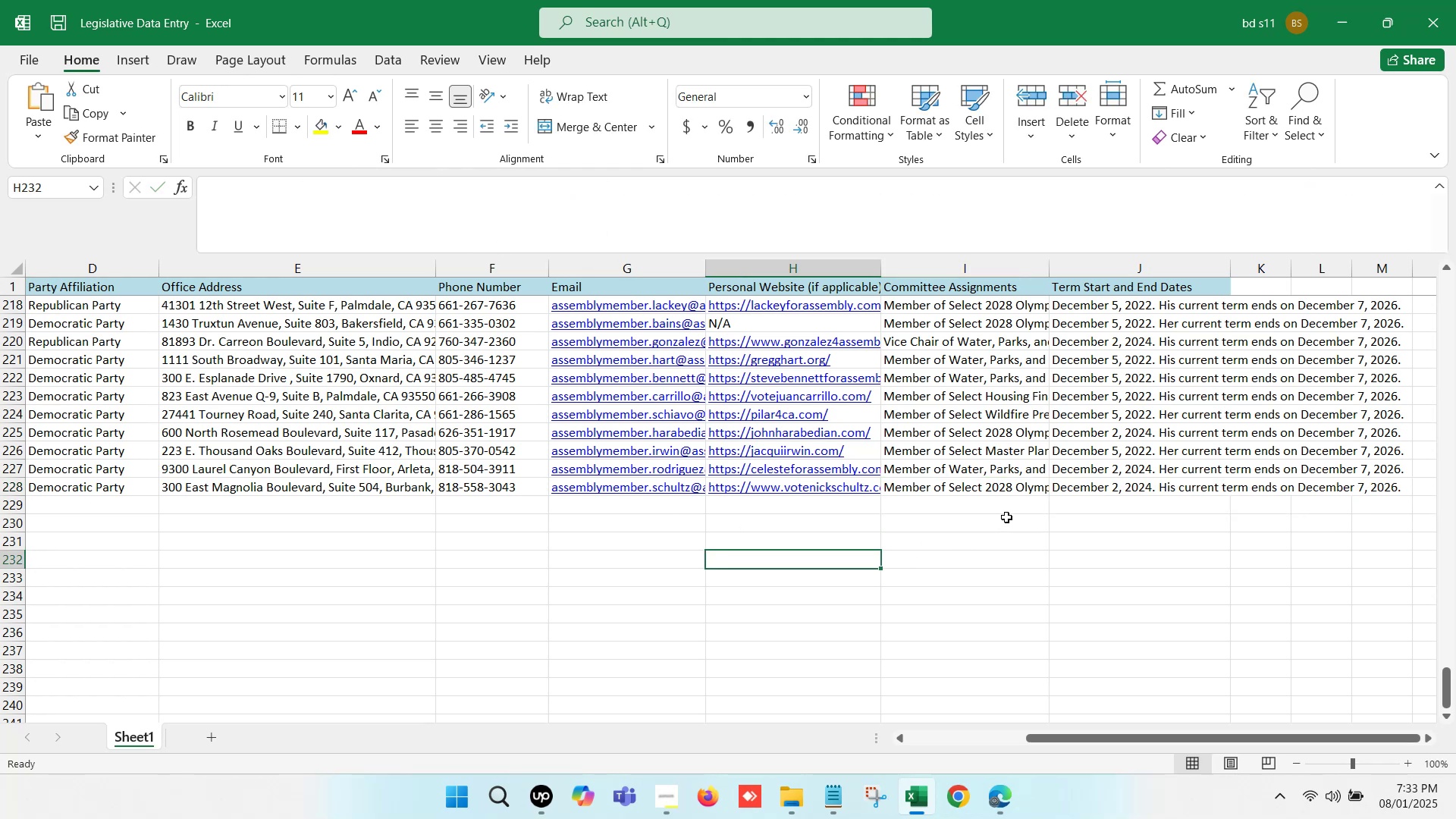 
left_click([1006, 510])
 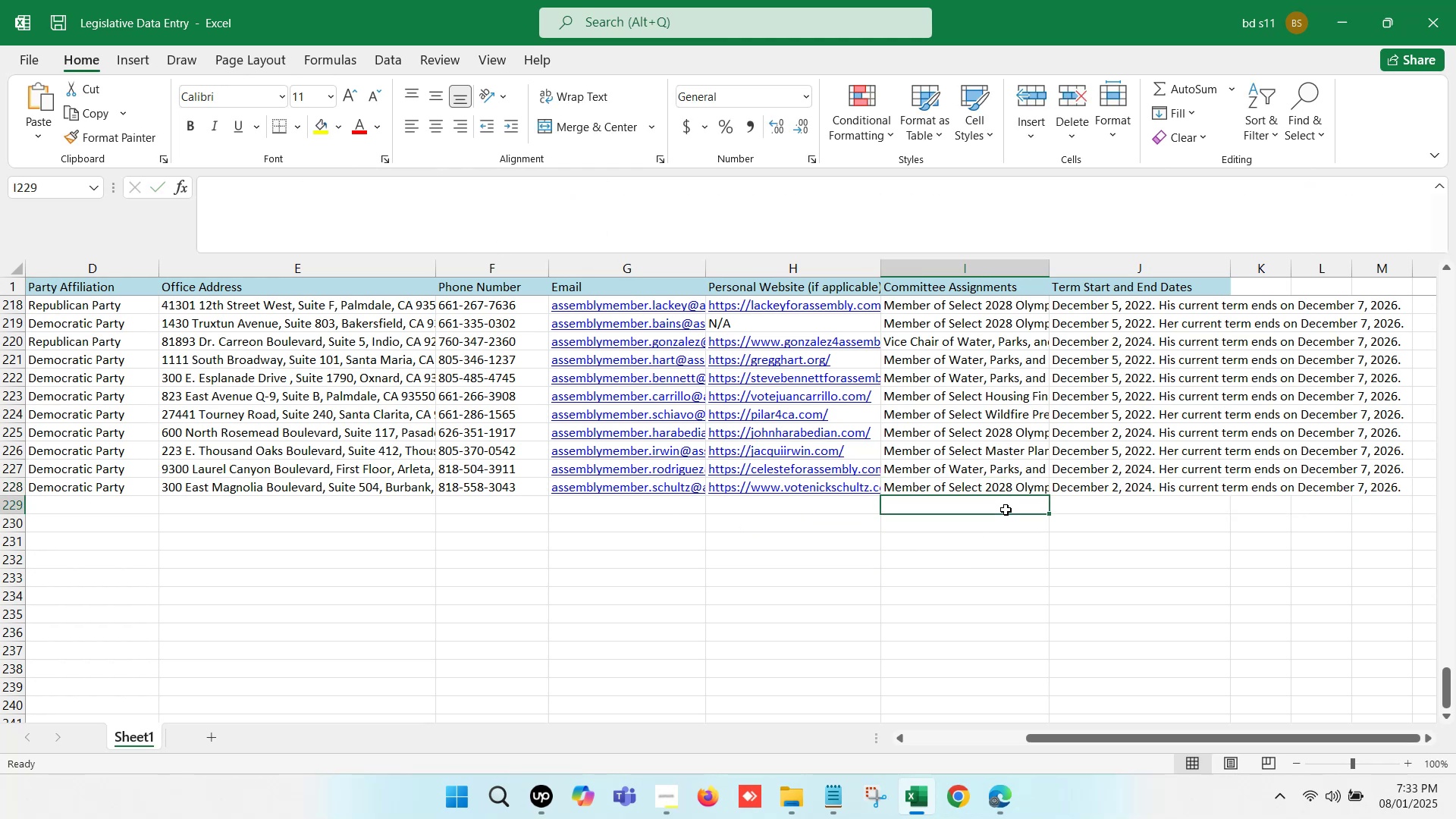 
key(Control+S)
 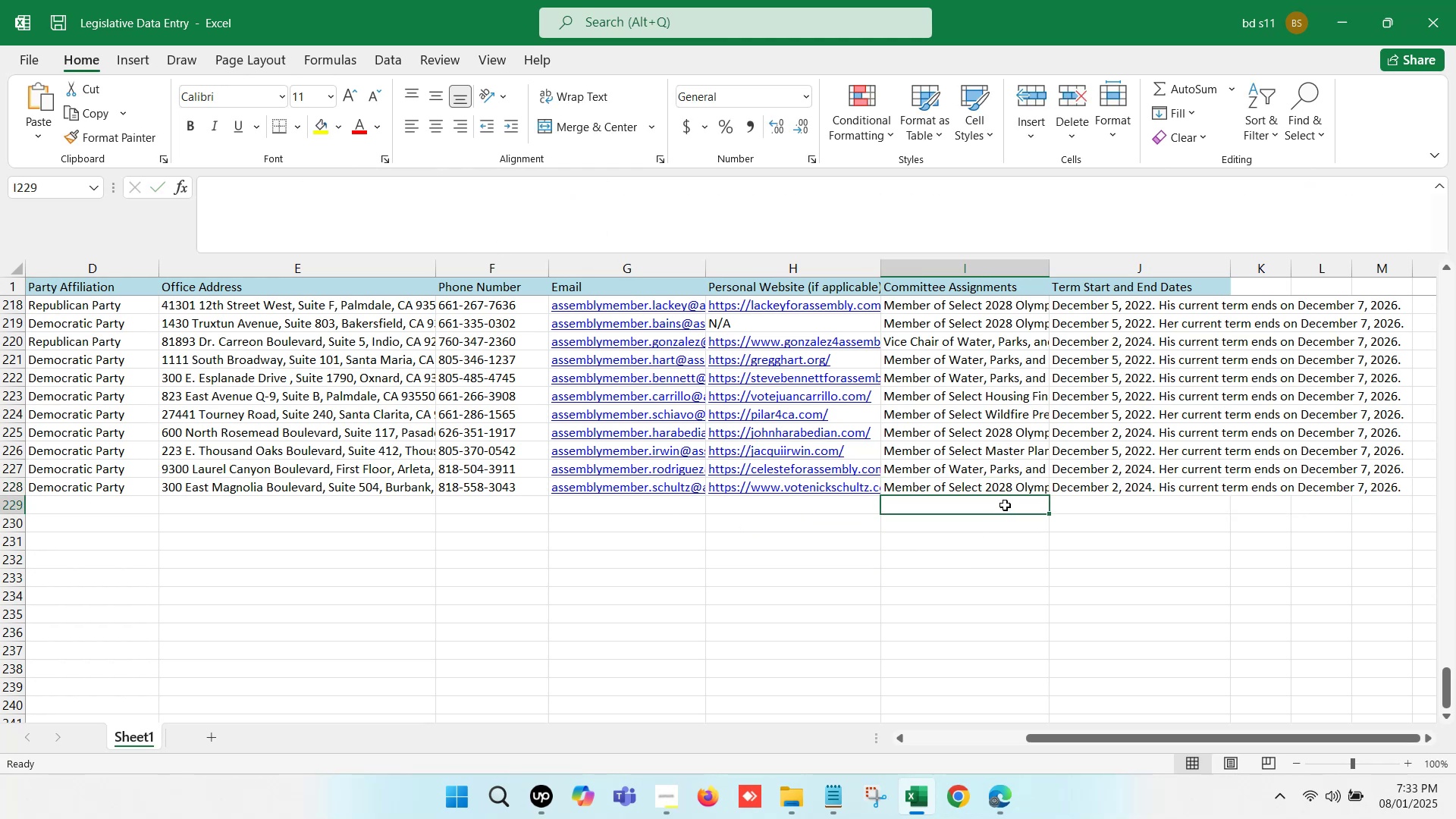 
key(Control+S)
 